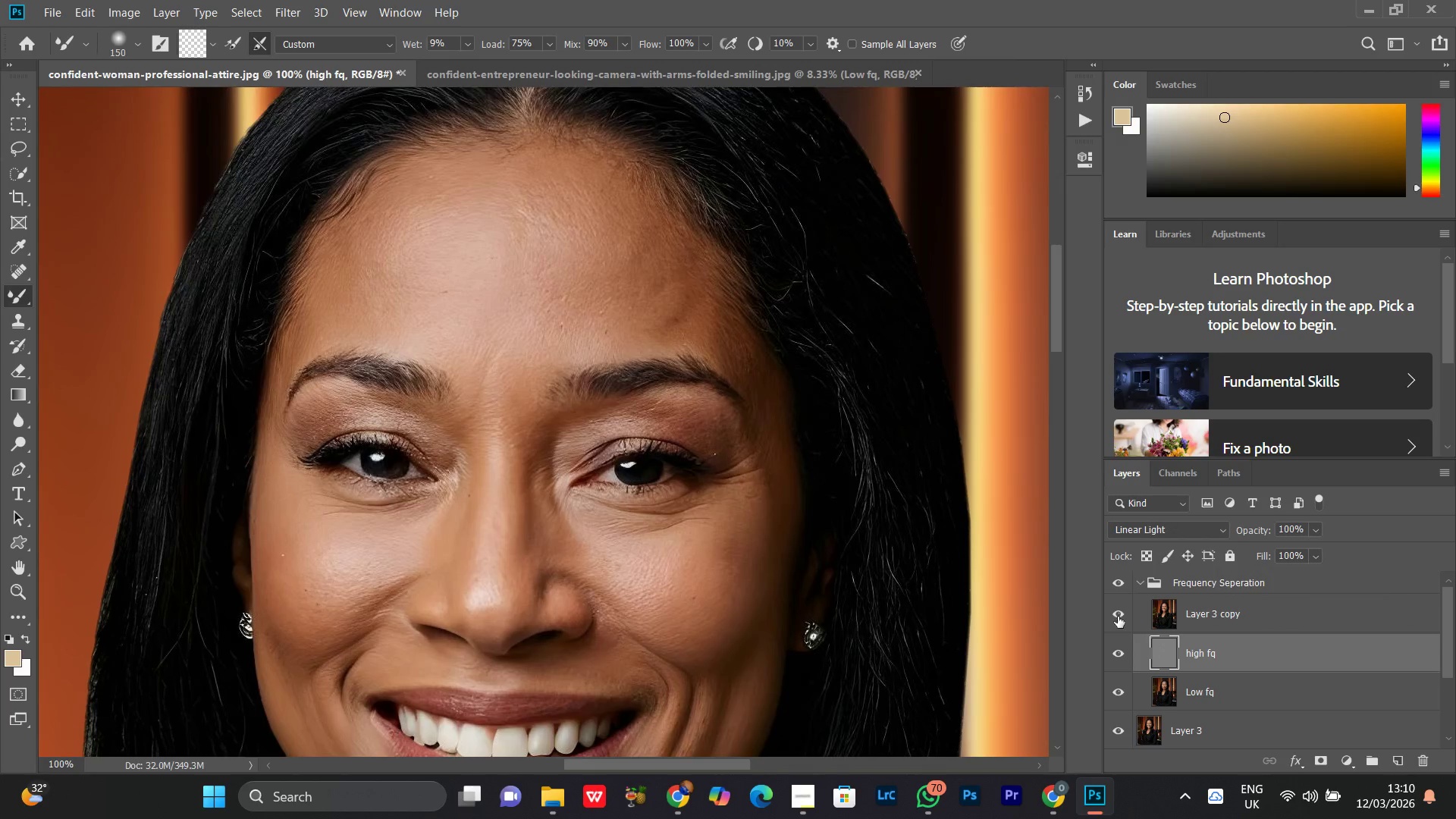 
left_click([1118, 611])
 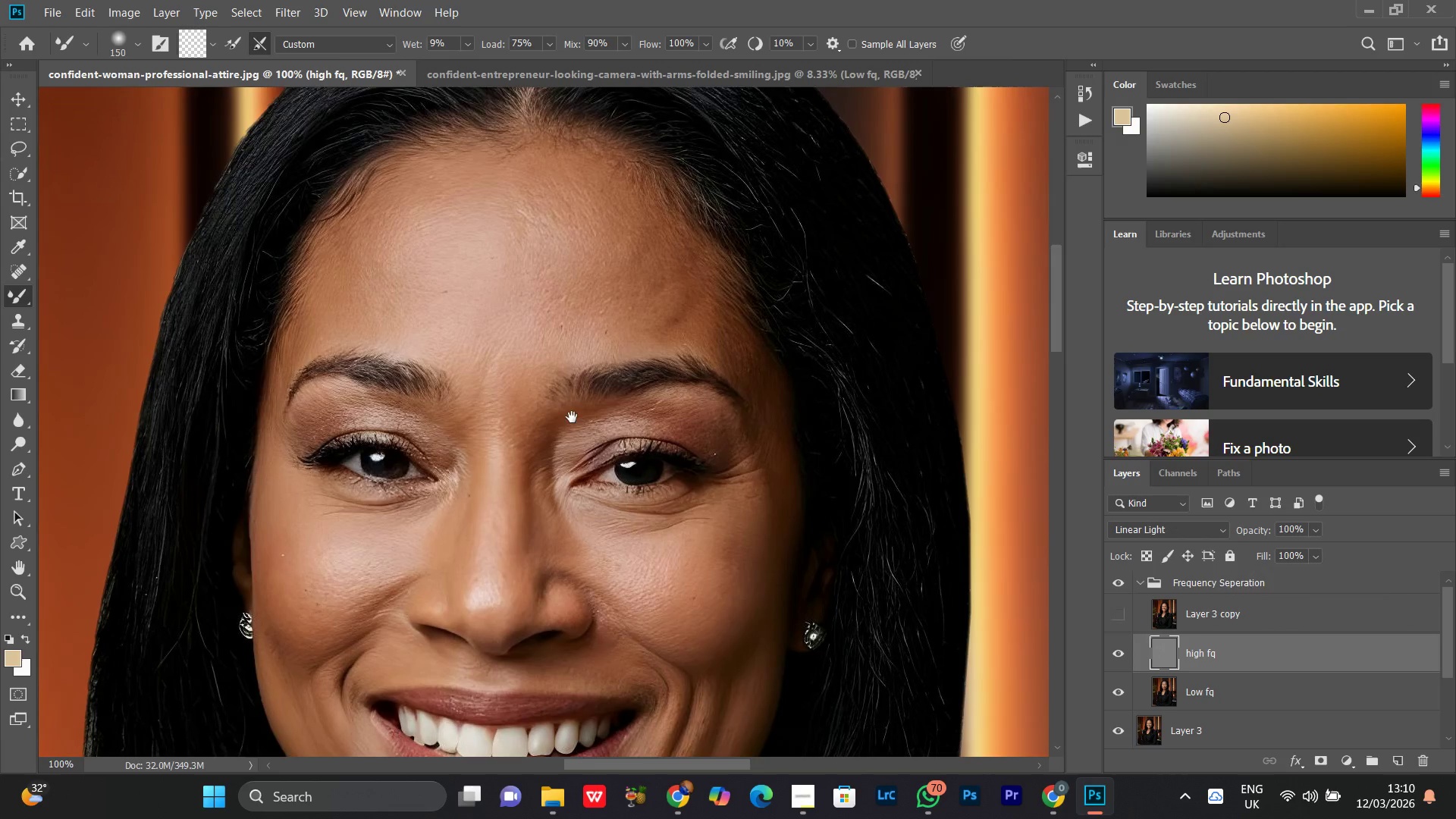 
hold_key(key=Space, duration=1.02)
 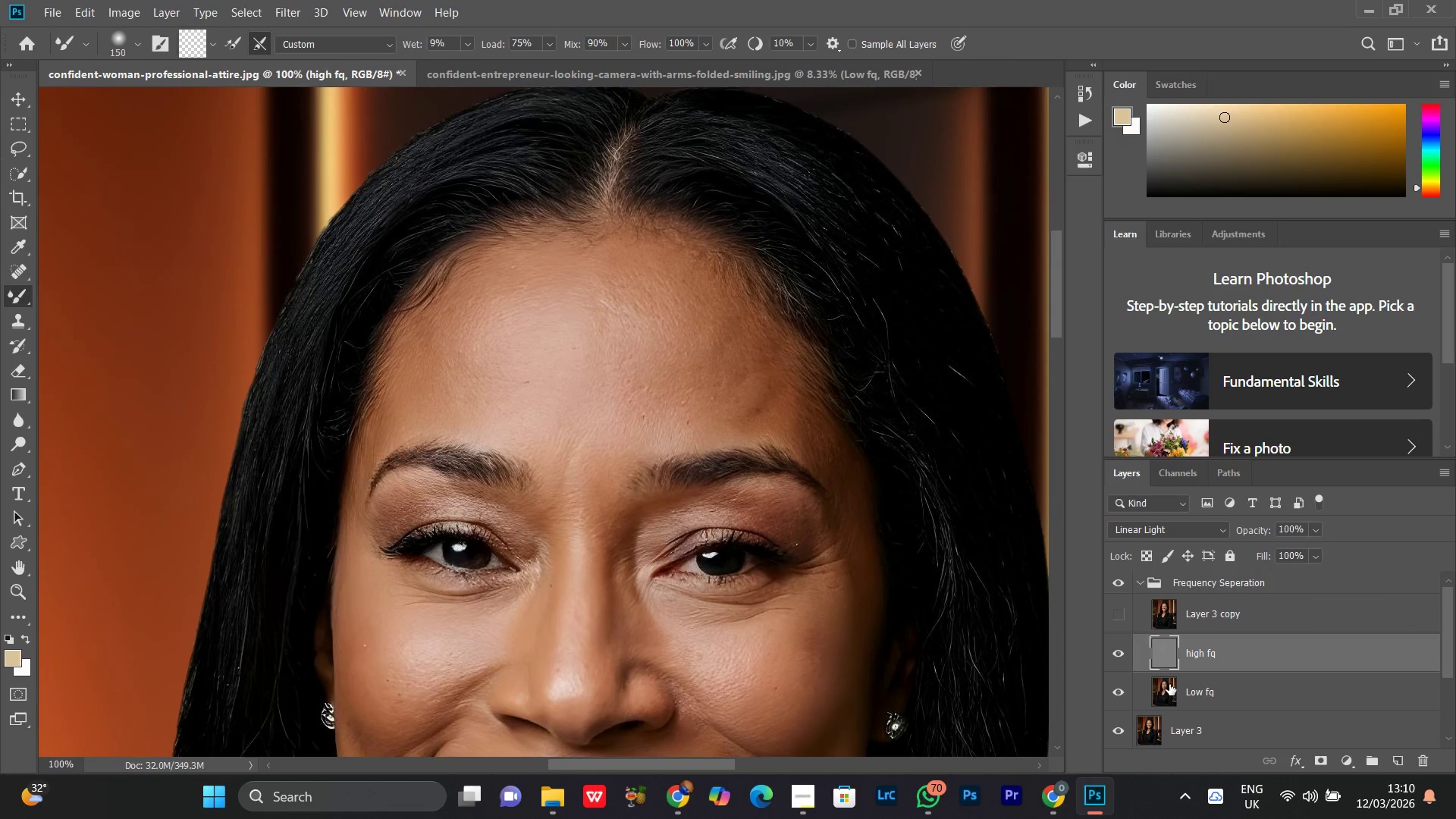 
left_click_drag(start_coordinate=[467, 338], to_coordinate=[549, 428])
 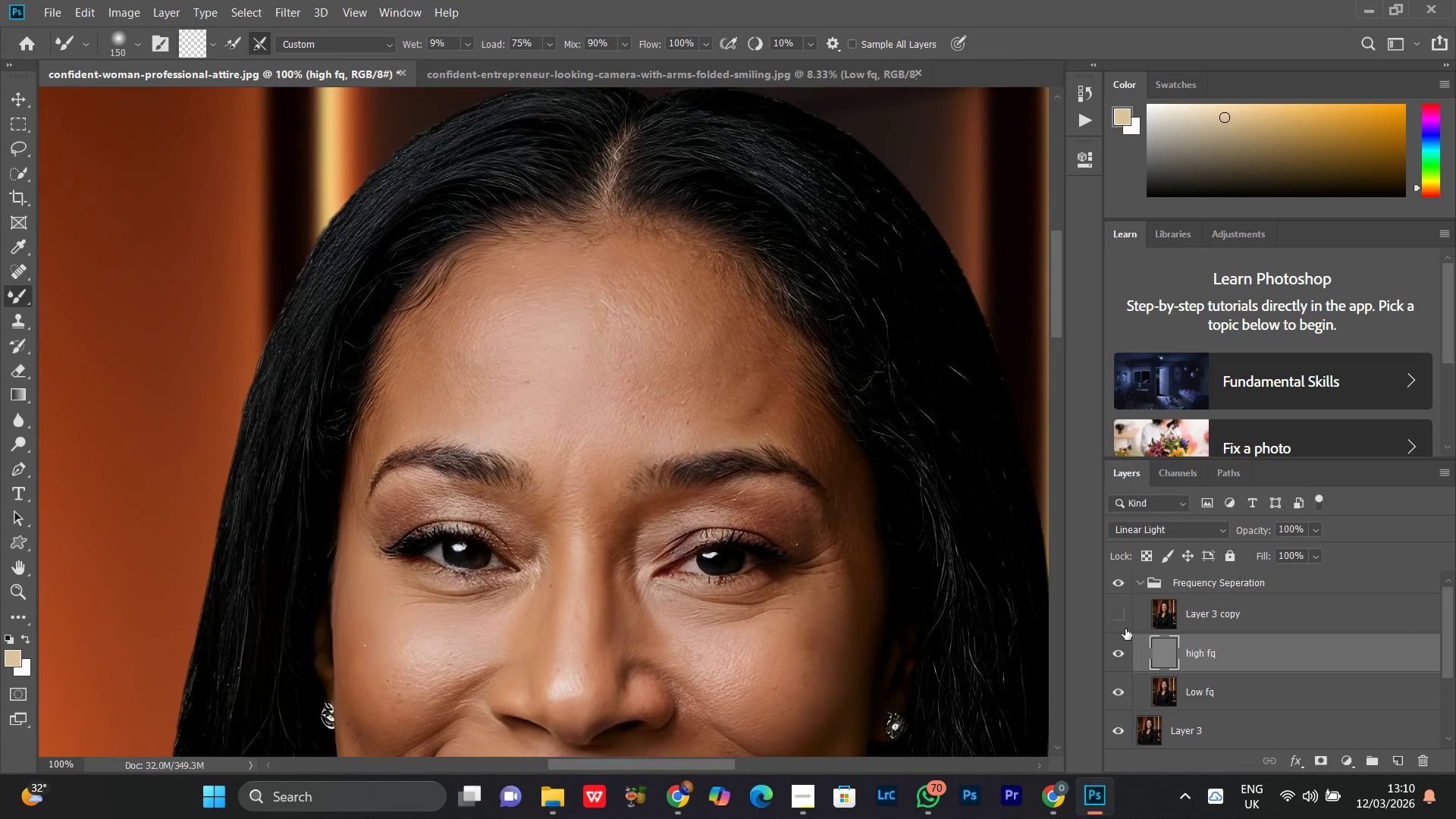 
left_click([1122, 620])
 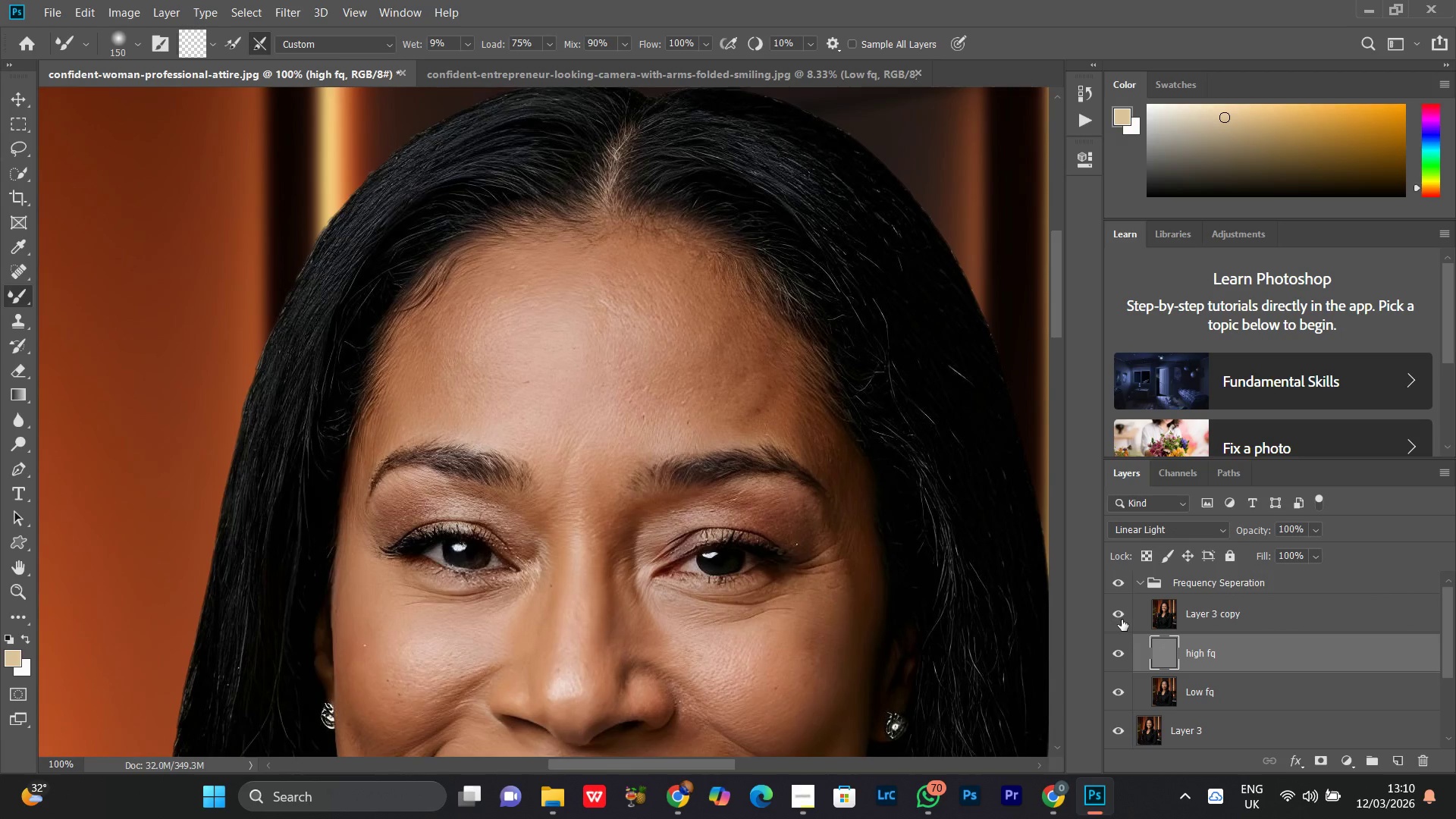 
left_click([1122, 620])
 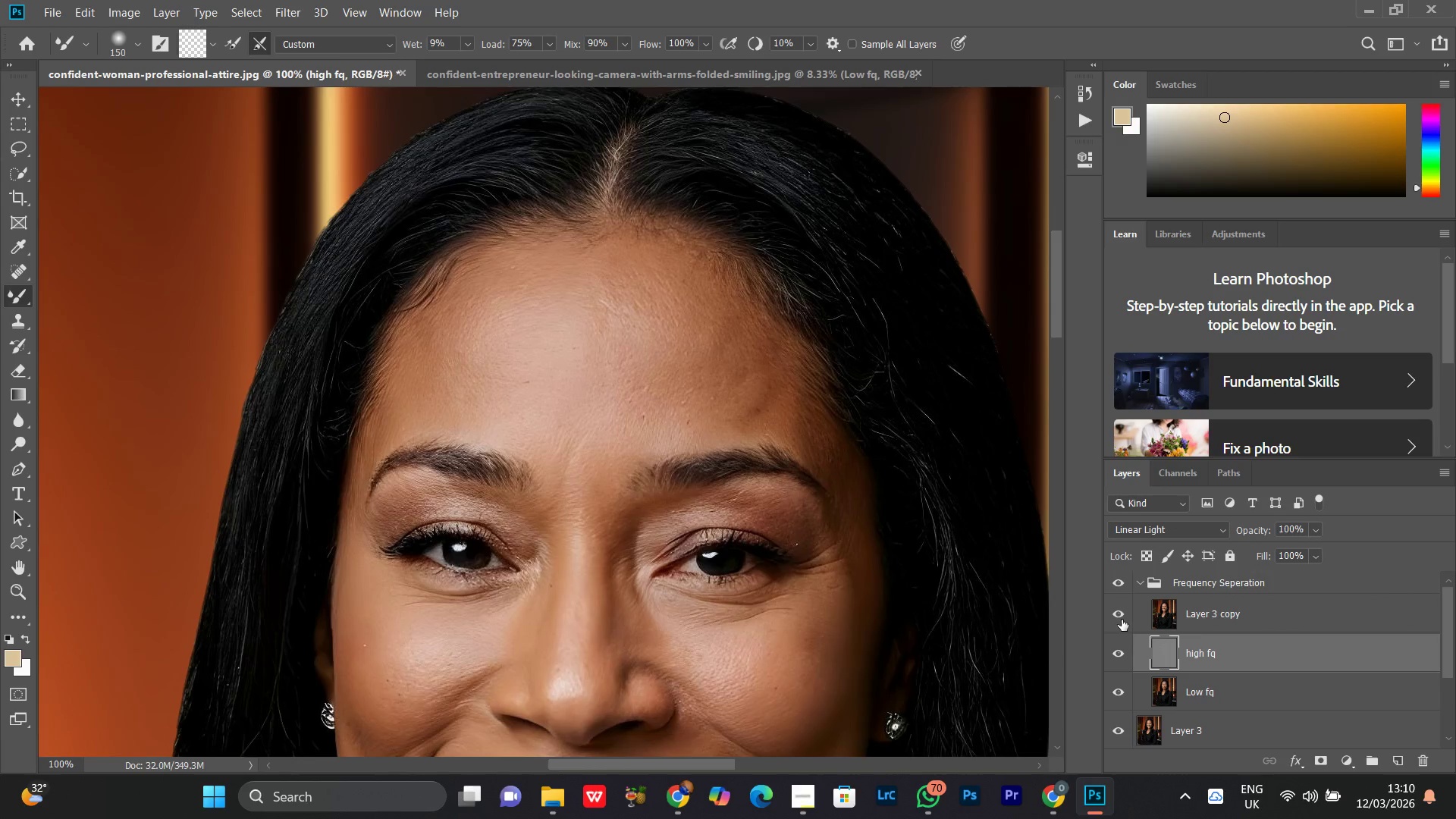 
double_click([1122, 620])
 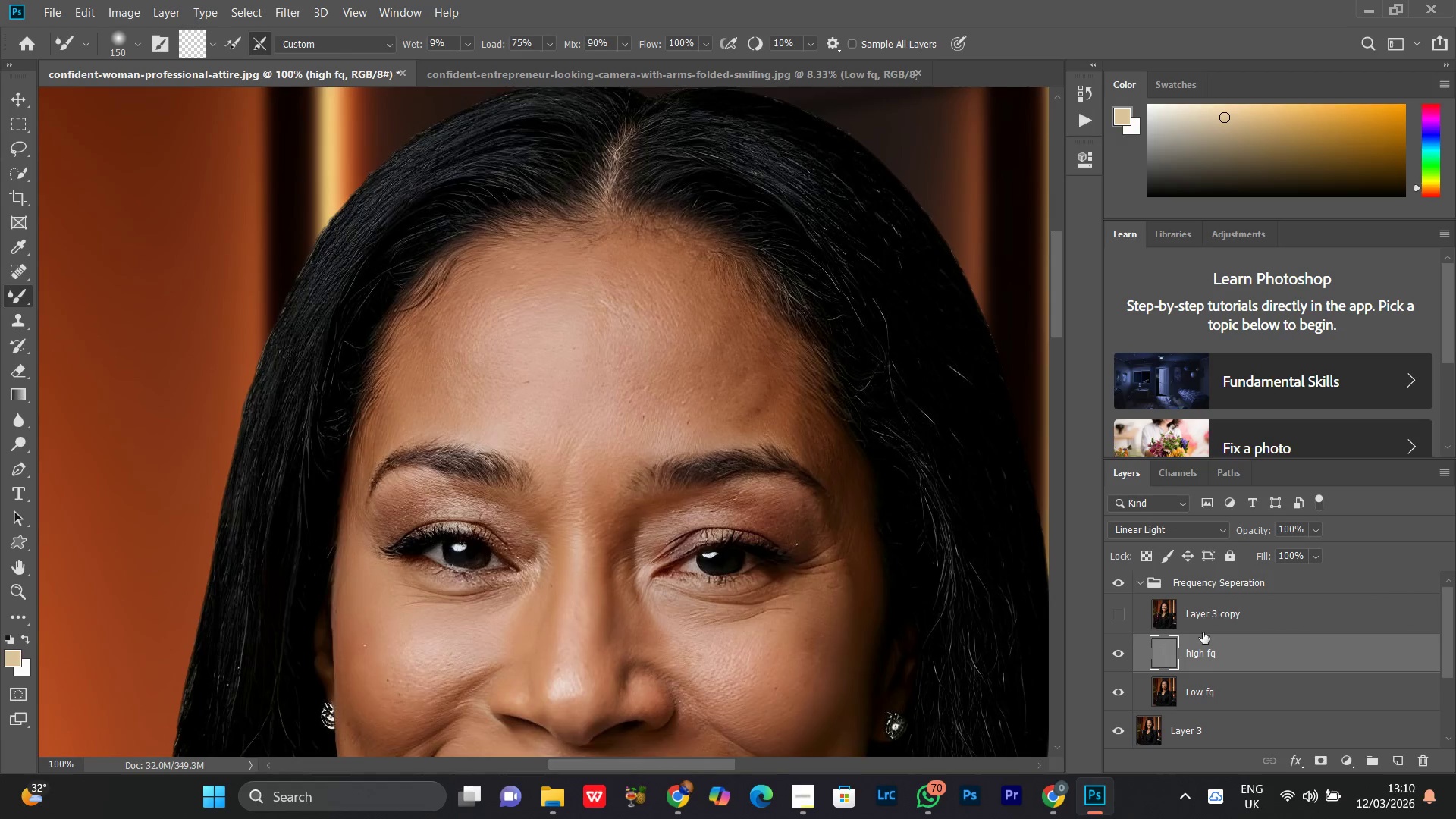 
scroll: coordinate [1203, 634], scroll_direction: up, amount: 1.0
 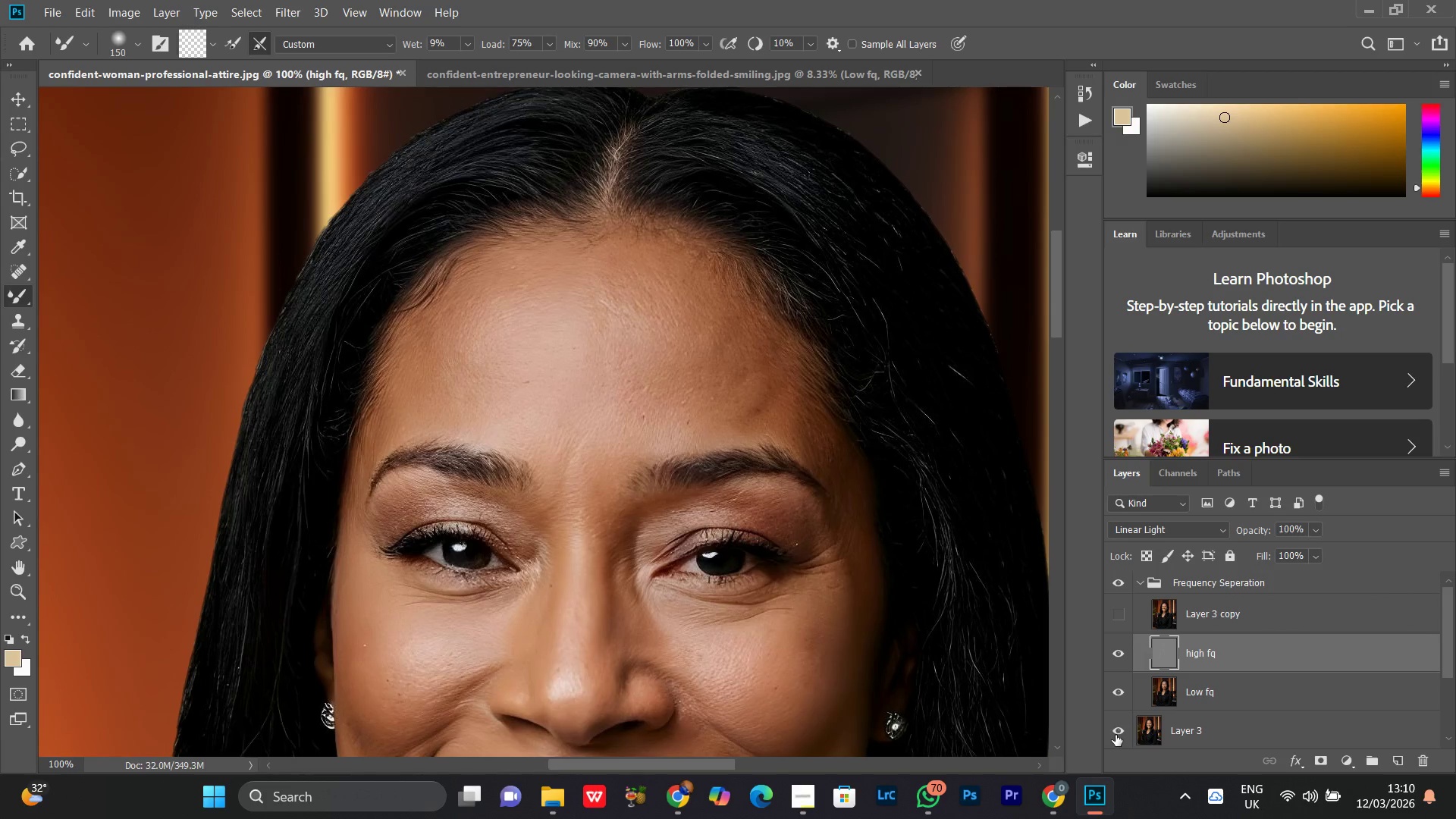 
left_click([1116, 735])
 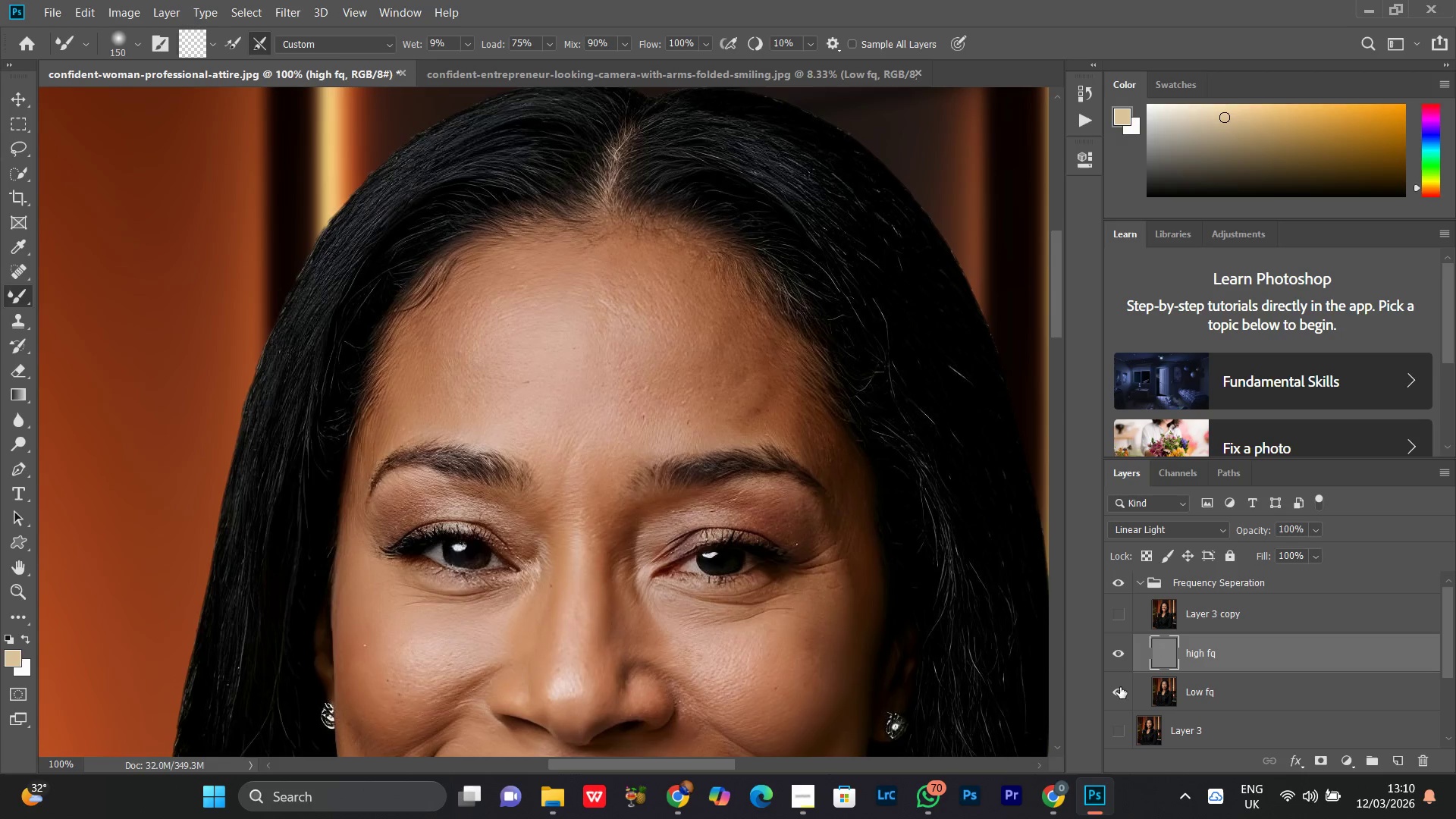 
left_click([1120, 619])
 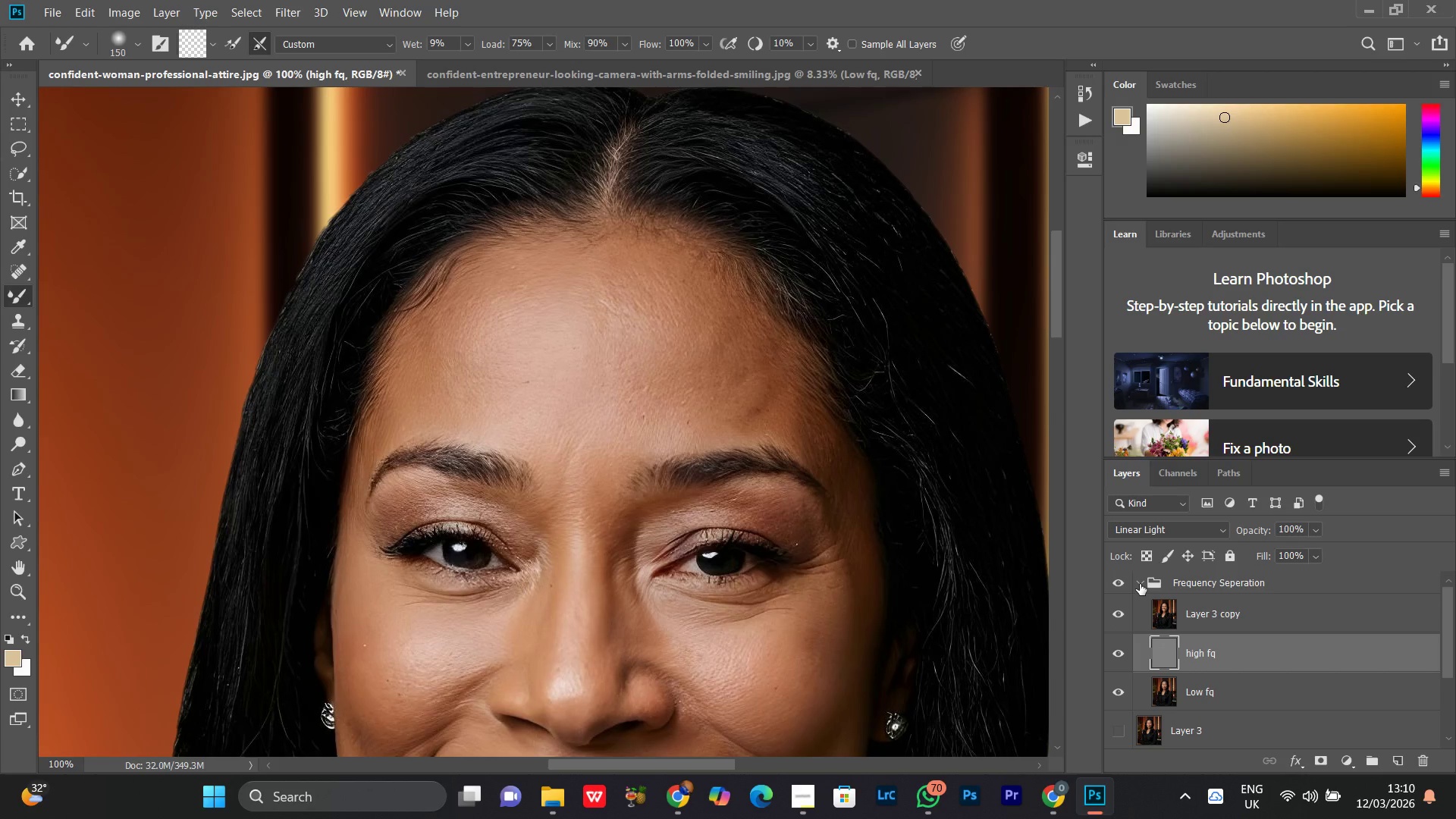 
left_click([1140, 584])
 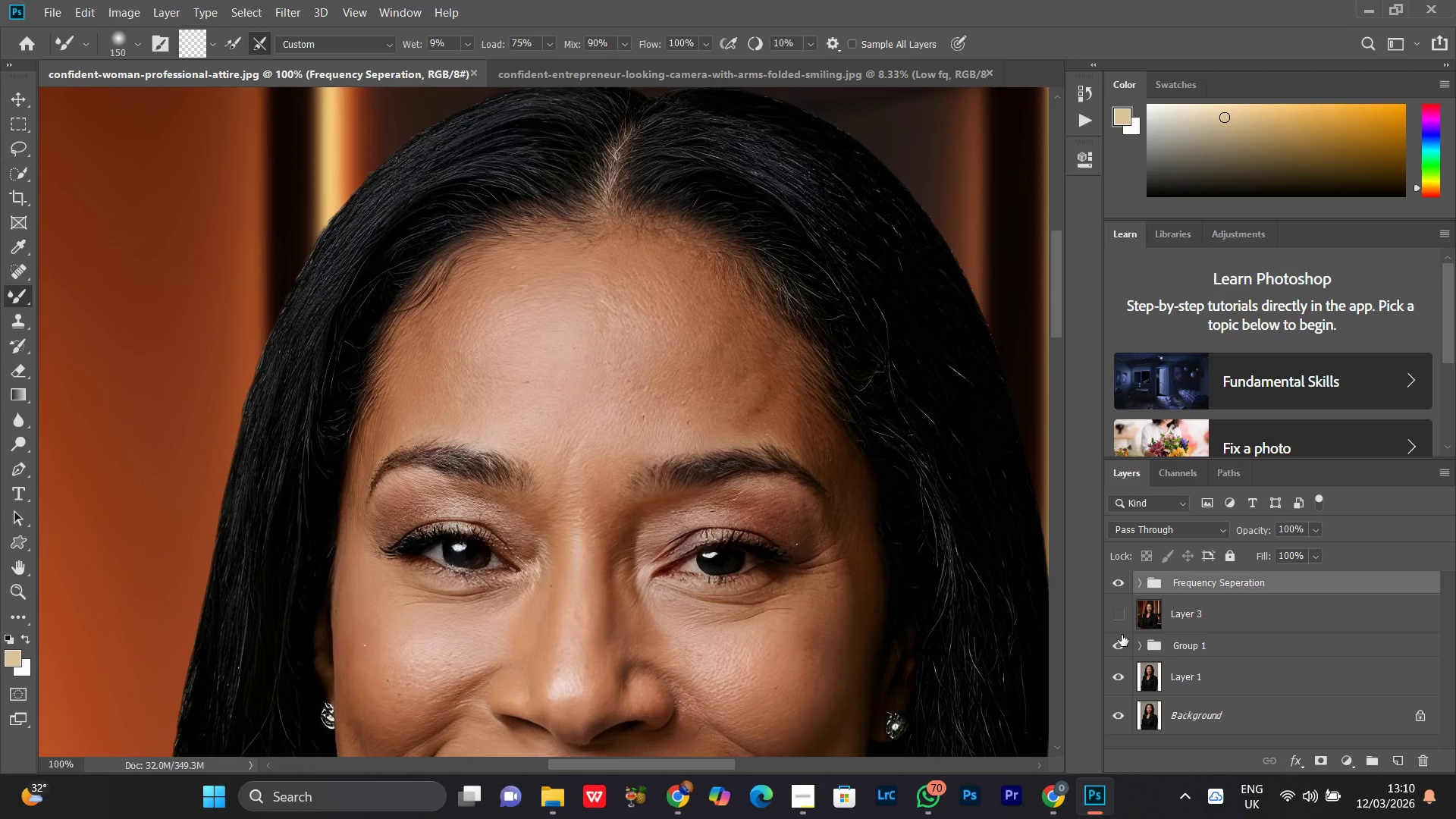 
left_click([1119, 626])
 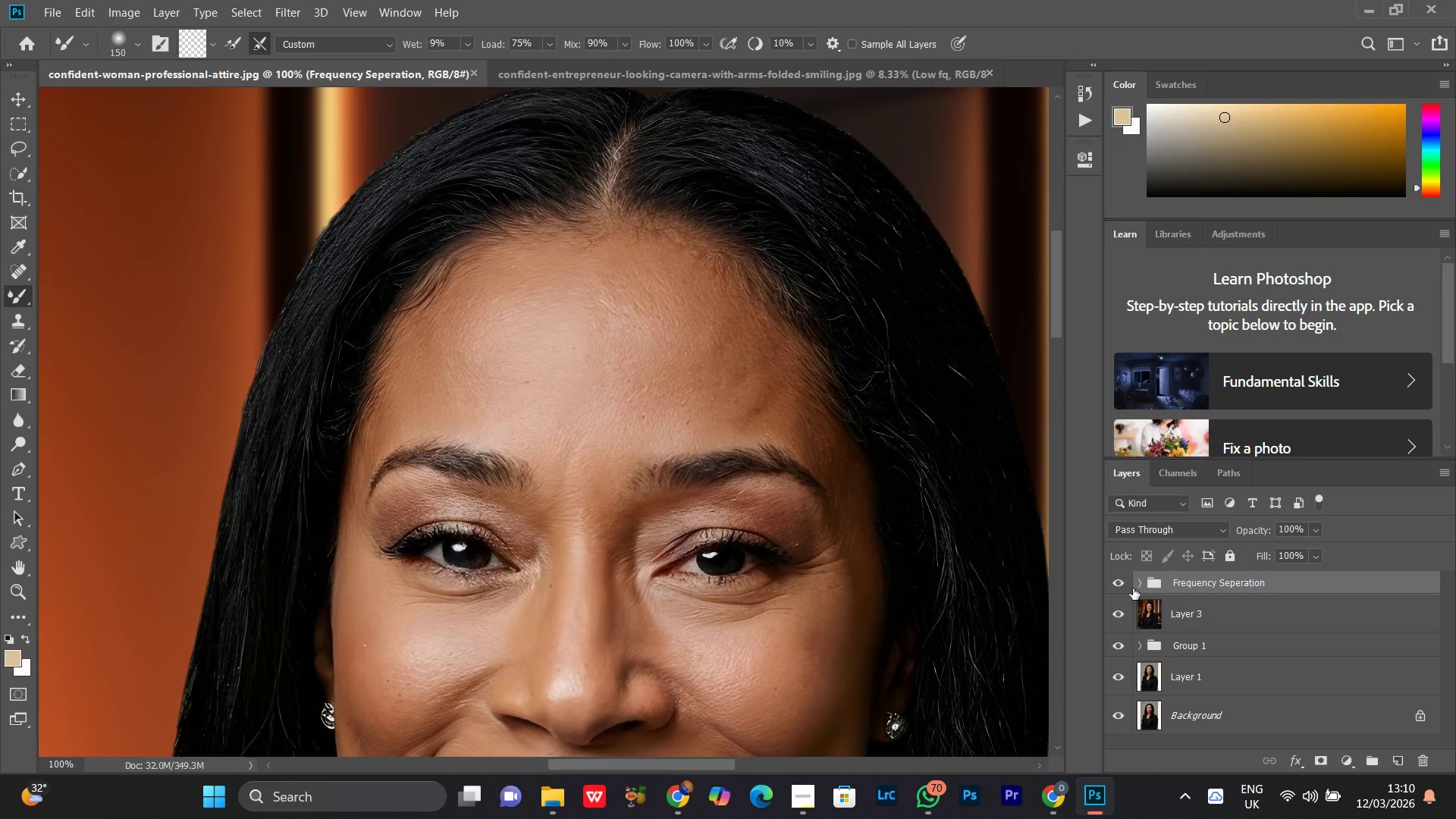 
left_click([1114, 578])
 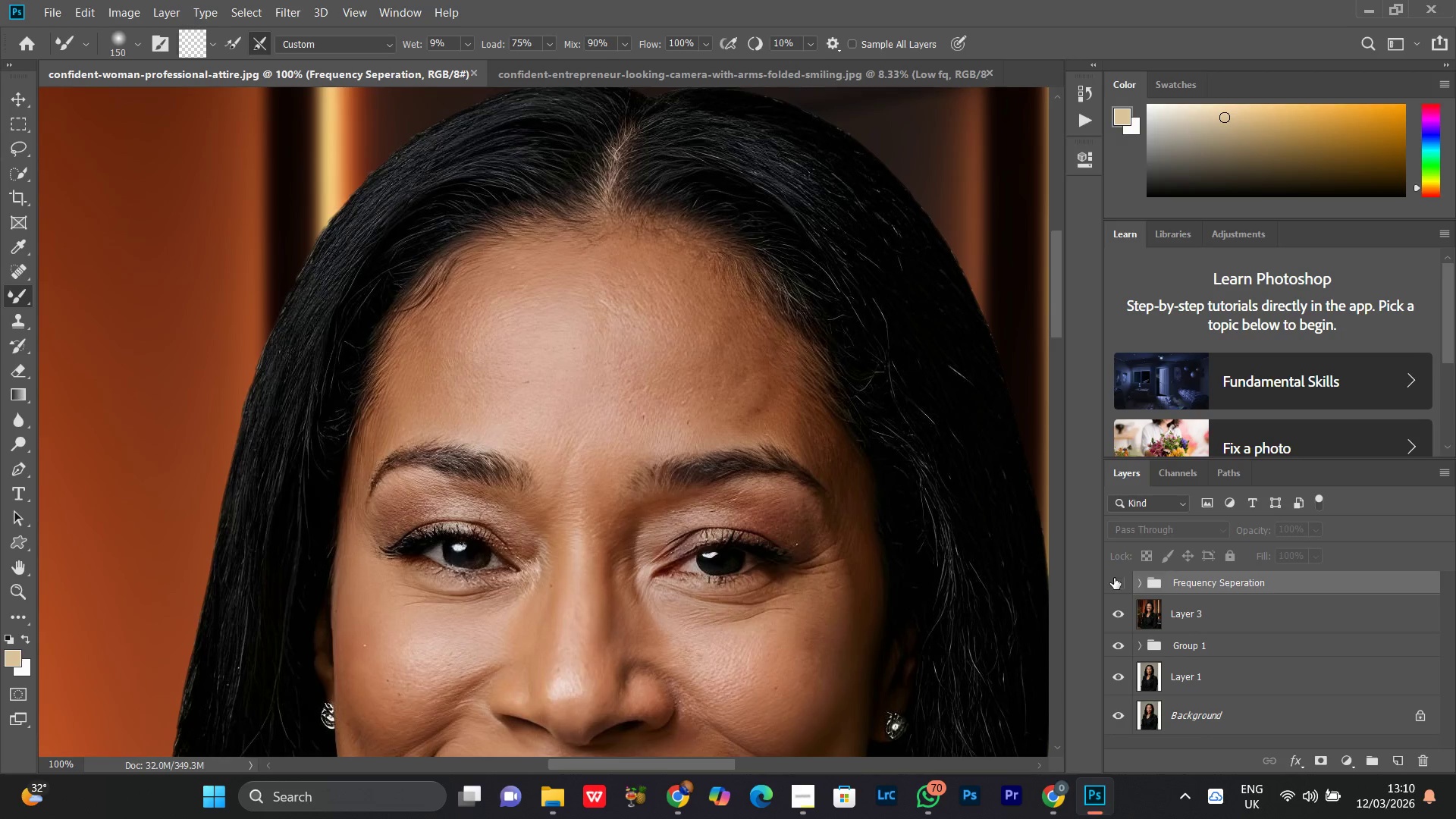 
left_click([1114, 578])
 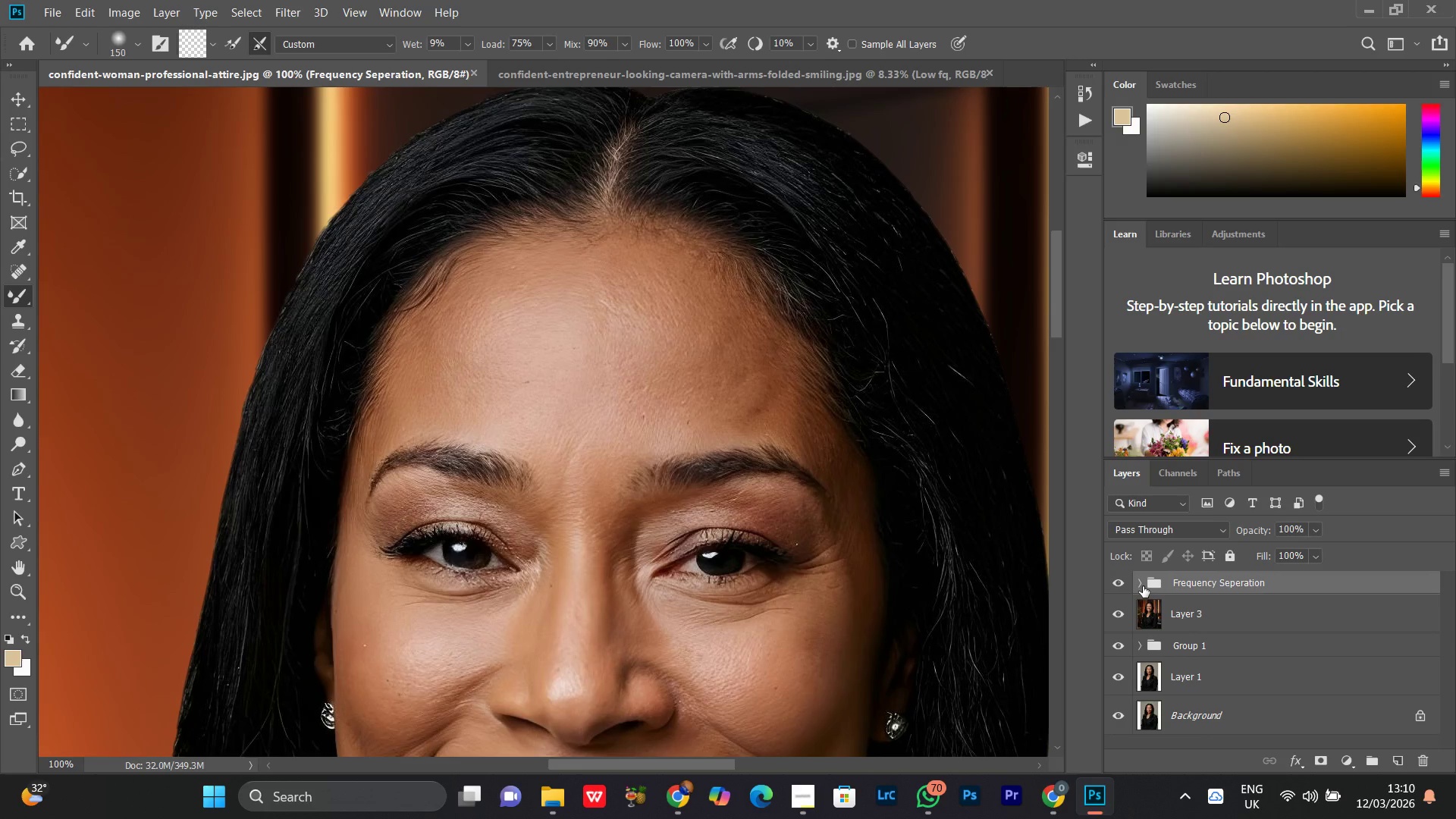 
left_click([1143, 586])
 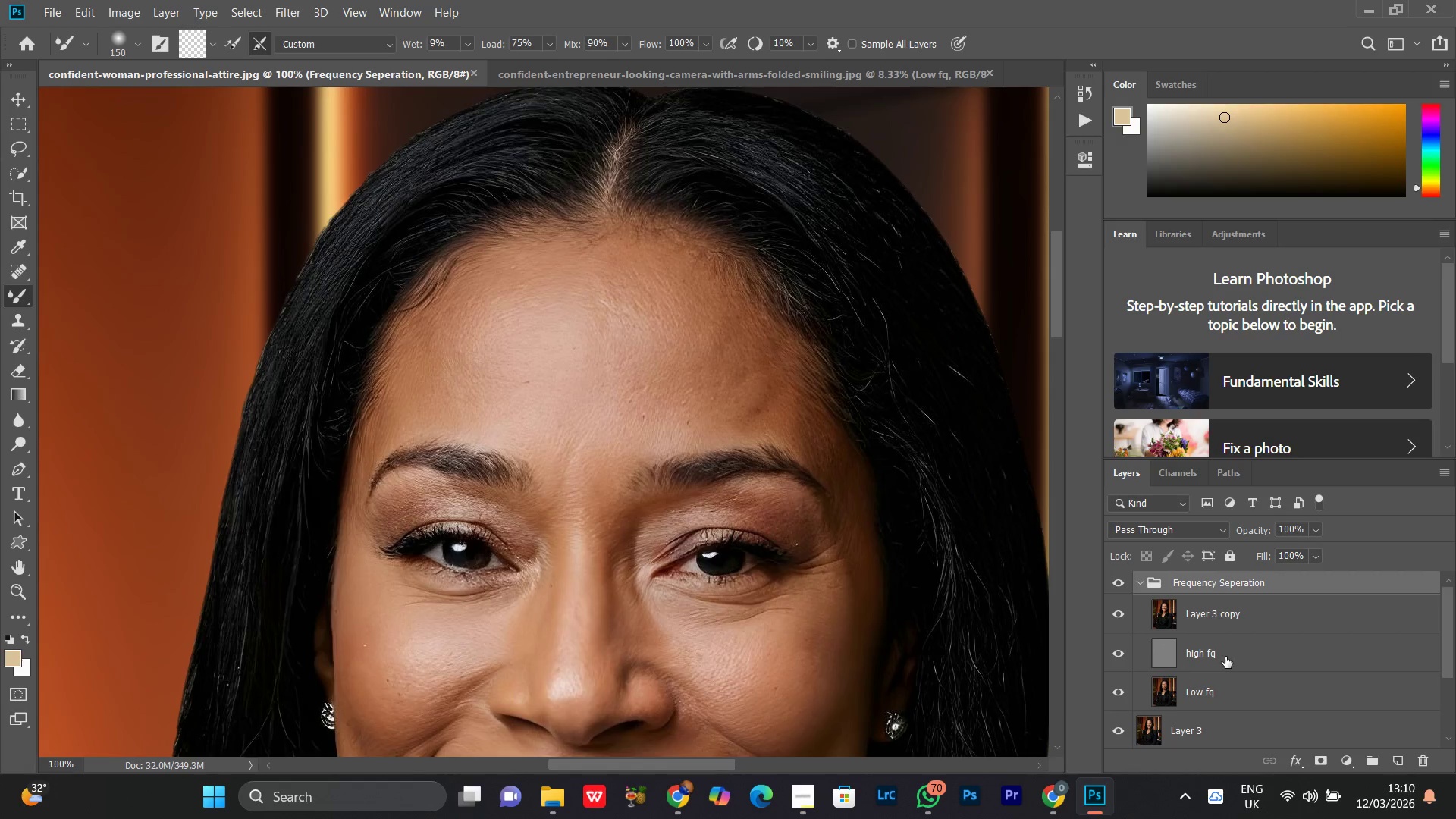 
left_click([1228, 654])
 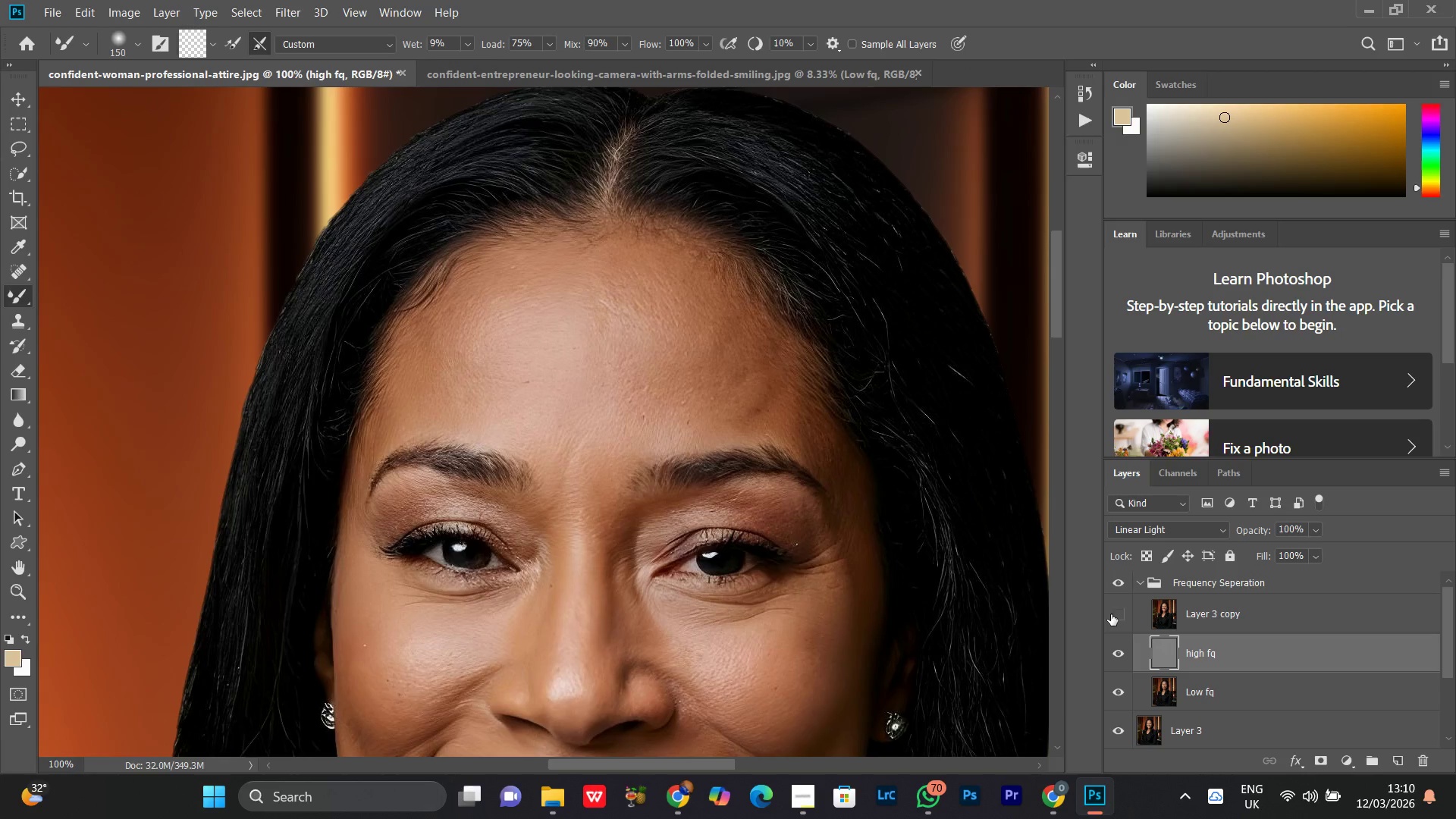 
left_click([1111, 614])
 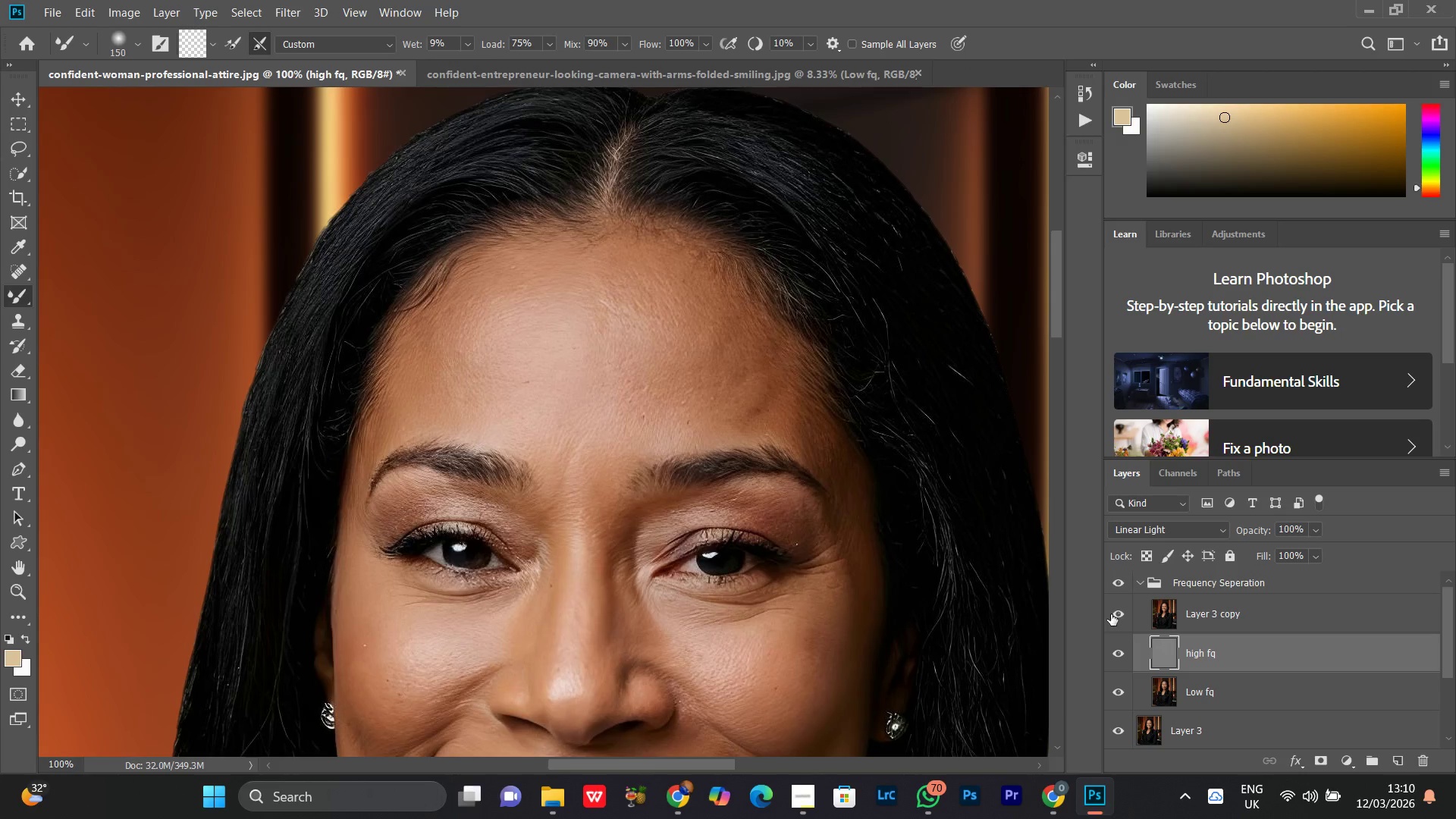 
left_click([1111, 614])
 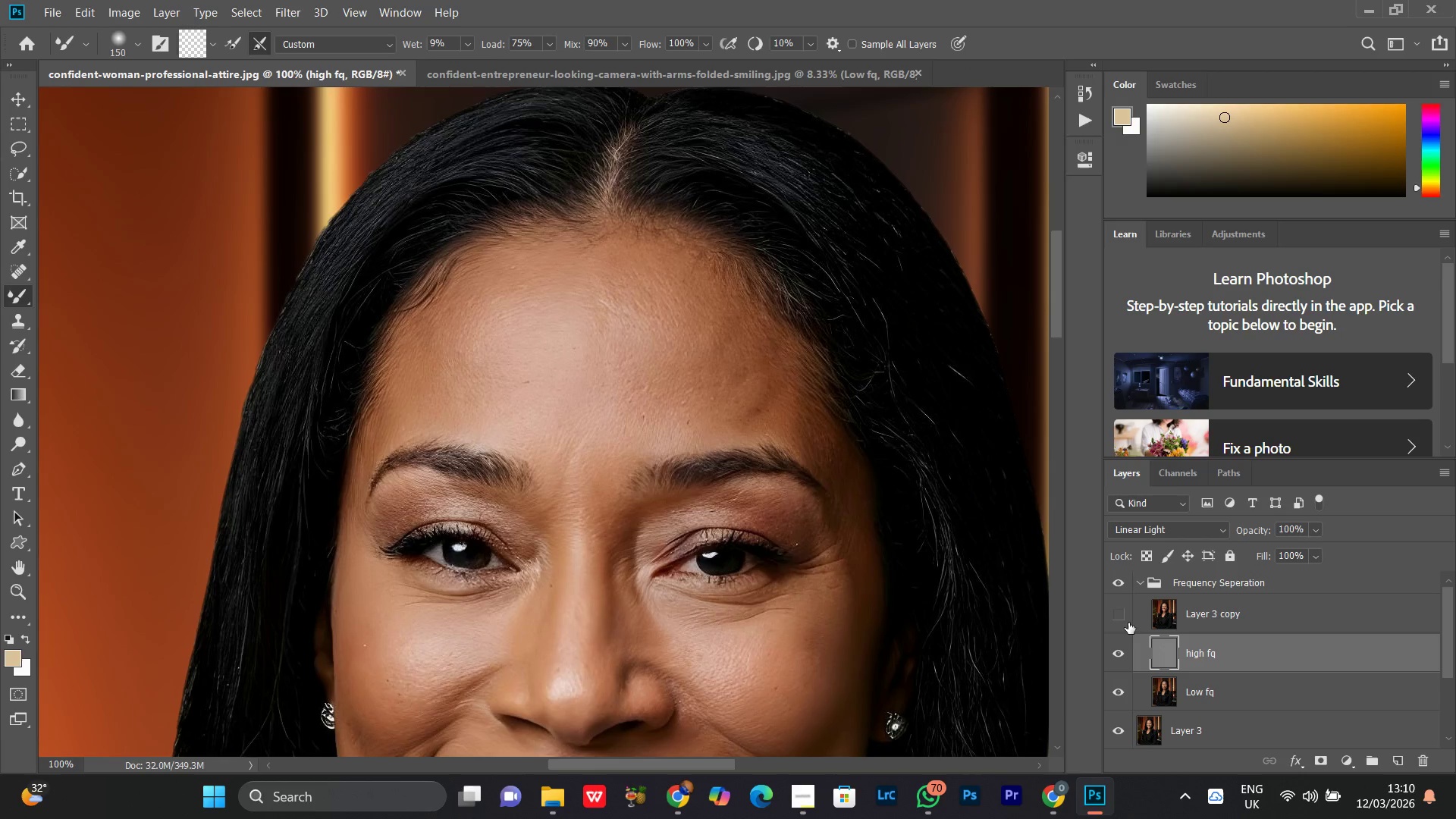 
left_click([1127, 617])
 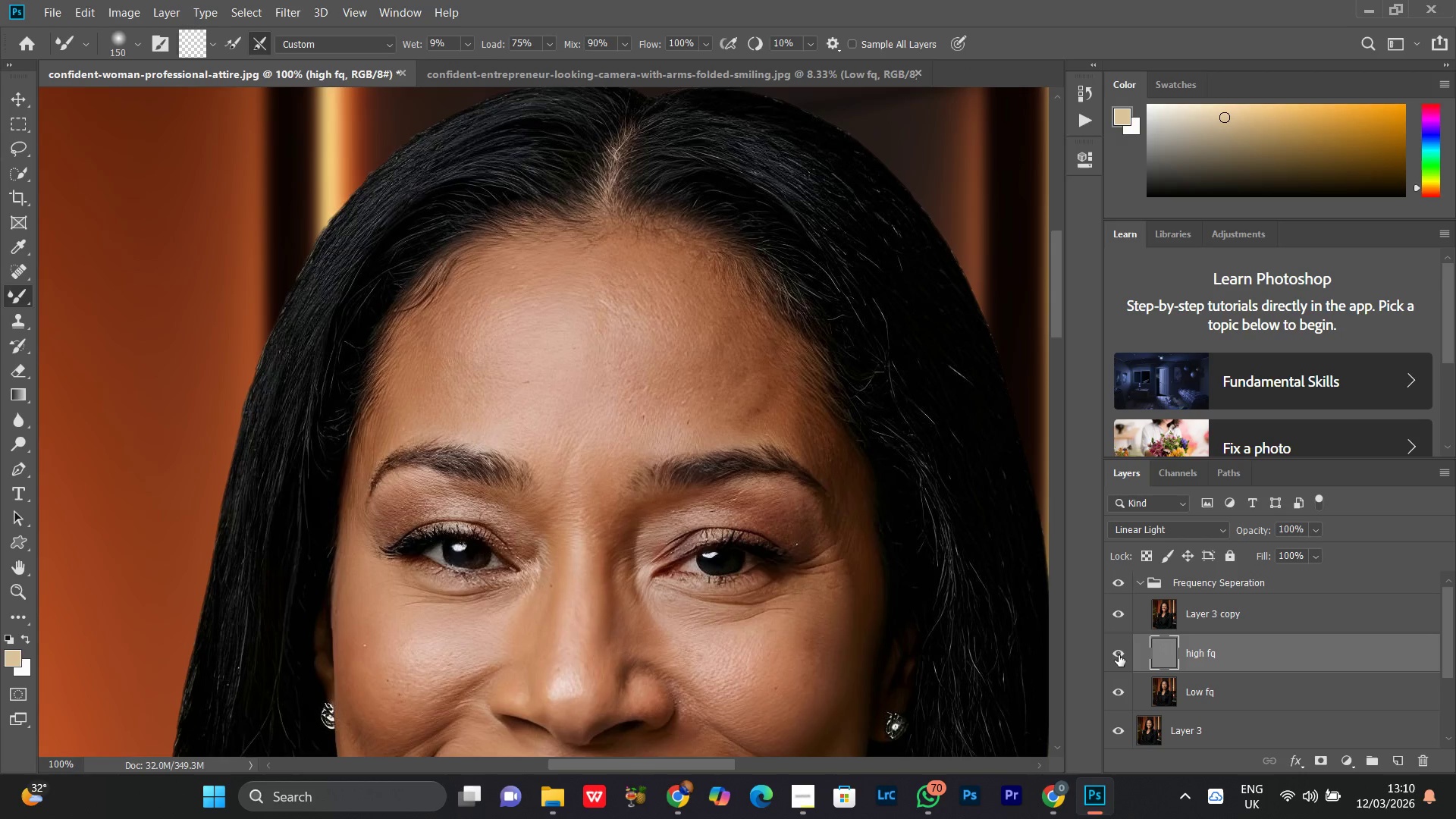 
left_click([1119, 655])
 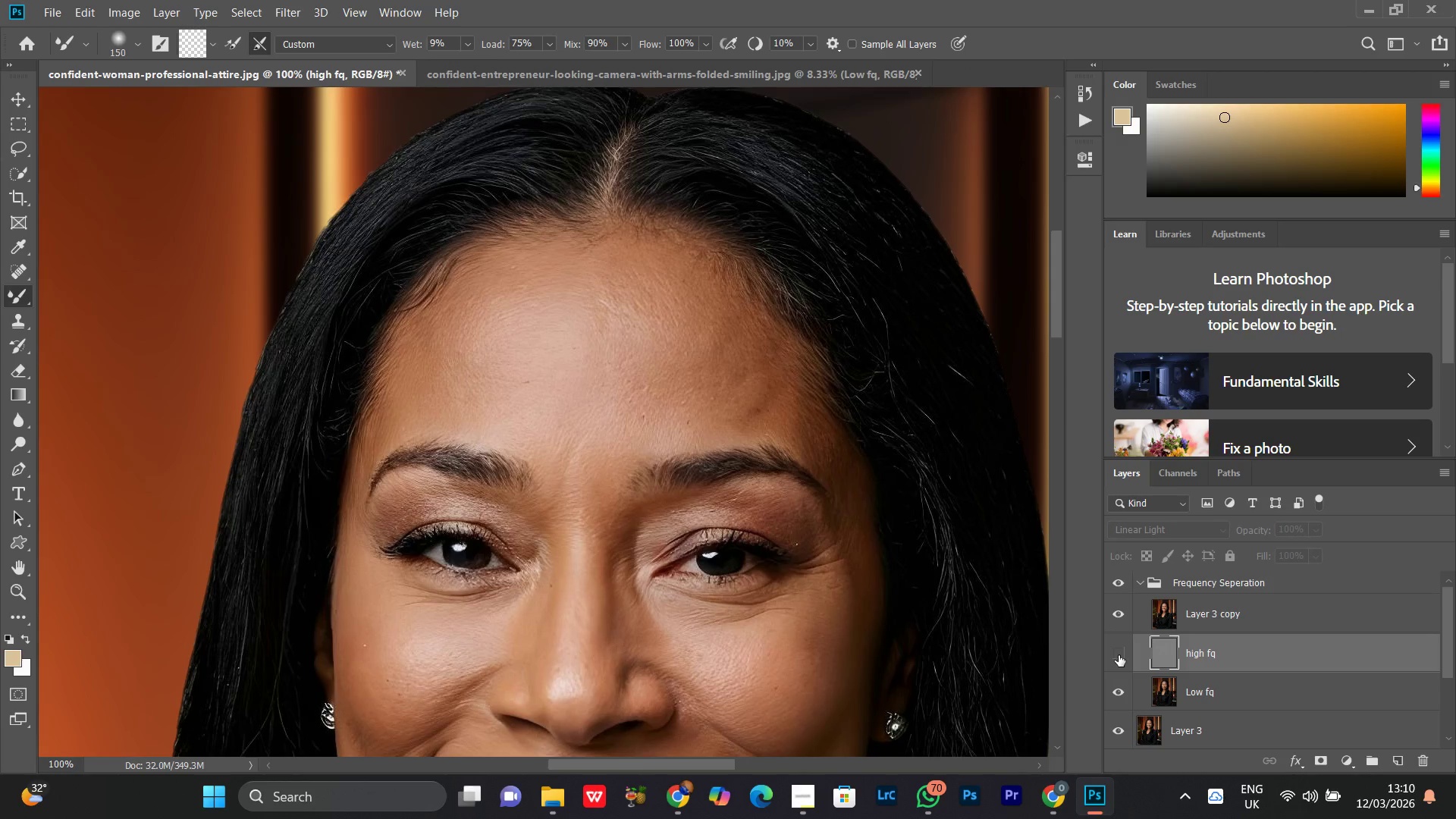 
left_click([1119, 655])
 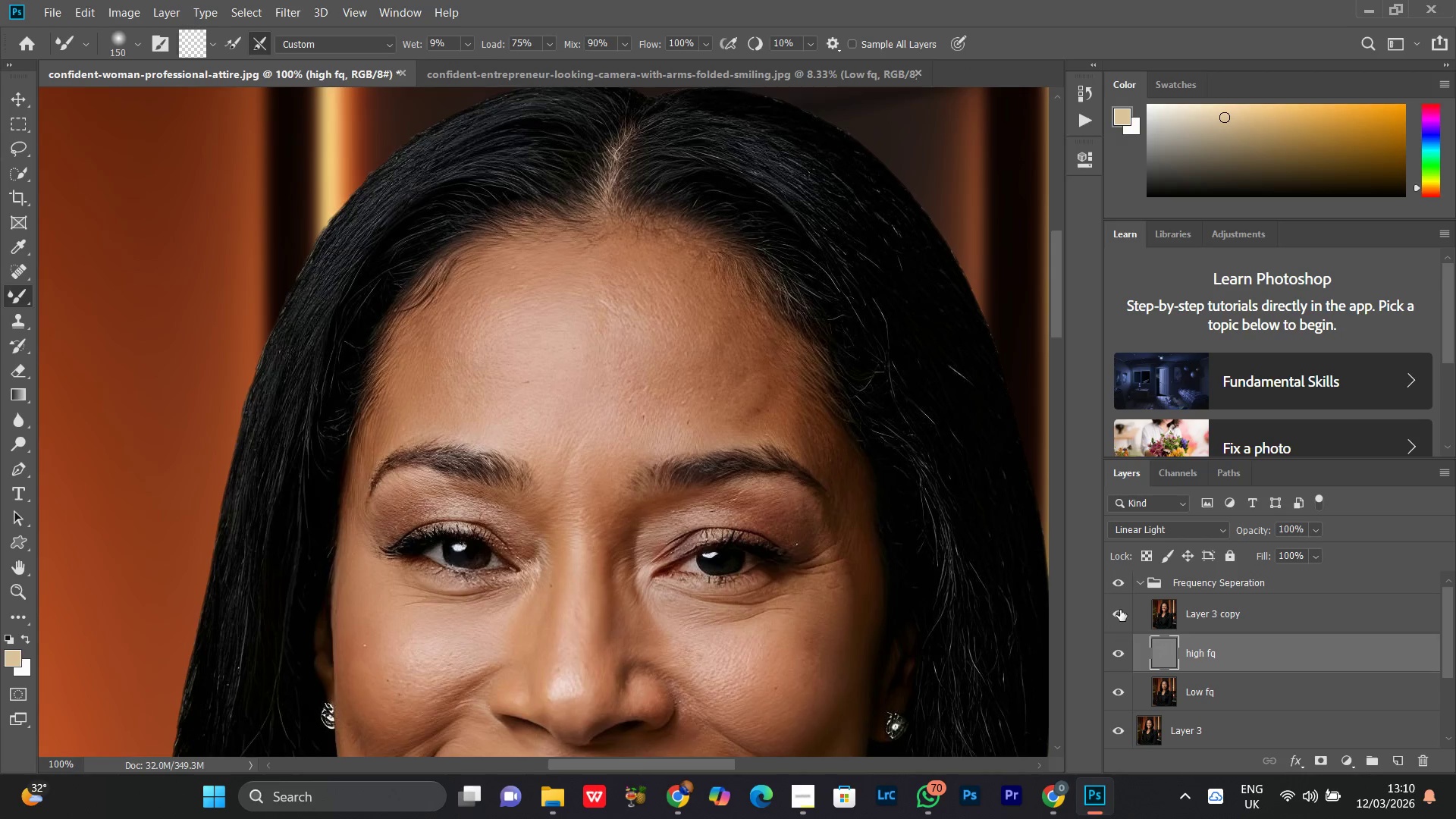 
left_click([1120, 610])
 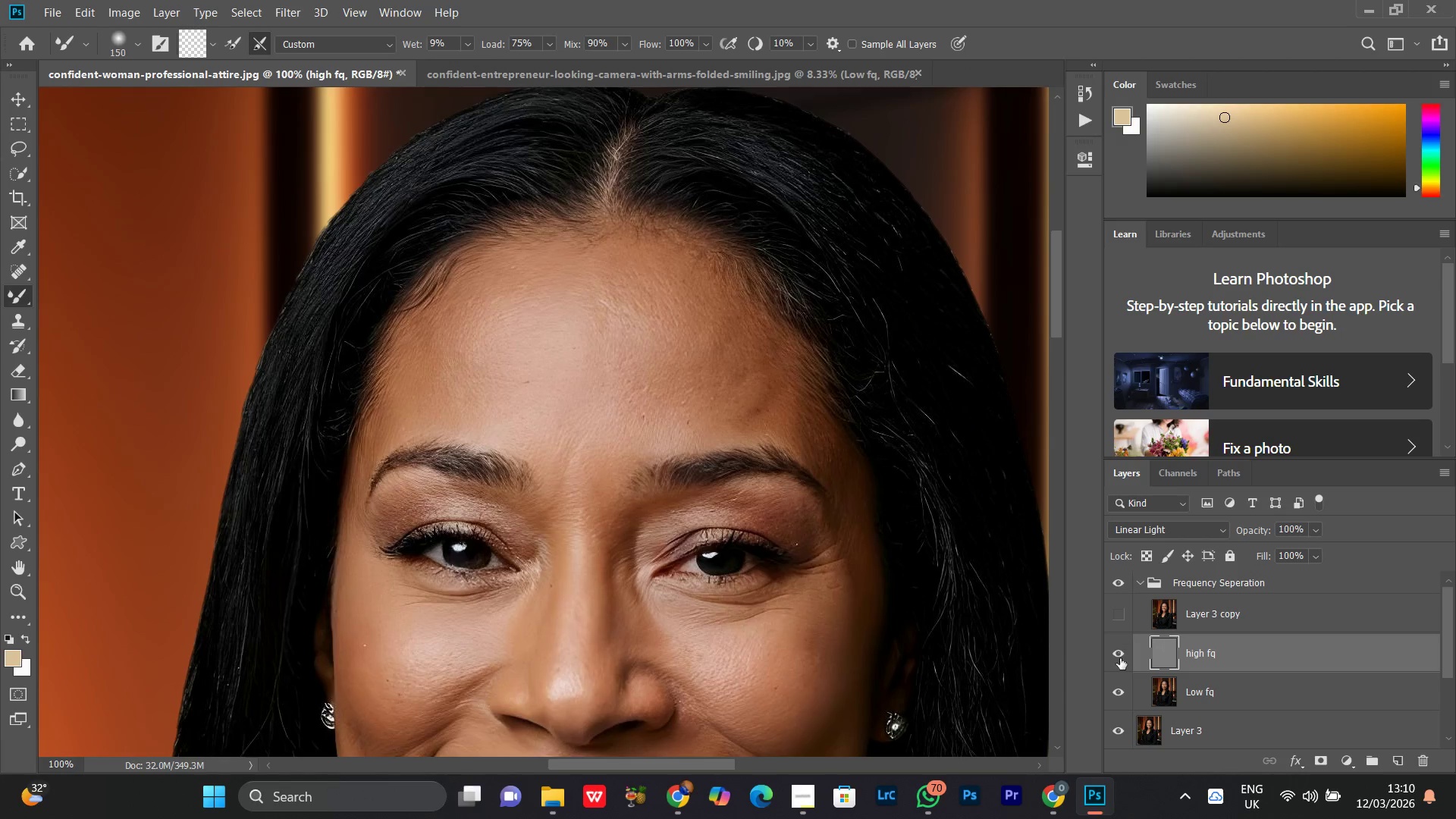 
left_click([1120, 661])
 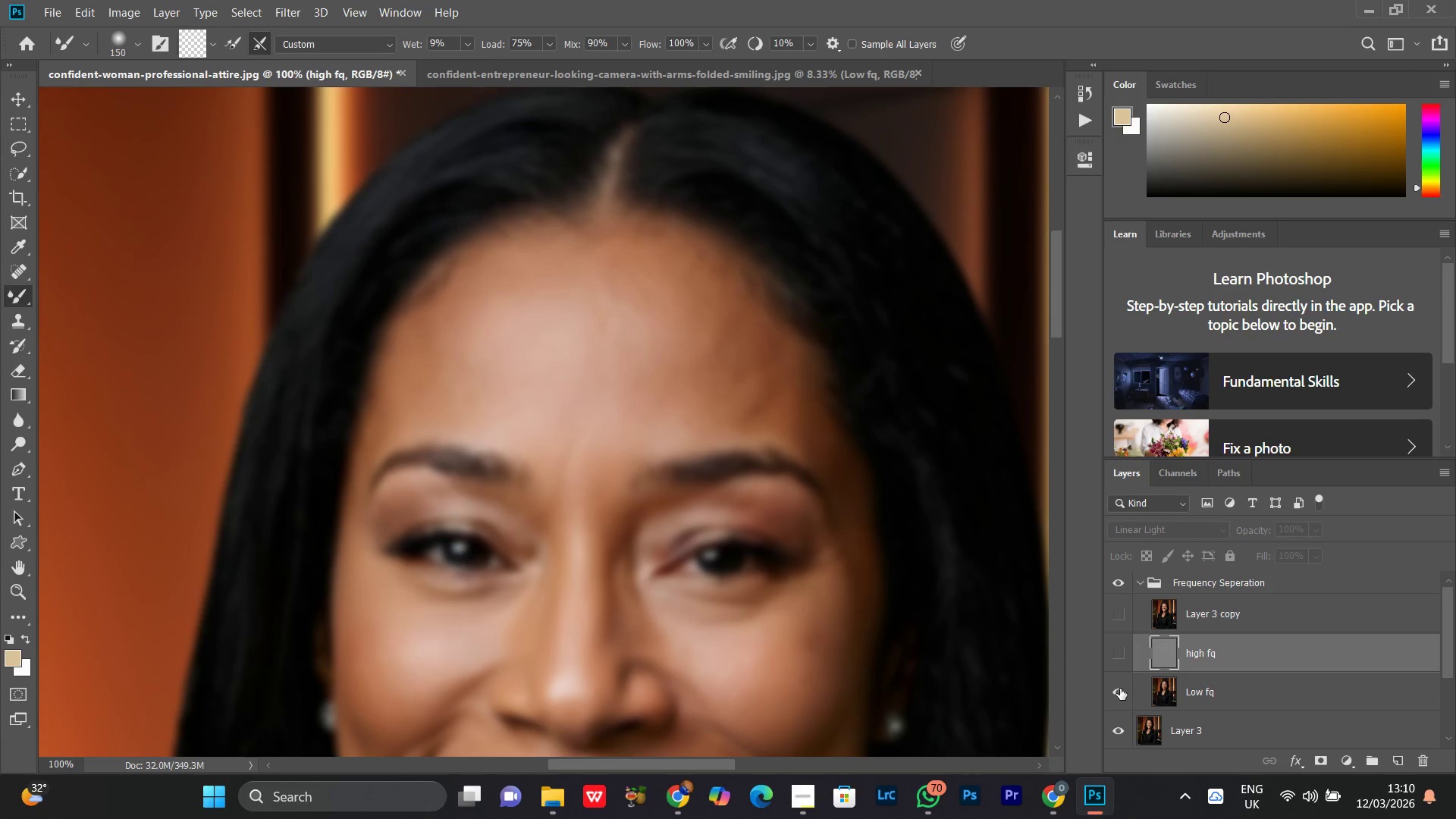 
left_click([1120, 689])
 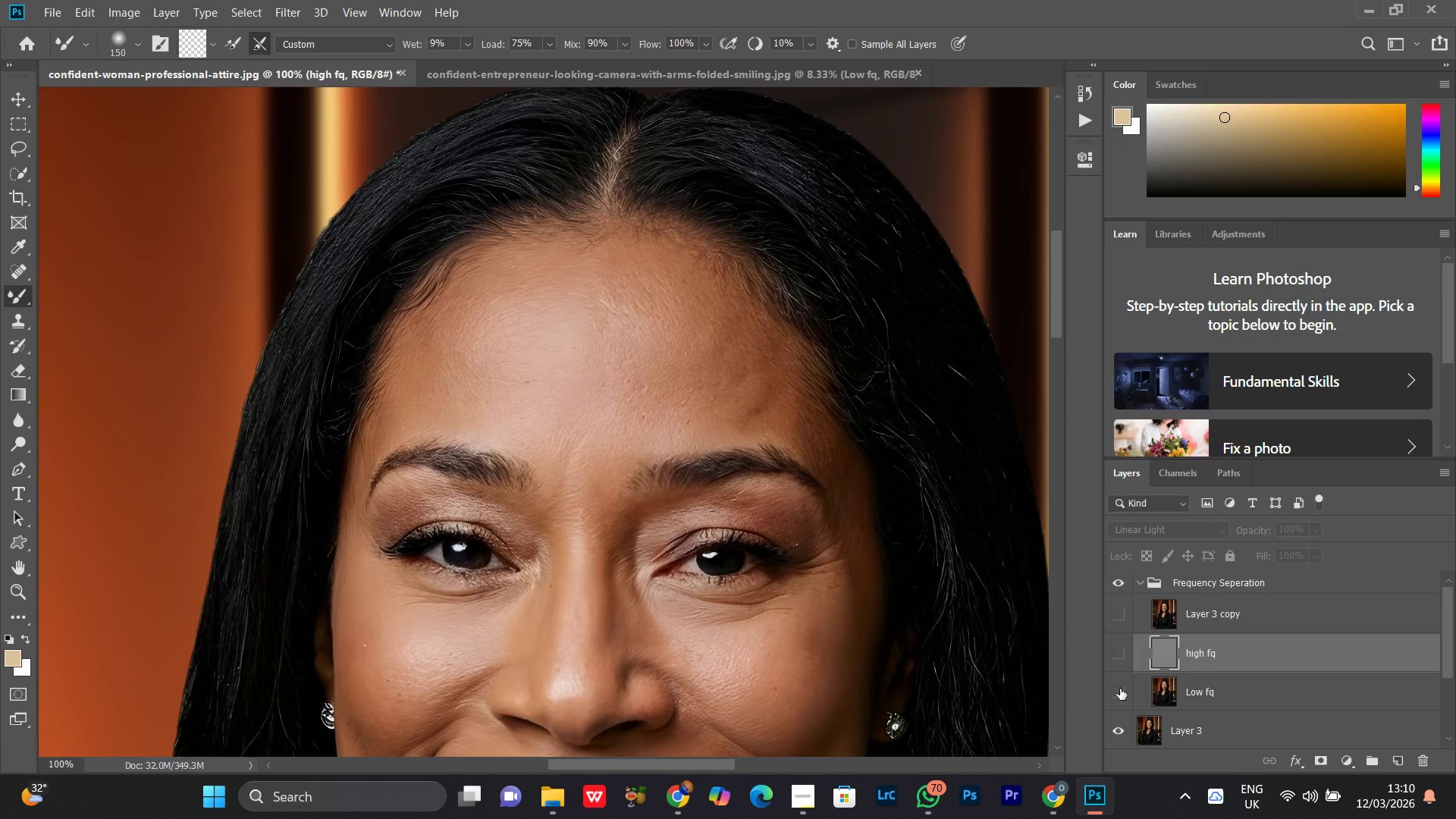 
left_click([1120, 689])
 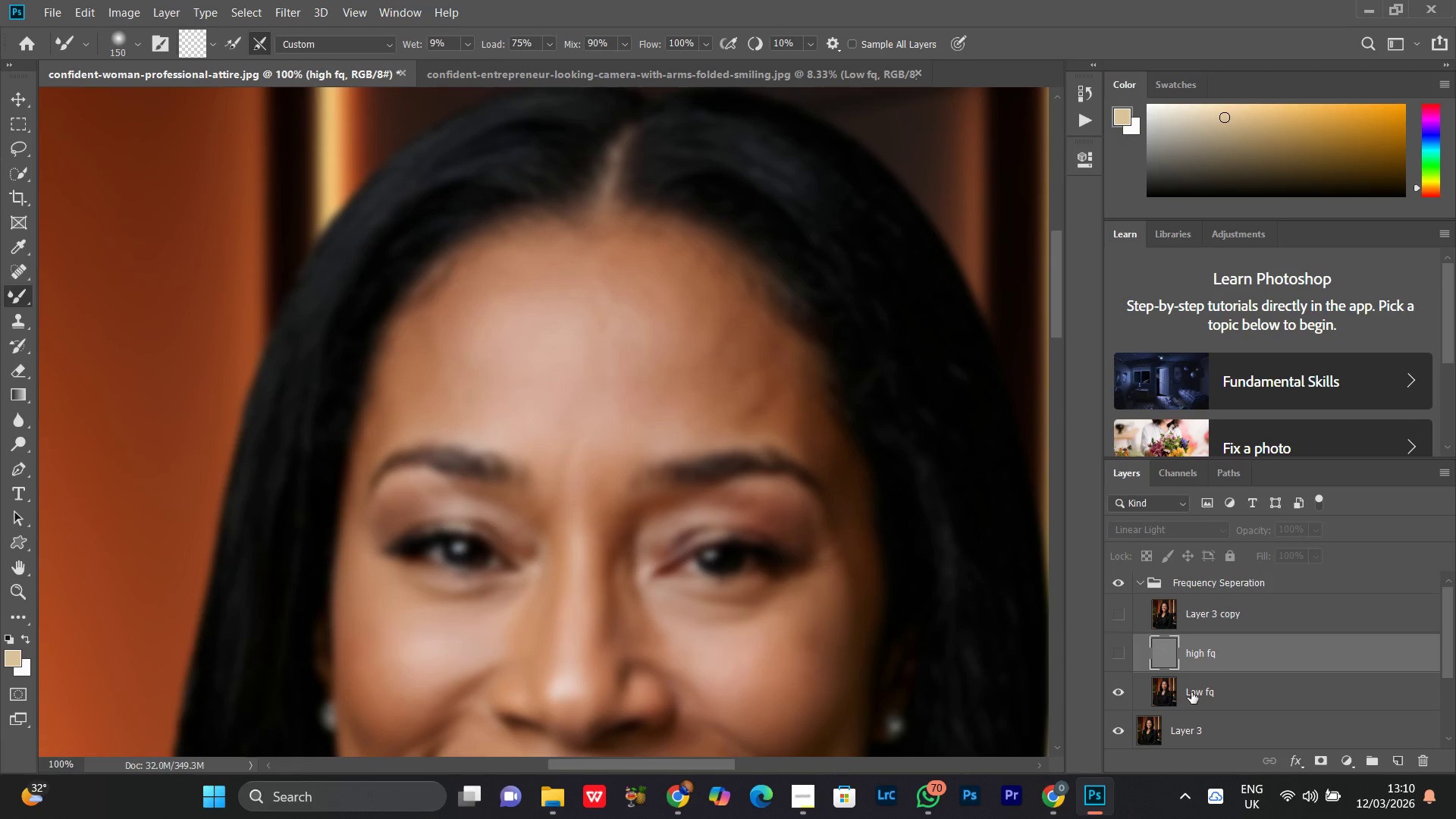 
left_click([1191, 692])
 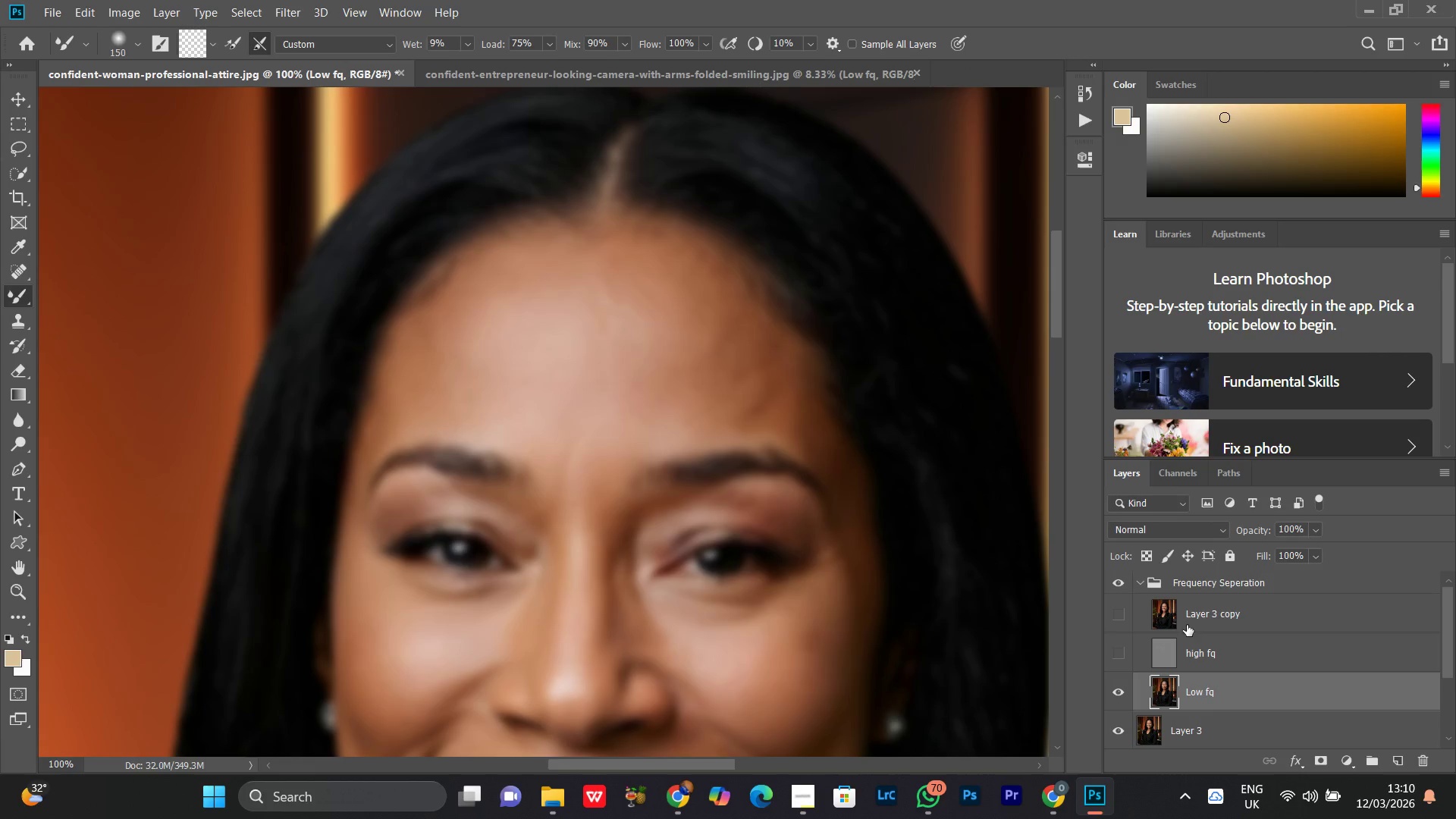 
left_click_drag(start_coordinate=[1224, 609], to_coordinate=[1225, 714])
 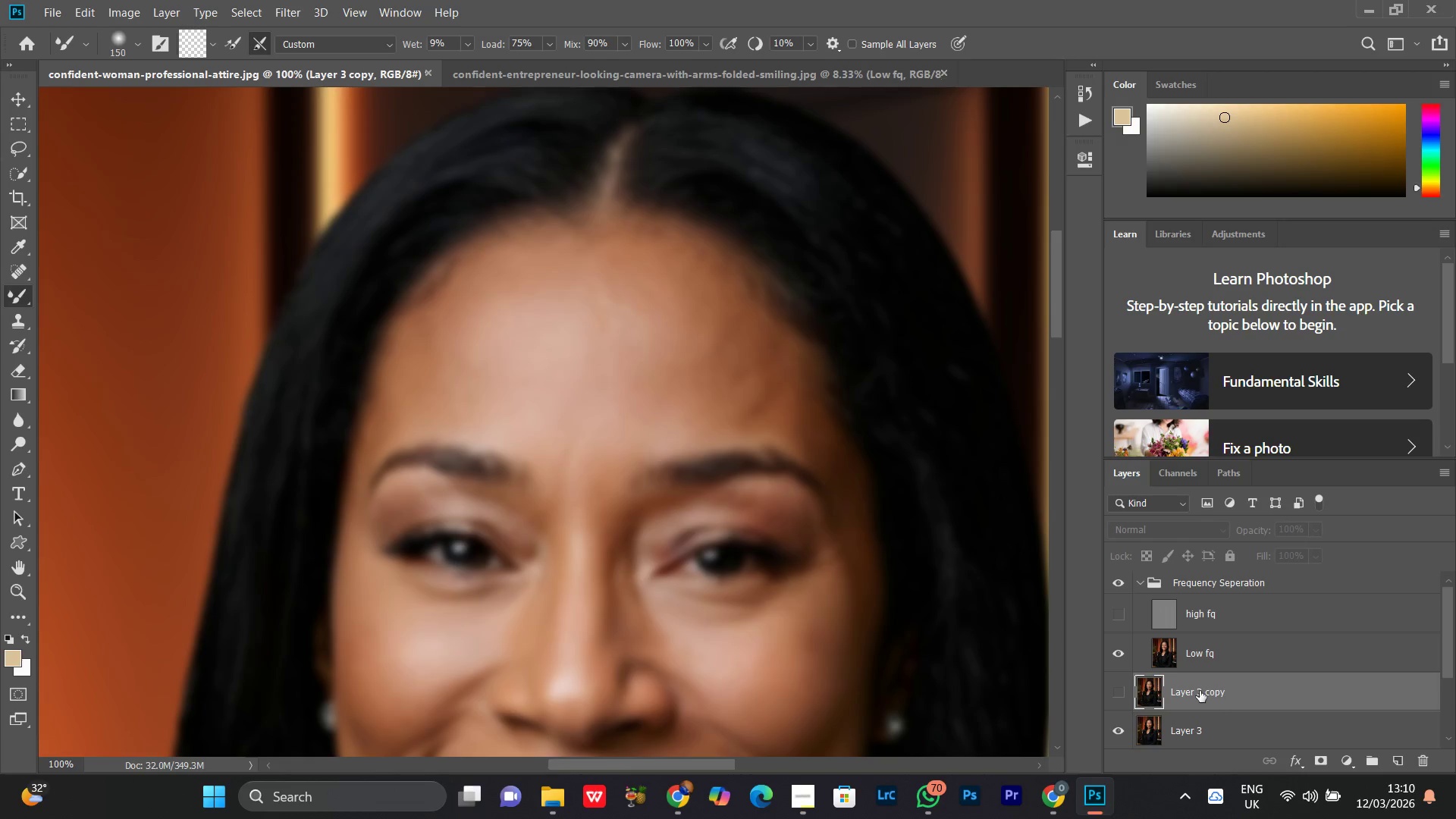 
left_click_drag(start_coordinate=[1199, 691], to_coordinate=[1193, 669])
 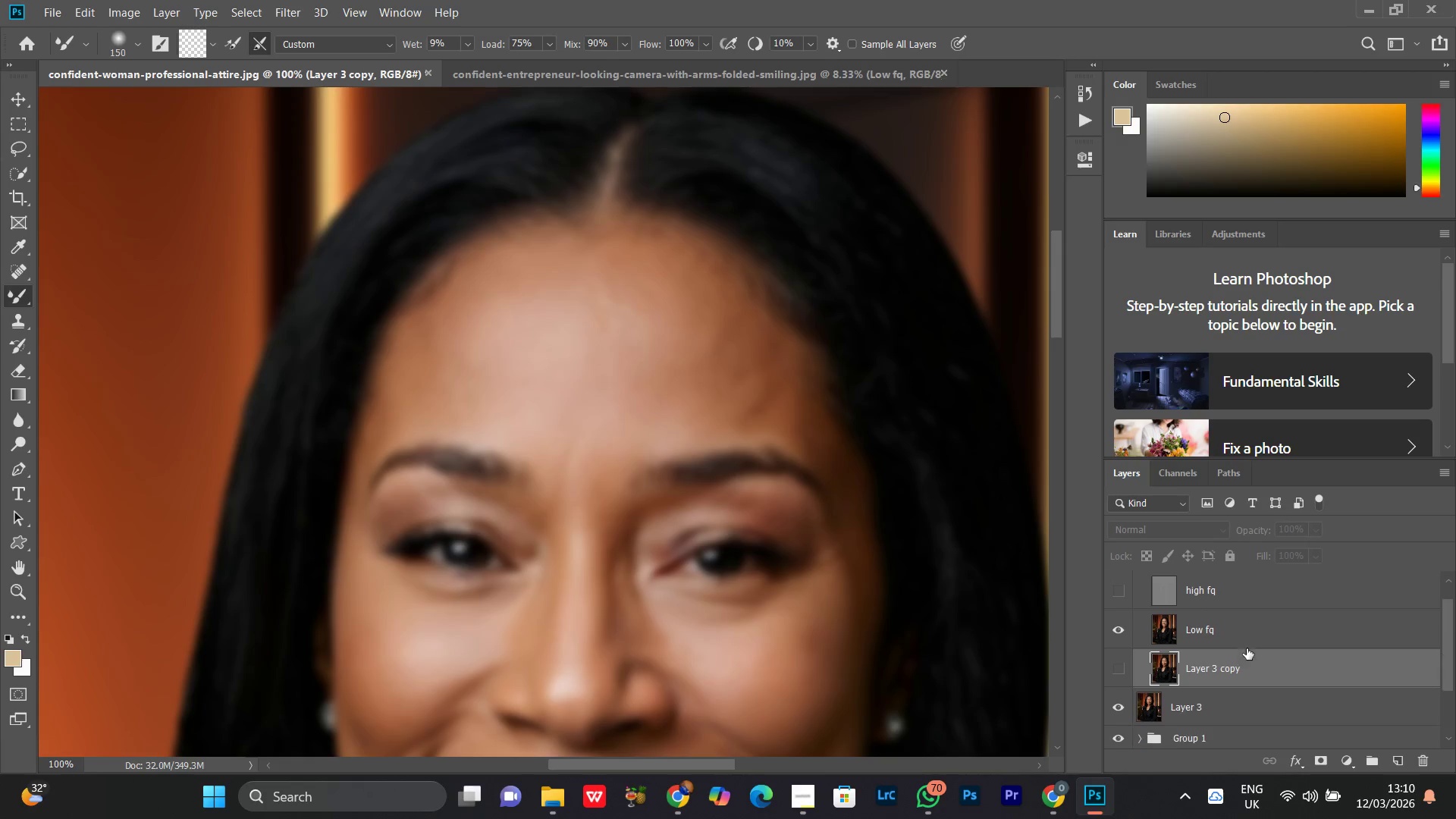 
scroll: coordinate [1247, 648], scroll_direction: down, amount: 1.0
 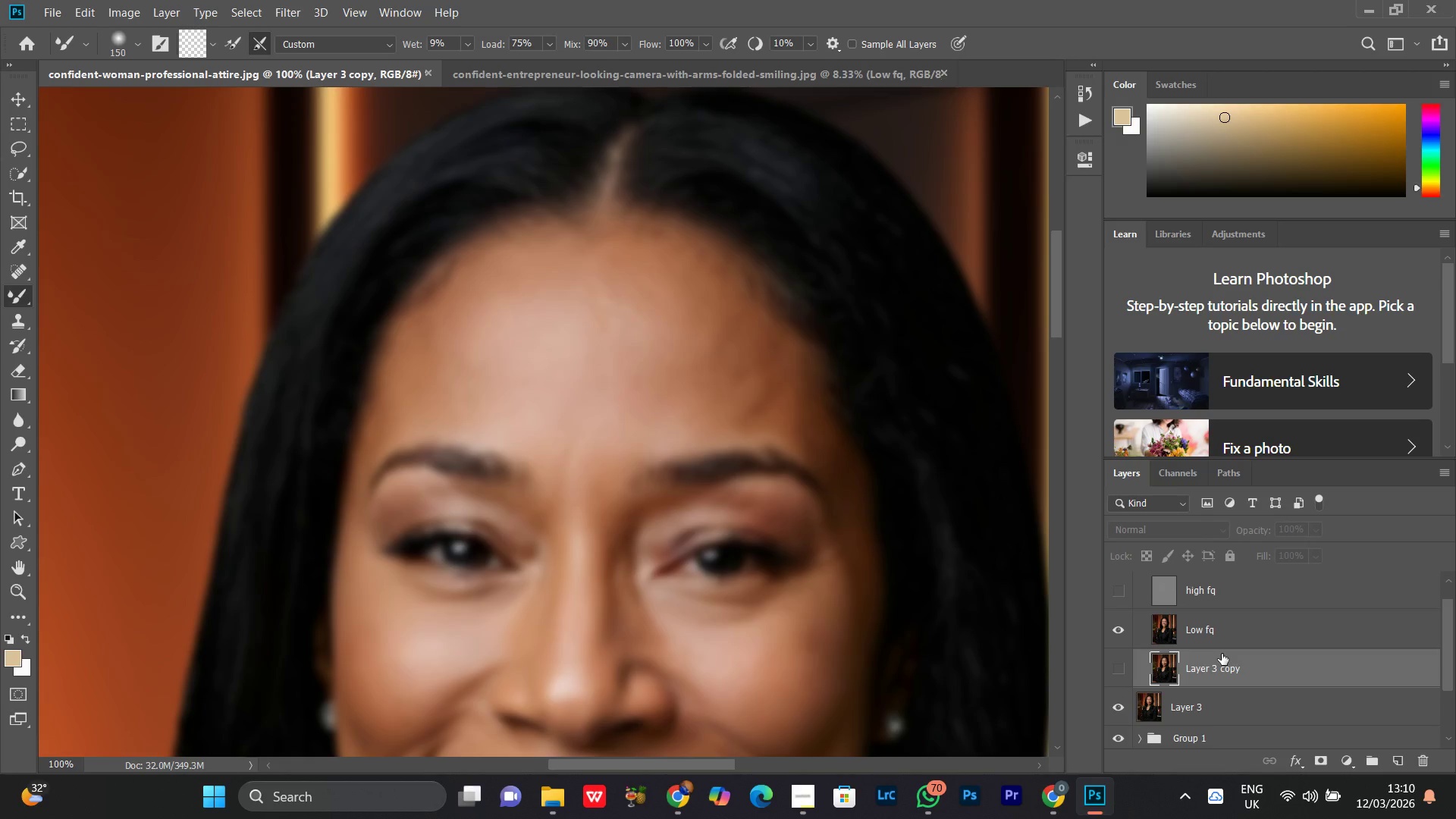 
scroll: coordinate [1232, 653], scroll_direction: up, amount: 2.0
 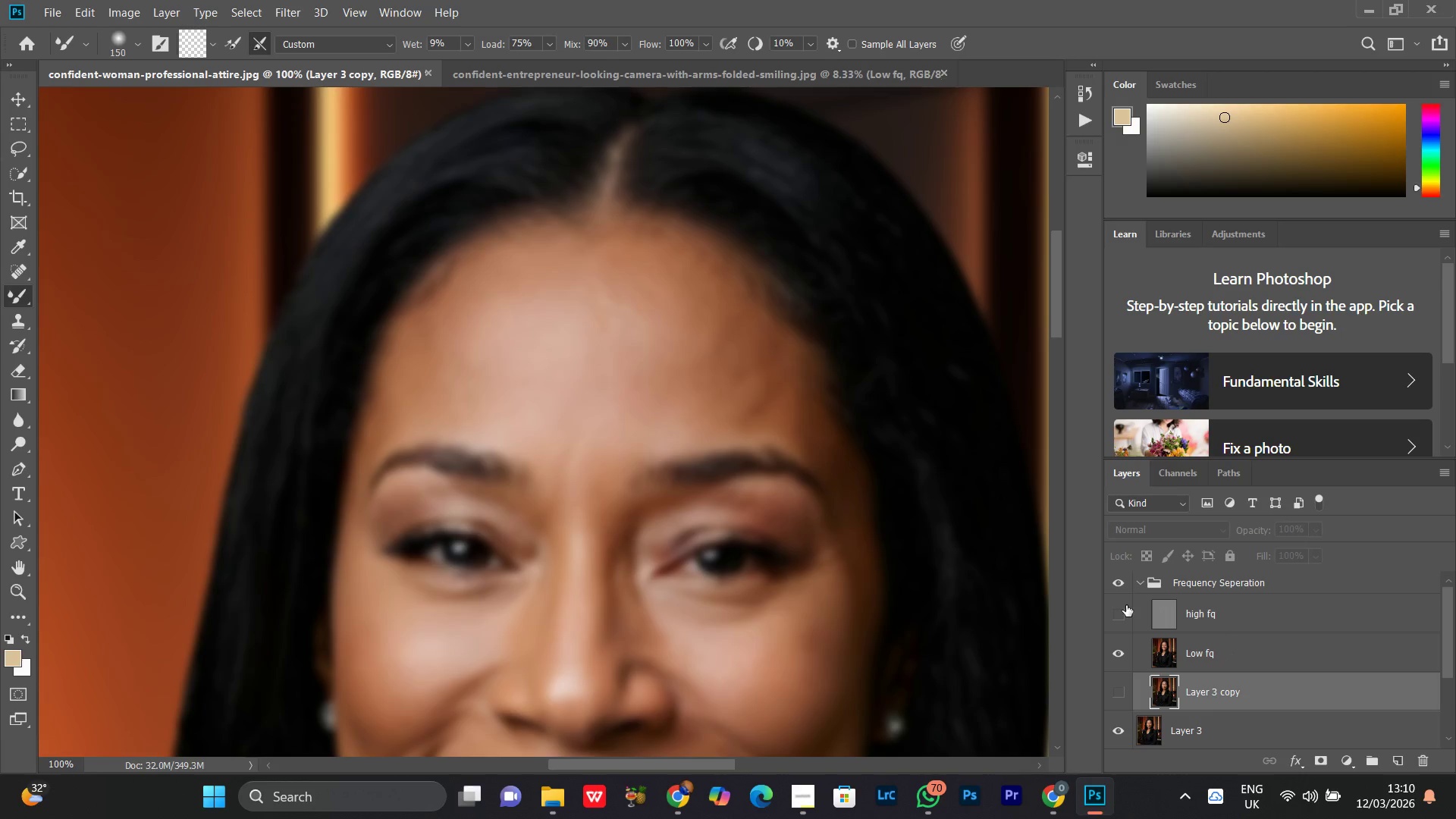 
left_click([1126, 605])
 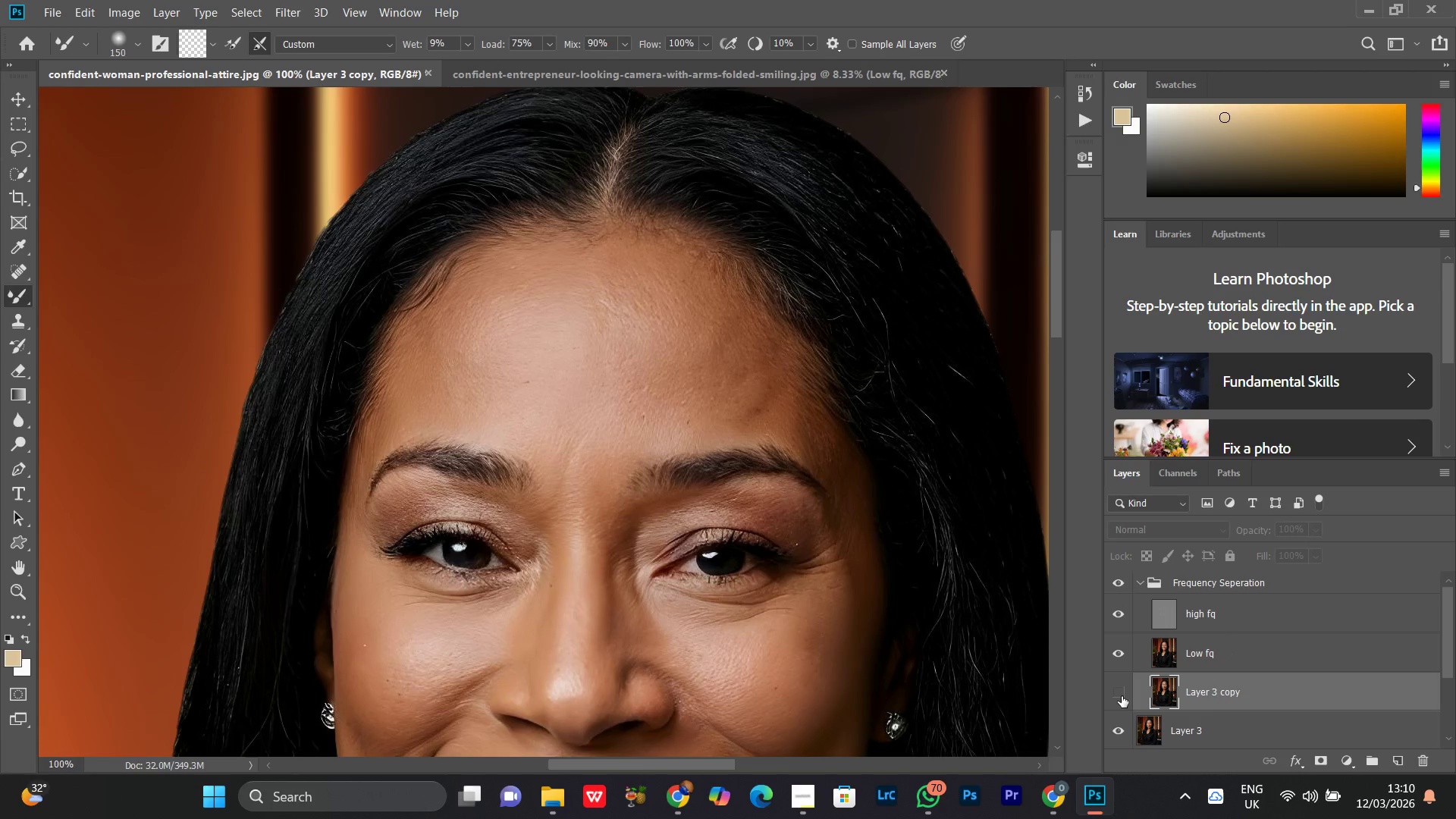 
left_click([1116, 700])
 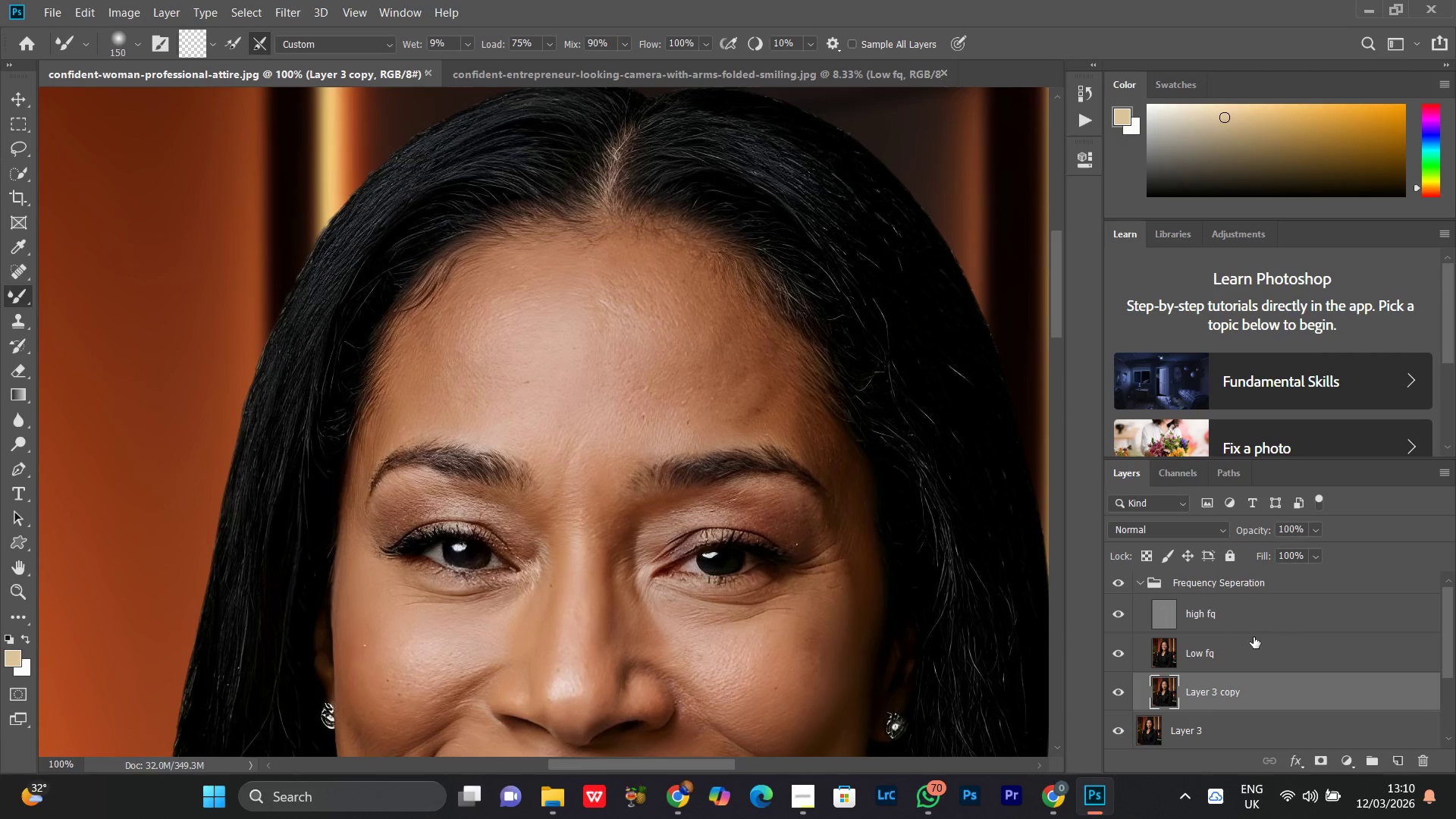 
left_click_drag(start_coordinate=[1251, 616], to_coordinate=[1254, 670])
 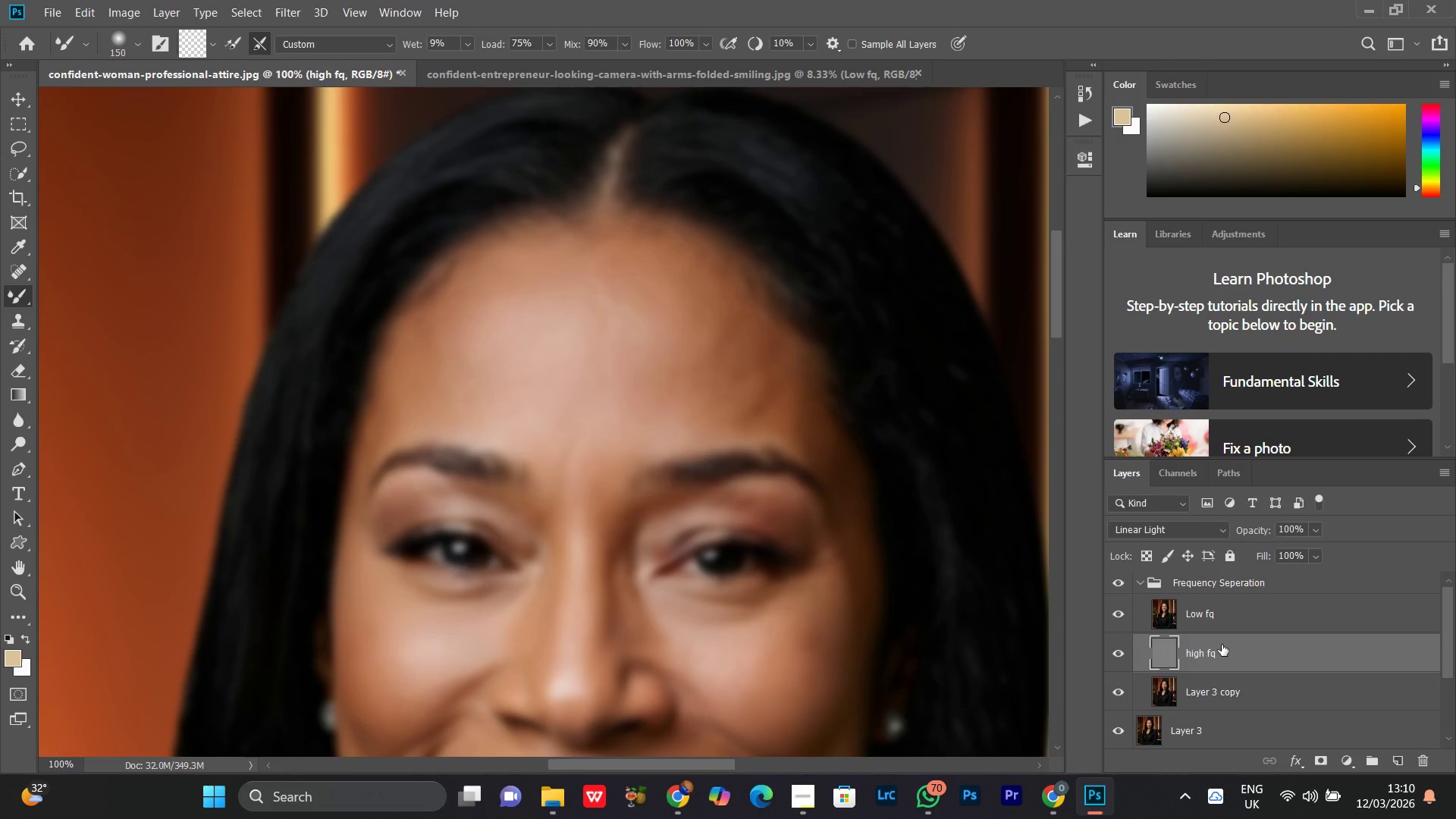 
left_click([1120, 606])
 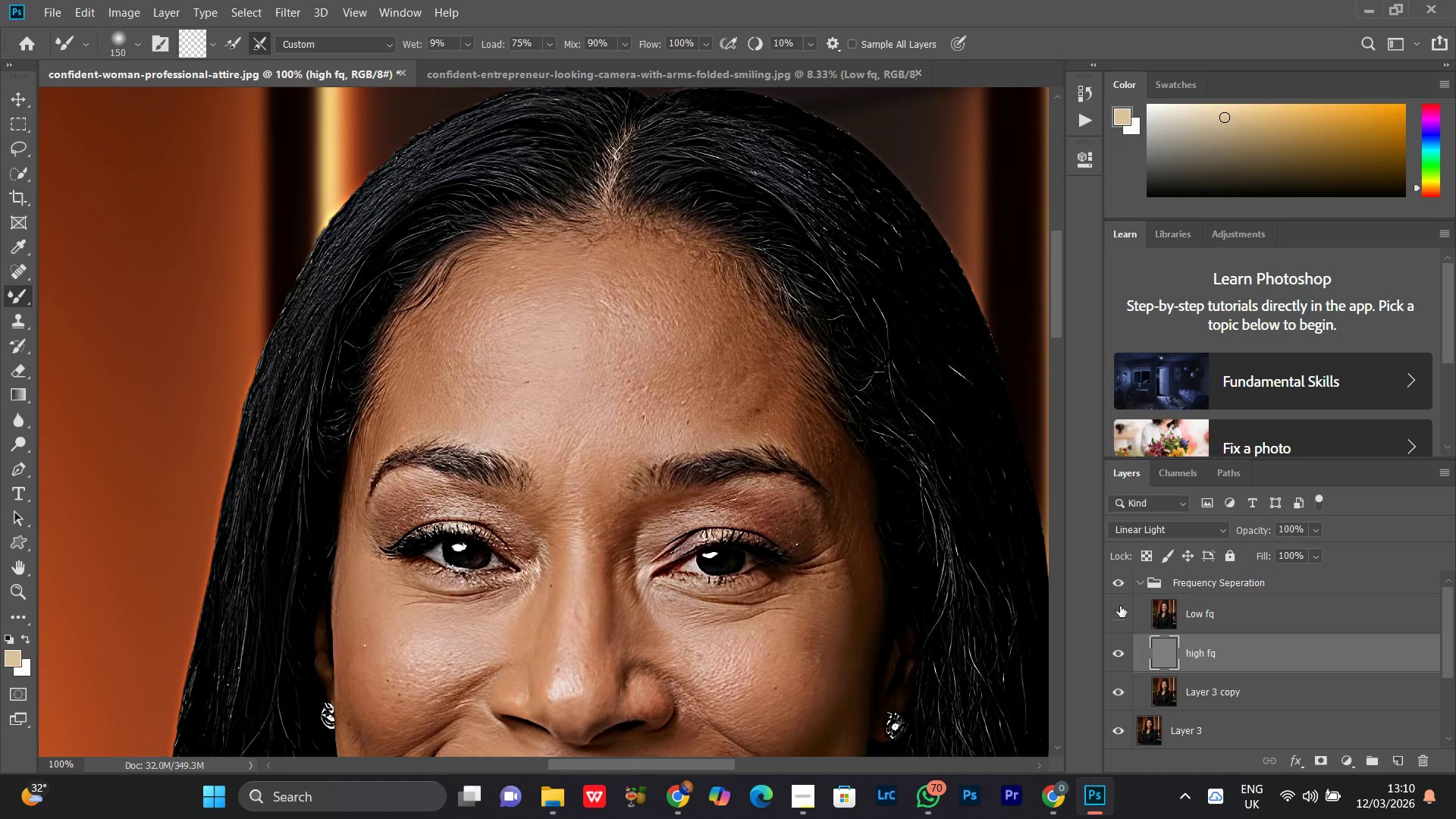 
left_click([1120, 606])
 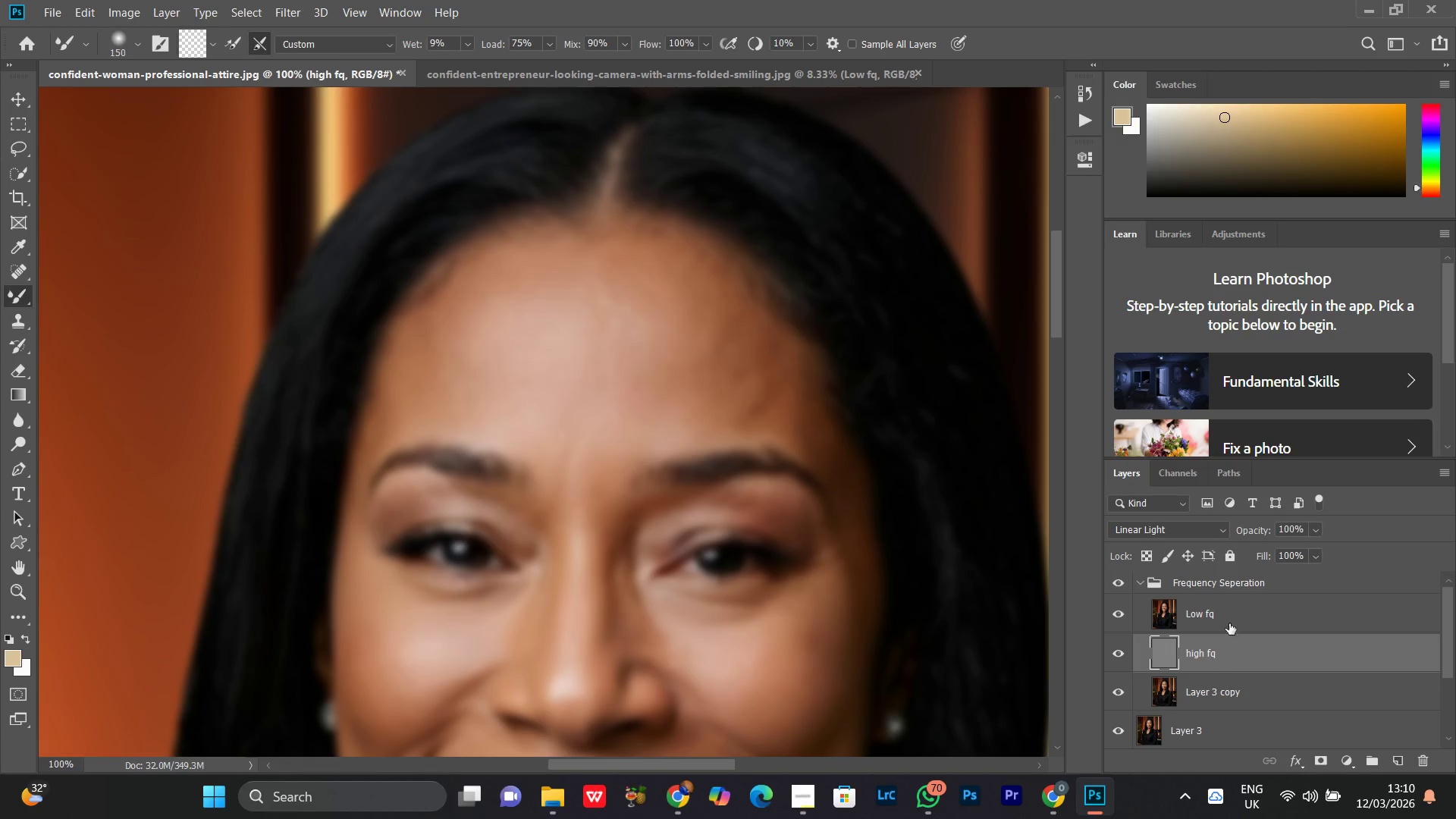 
left_click([1228, 610])
 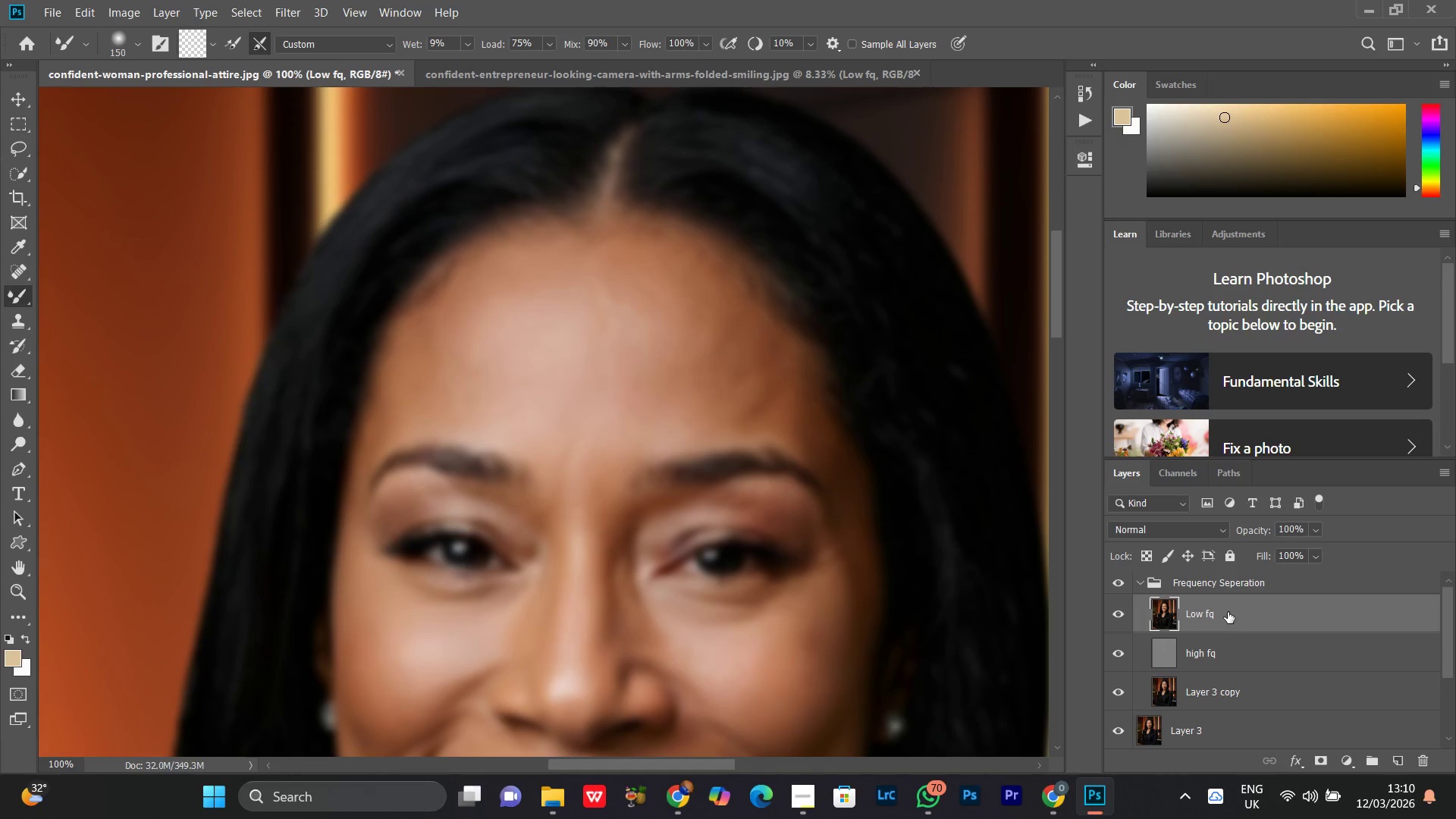 
left_click_drag(start_coordinate=[1228, 612], to_coordinate=[1228, 666])
 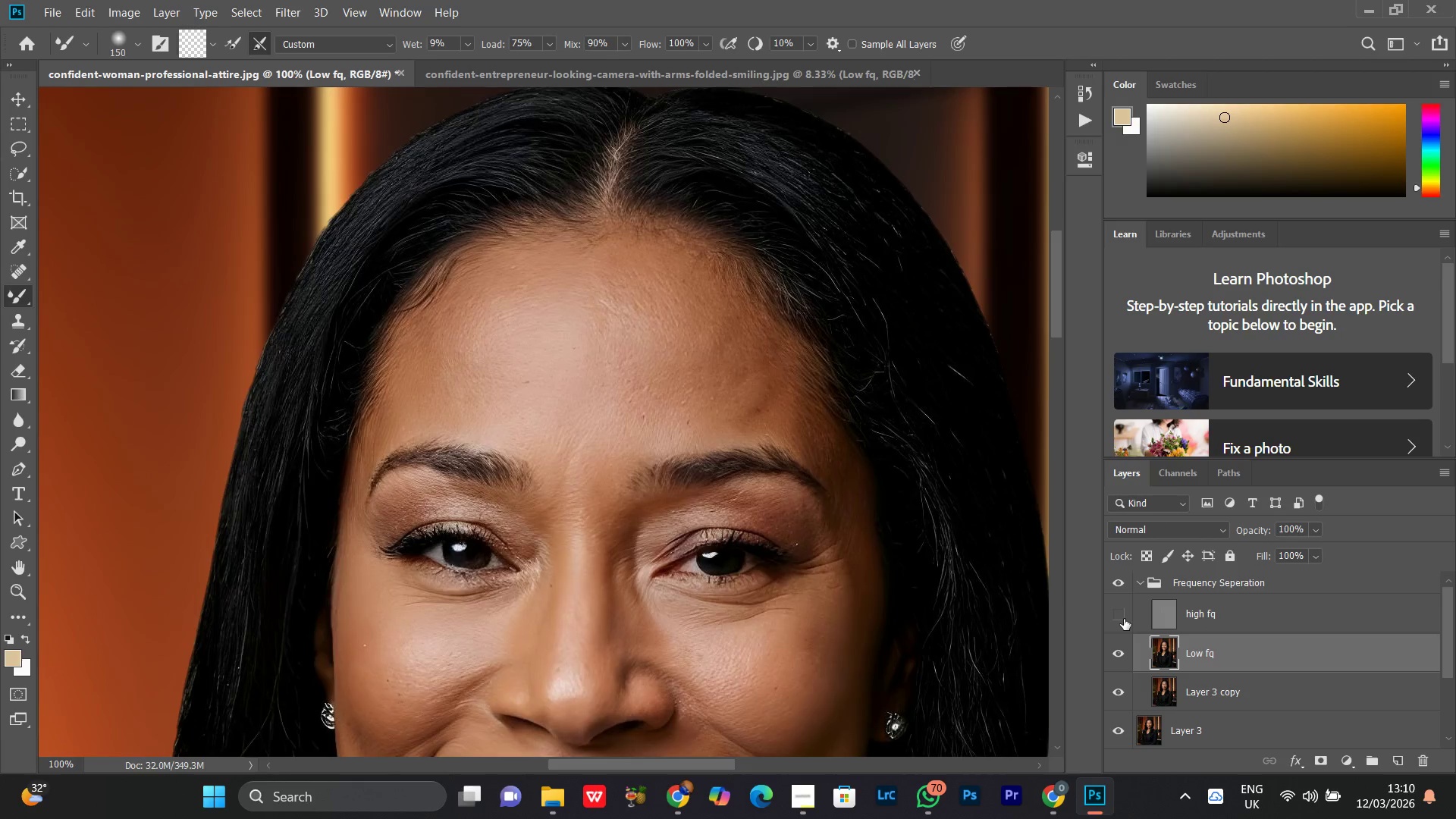 
double_click([1124, 619])
 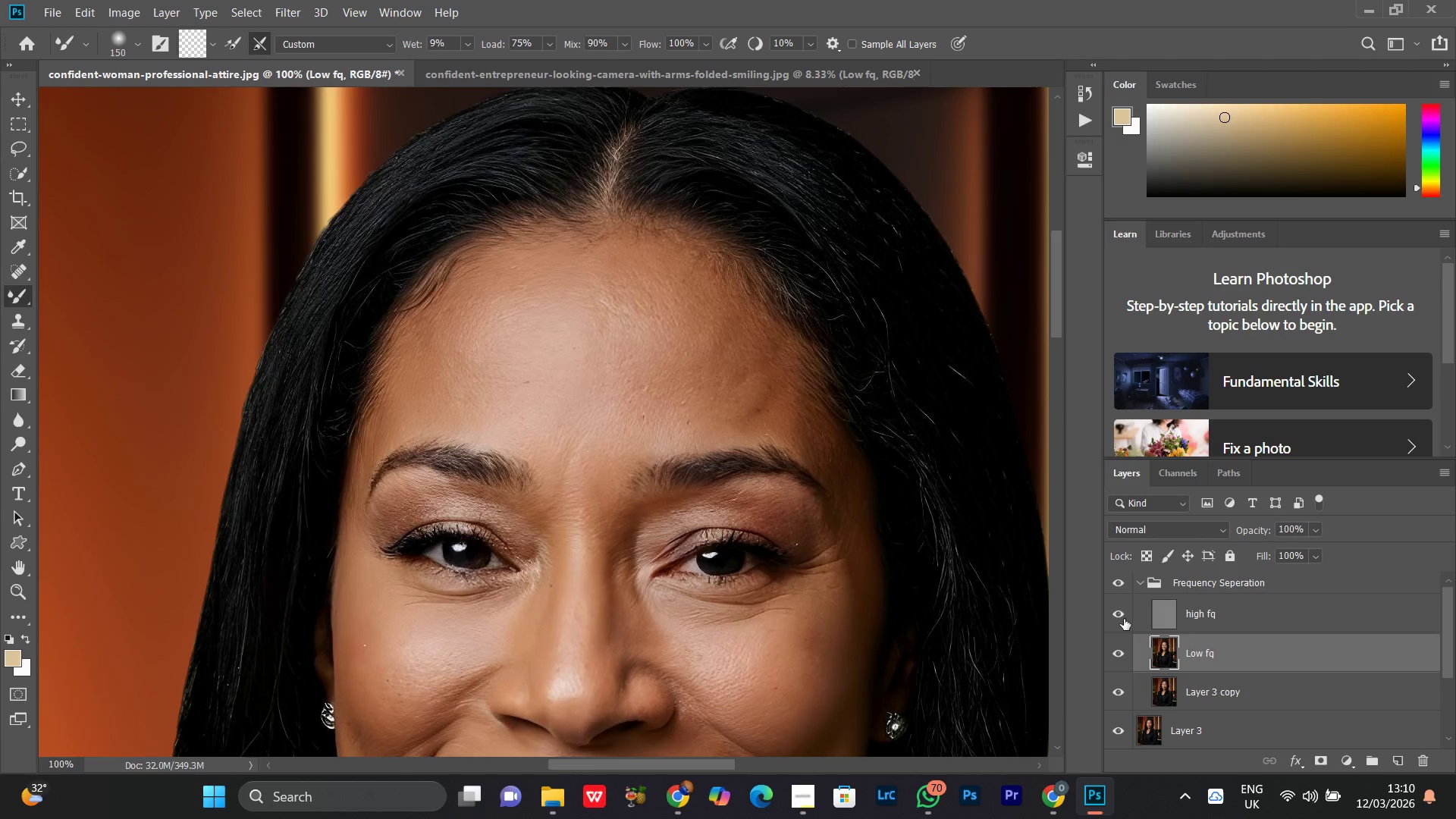 
triple_click([1124, 619])
 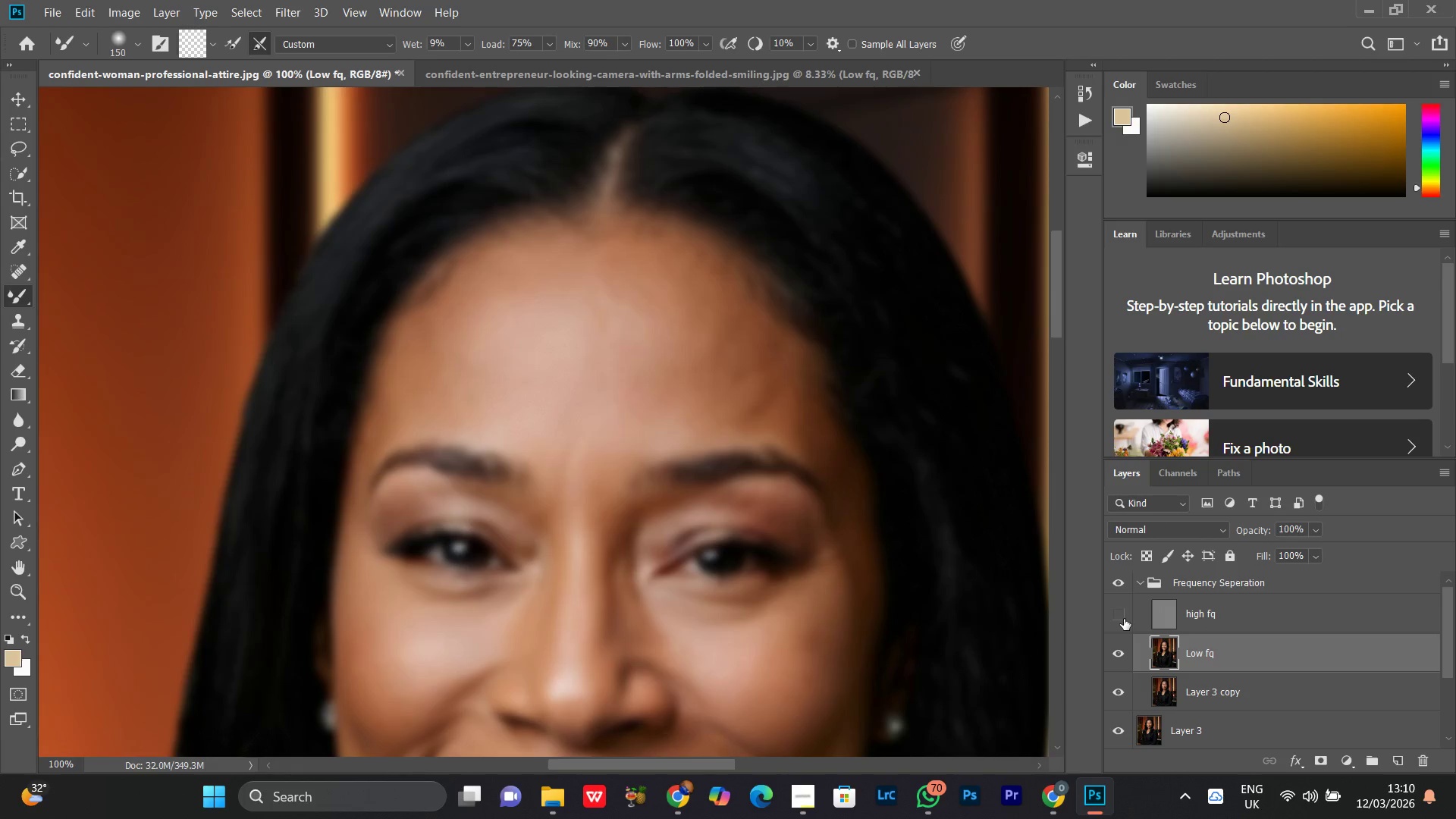 
triple_click([1124, 619])
 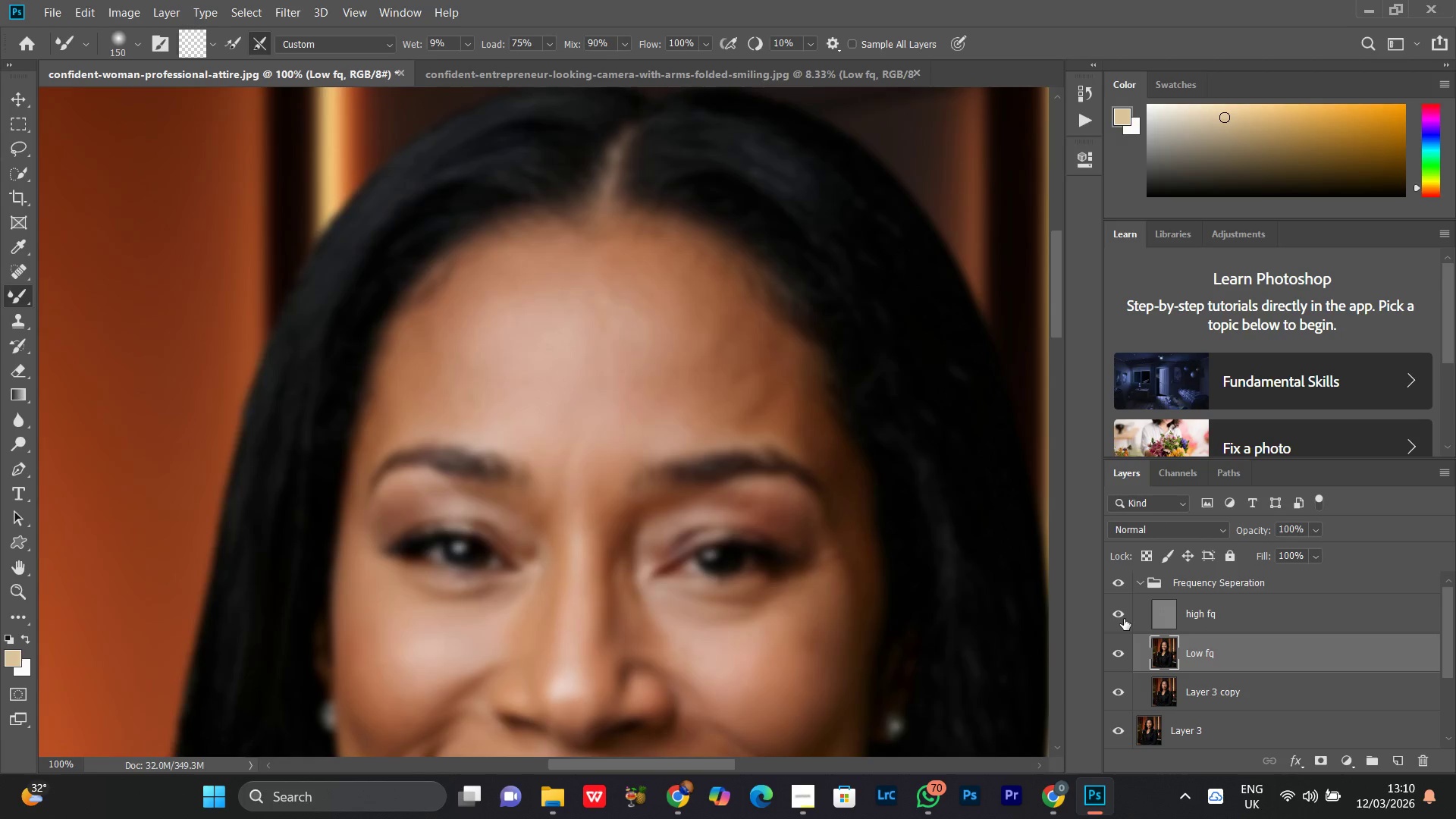 
triple_click([1124, 619])
 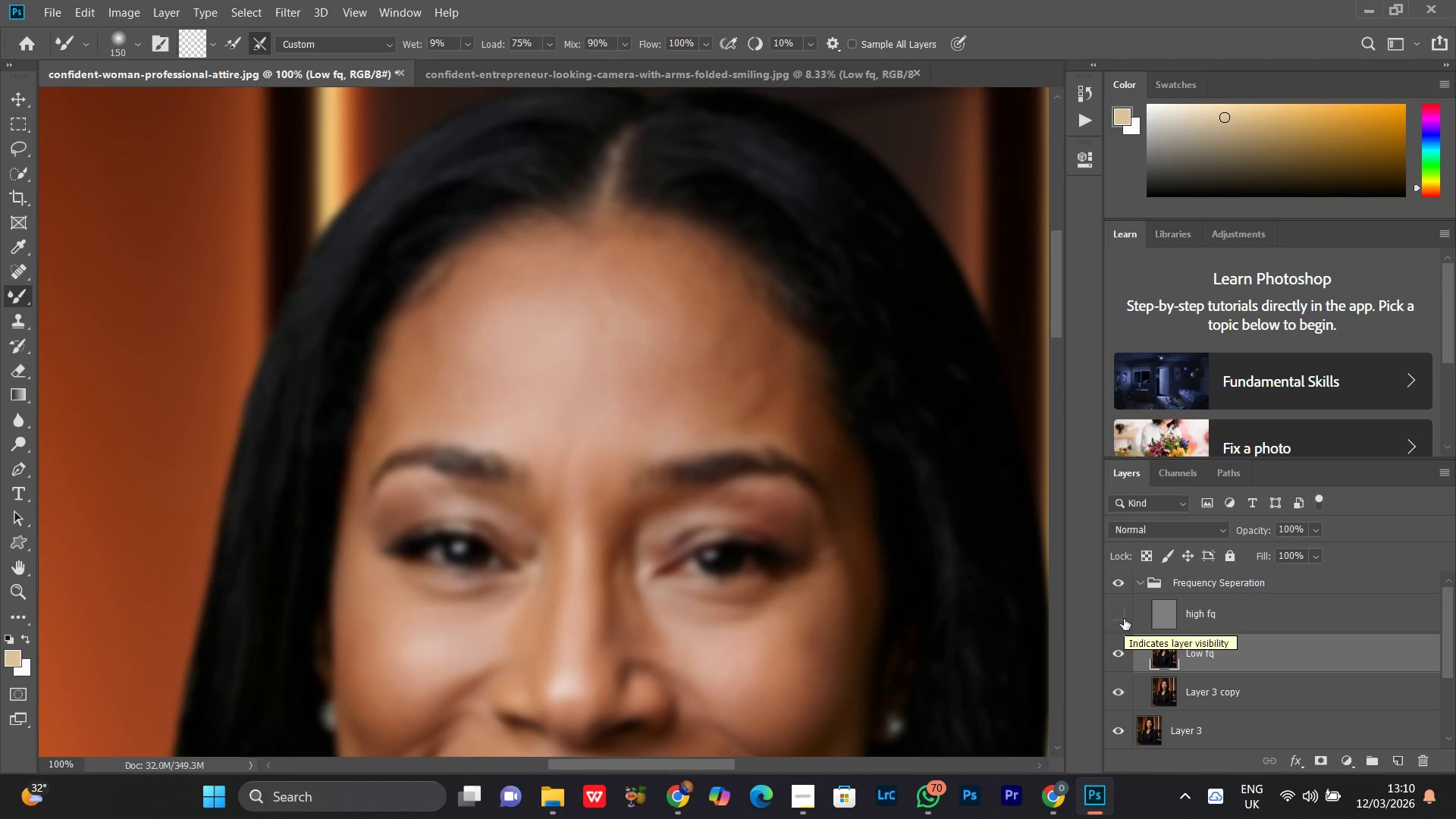 
left_click([1124, 619])
 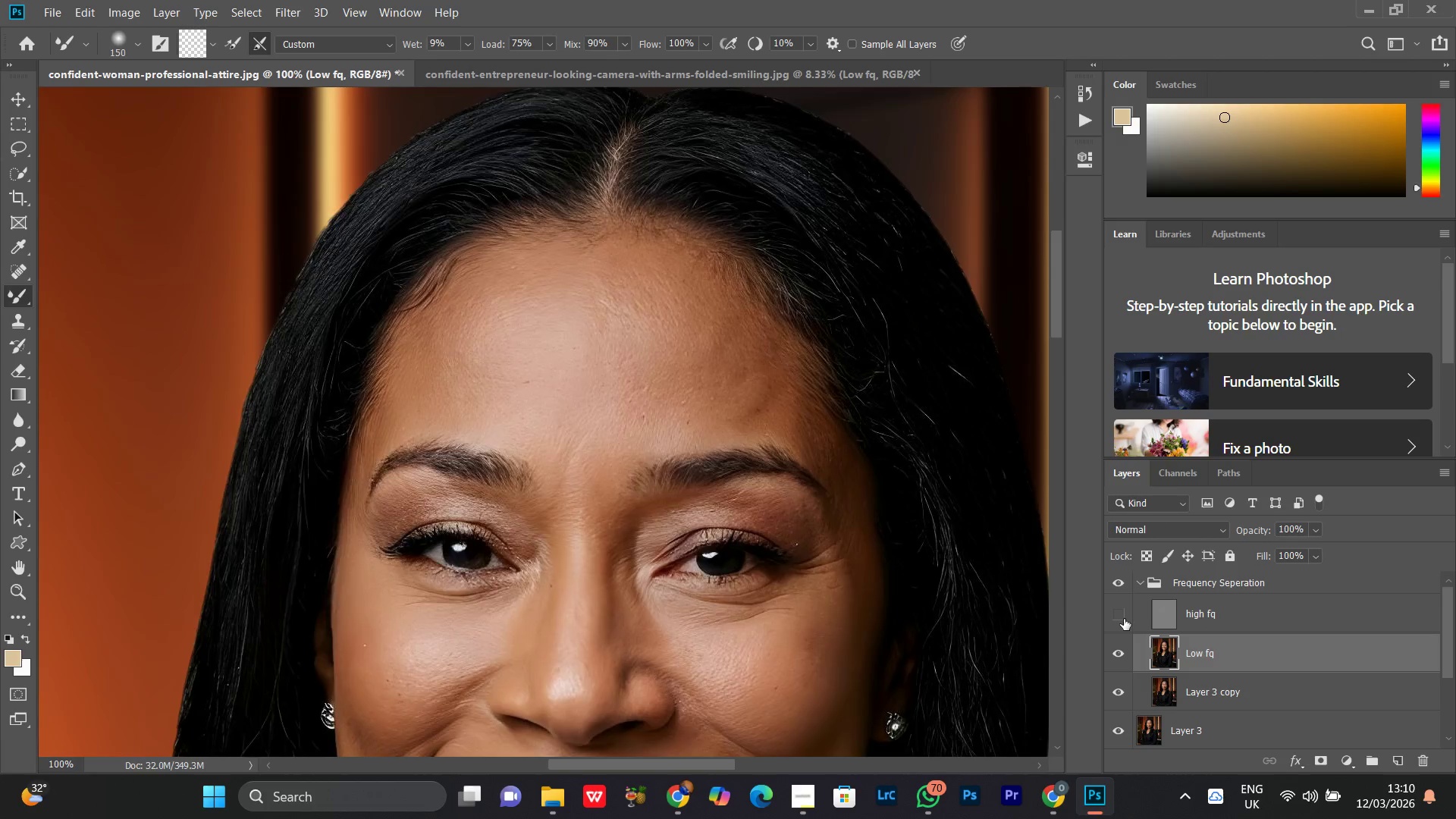 
double_click([1124, 619])
 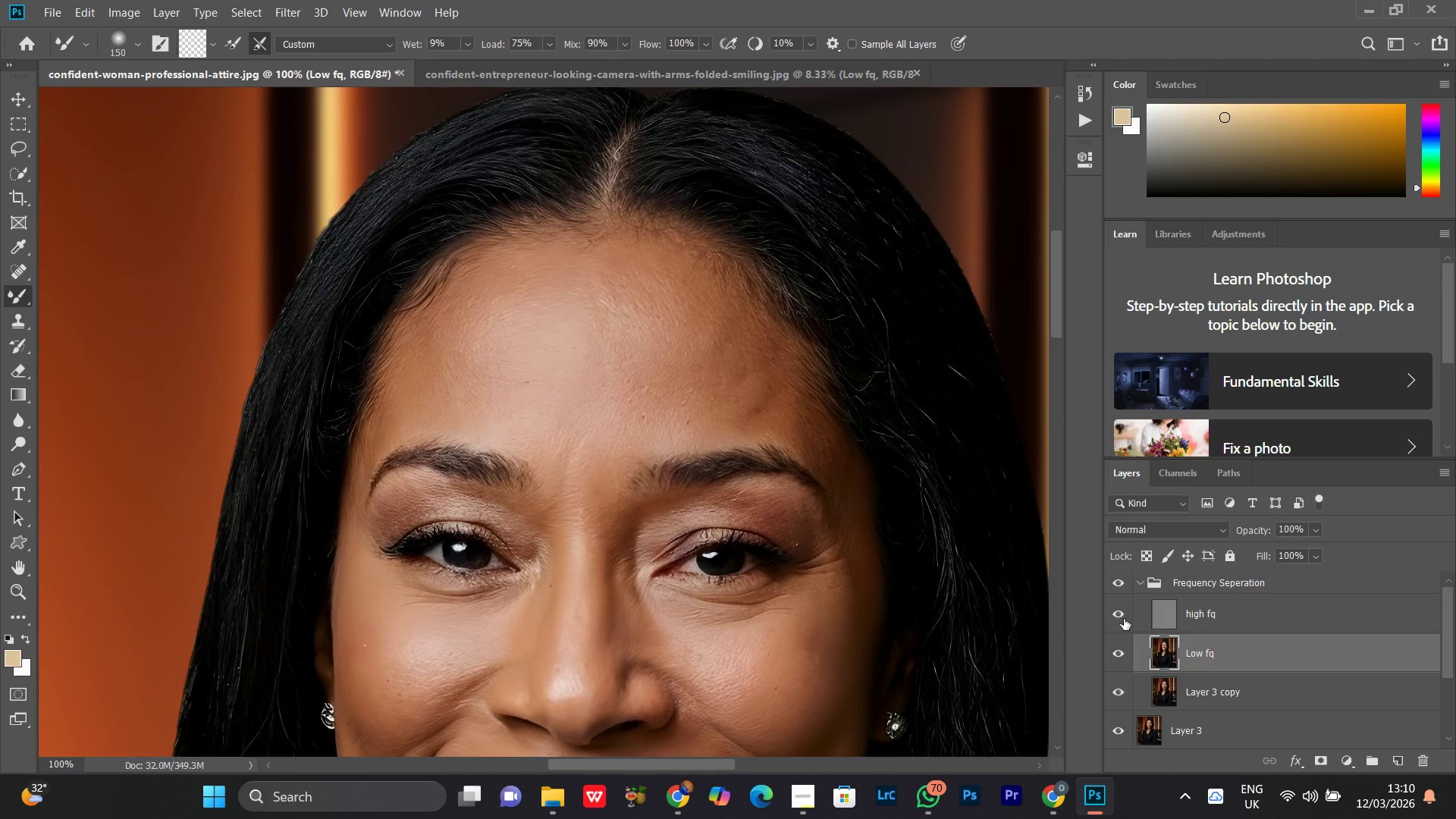 
left_click([1124, 619])
 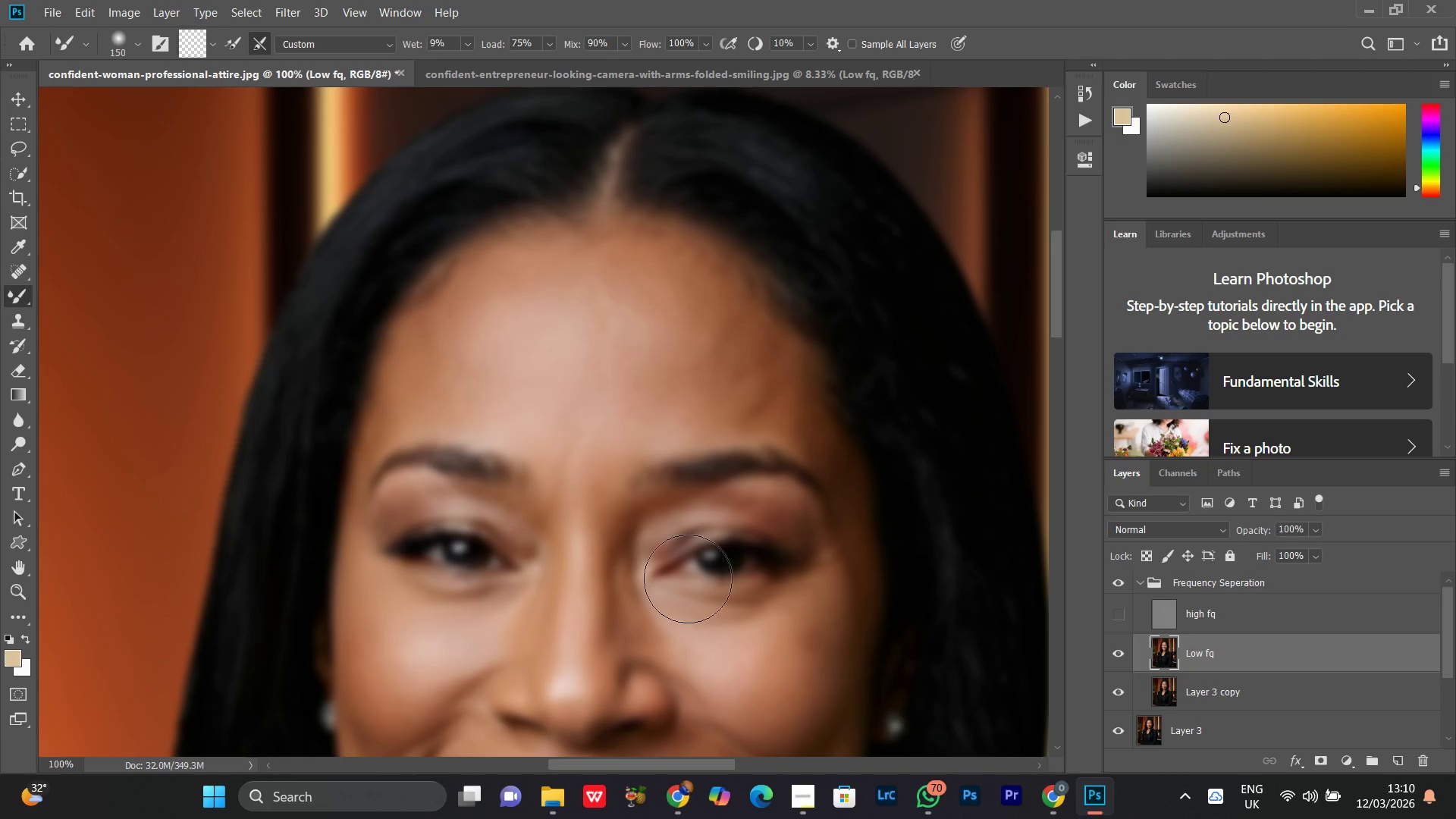 
hold_key(key=Space, duration=0.66)
 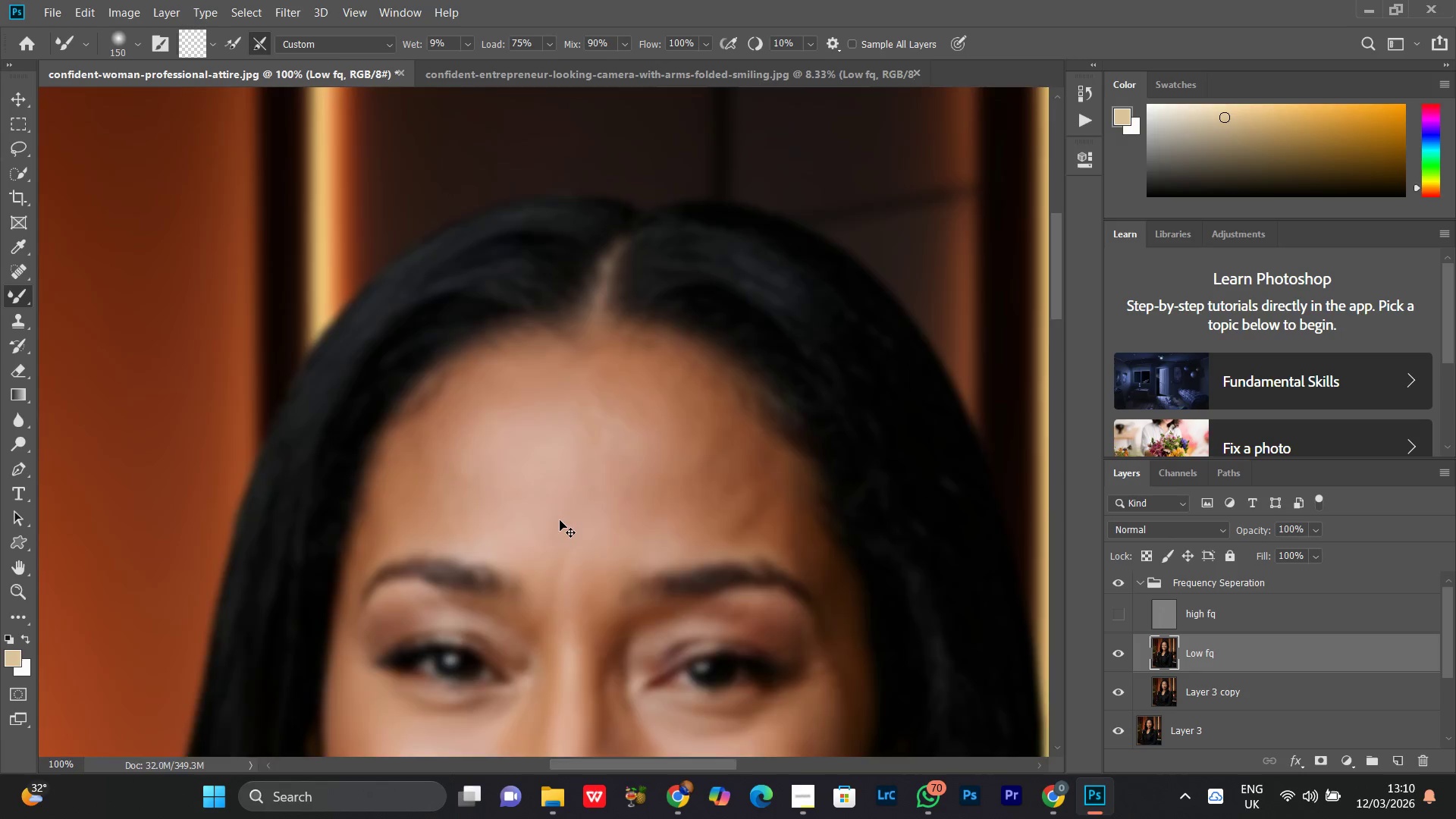 
left_click_drag(start_coordinate=[568, 408], to_coordinate=[560, 520])
 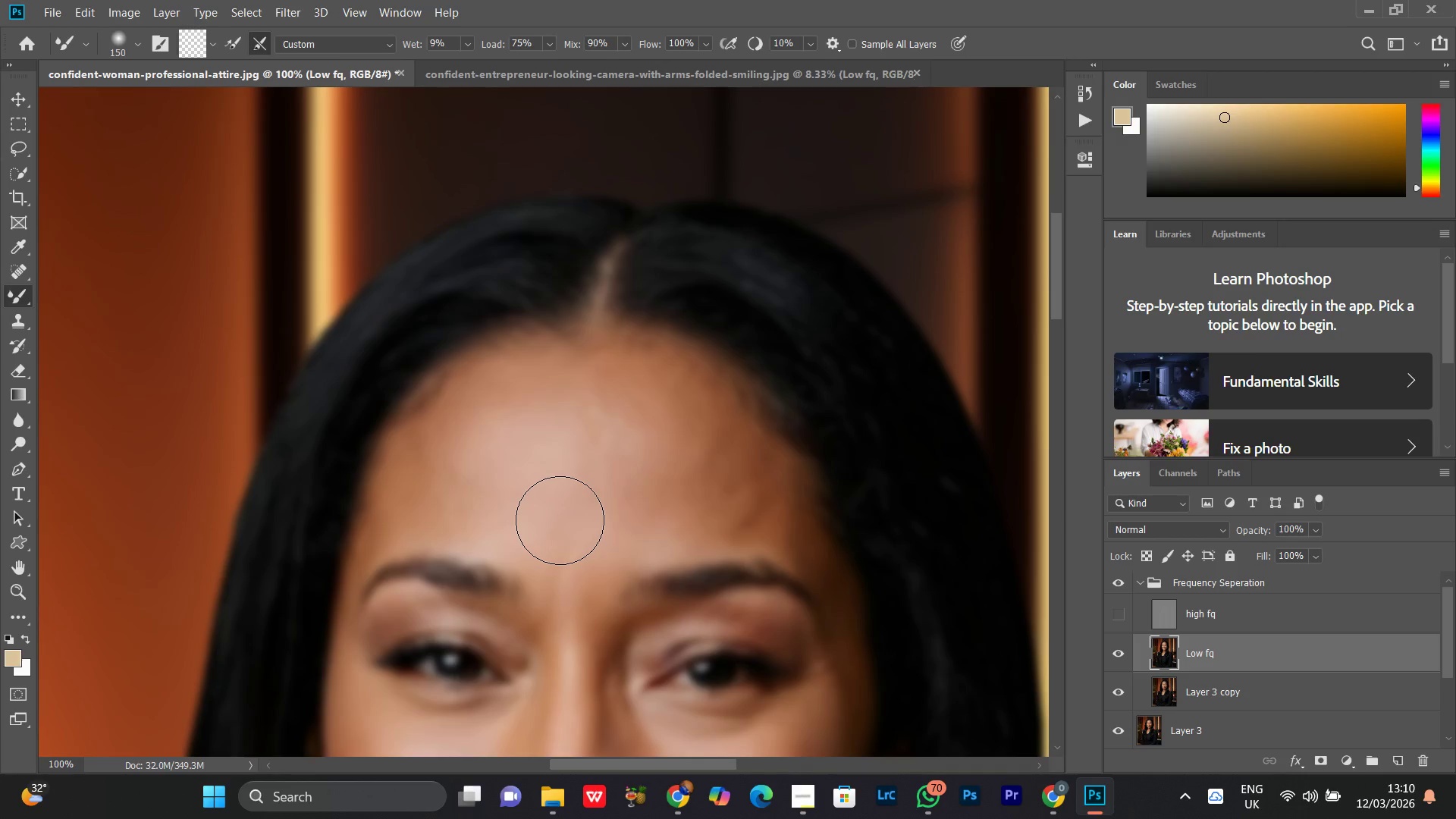 
hold_key(key=Space, duration=1.56)
 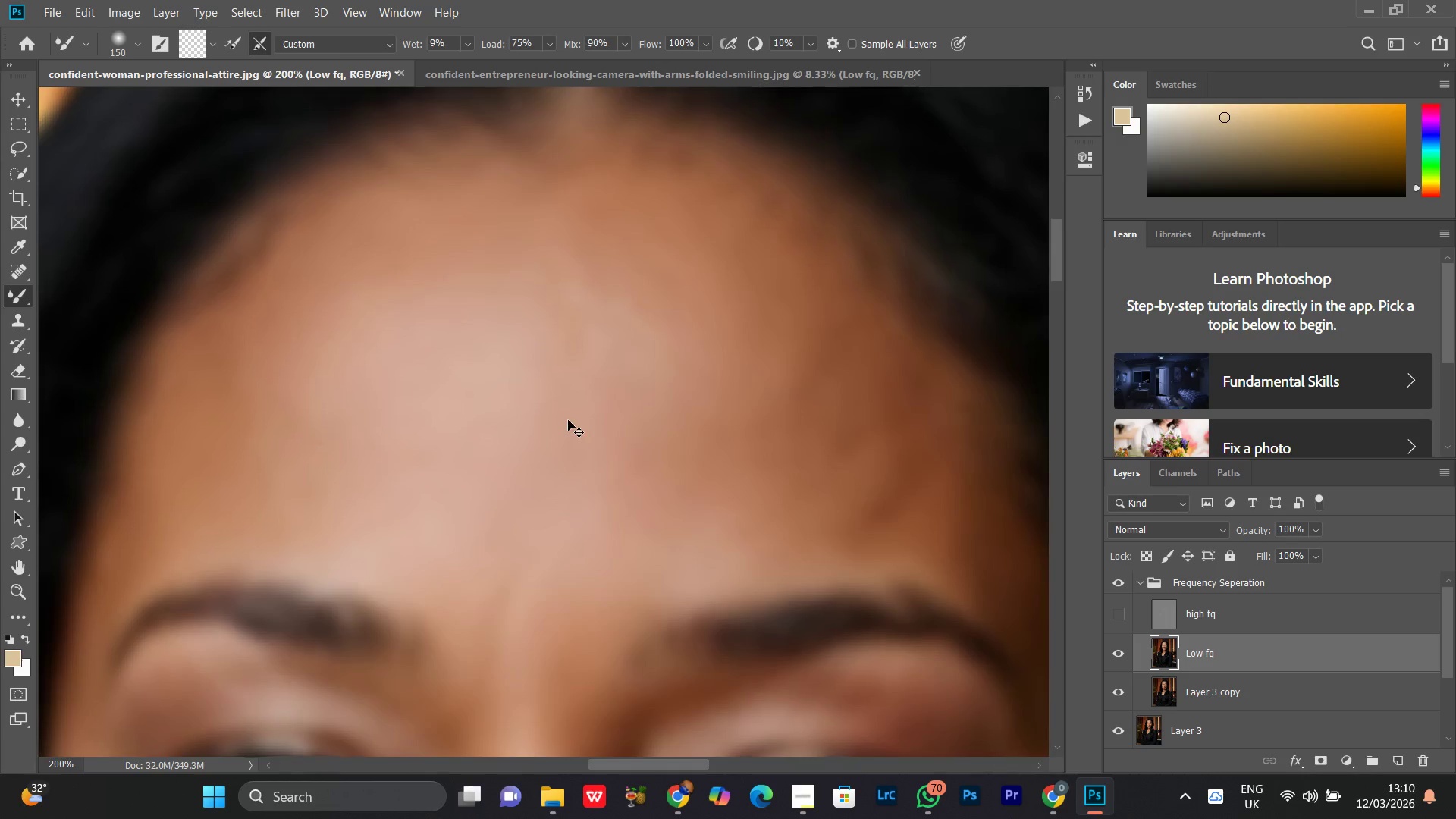 
key(Control+Equal)
 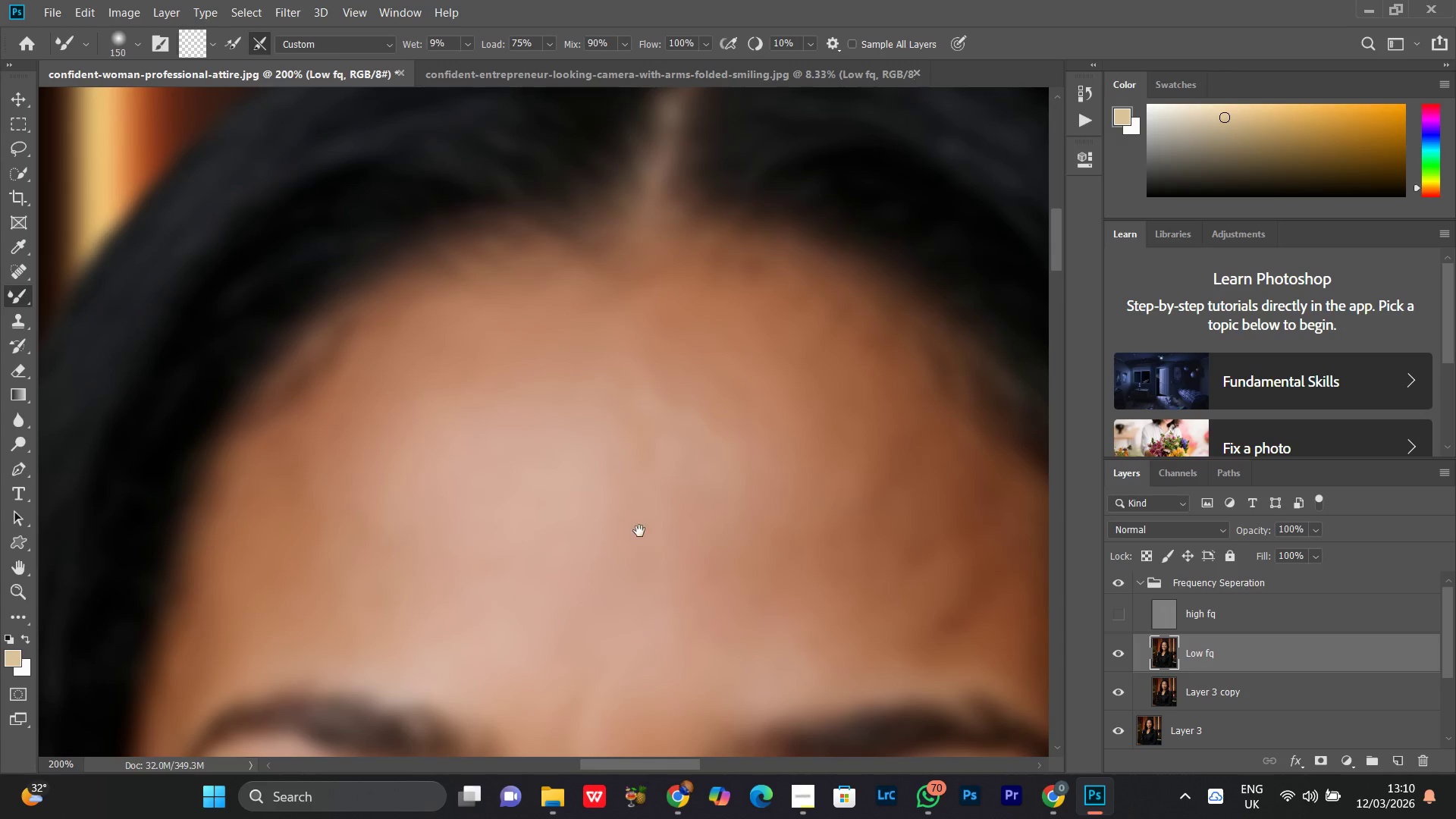 
left_click_drag(start_coordinate=[639, 531], to_coordinate=[568, 420])
 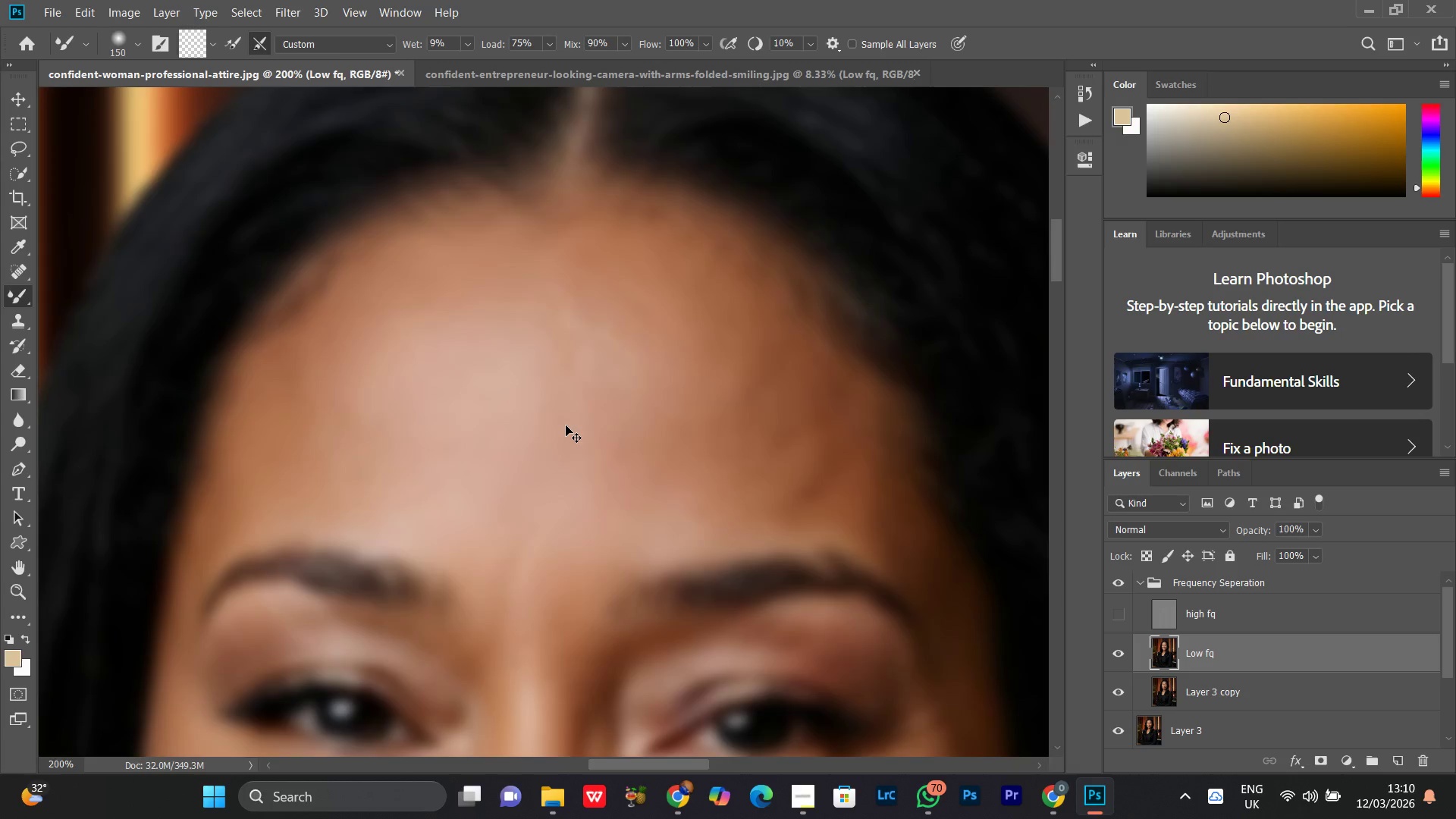 
key(Space)
 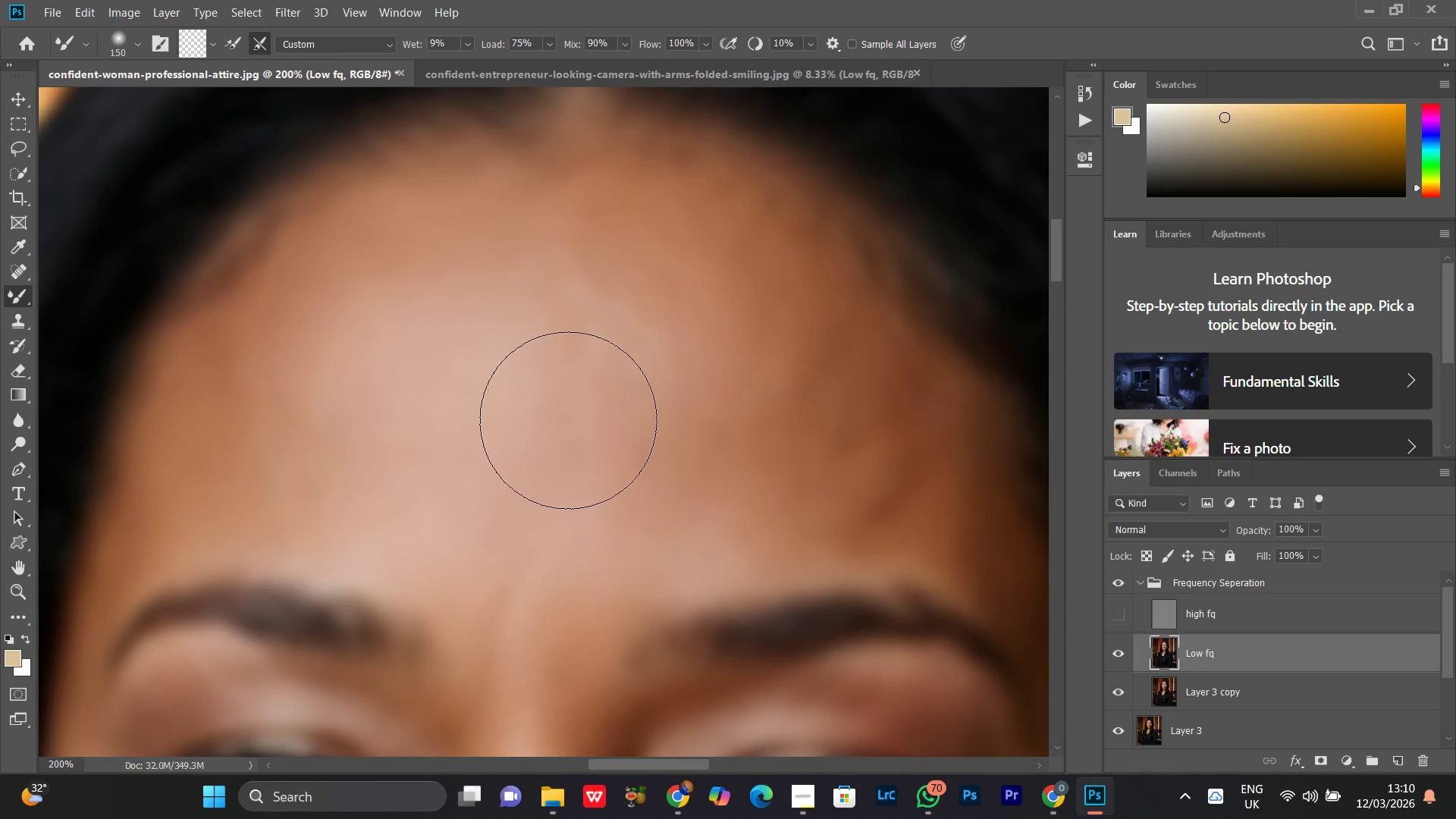 
key(Space)
 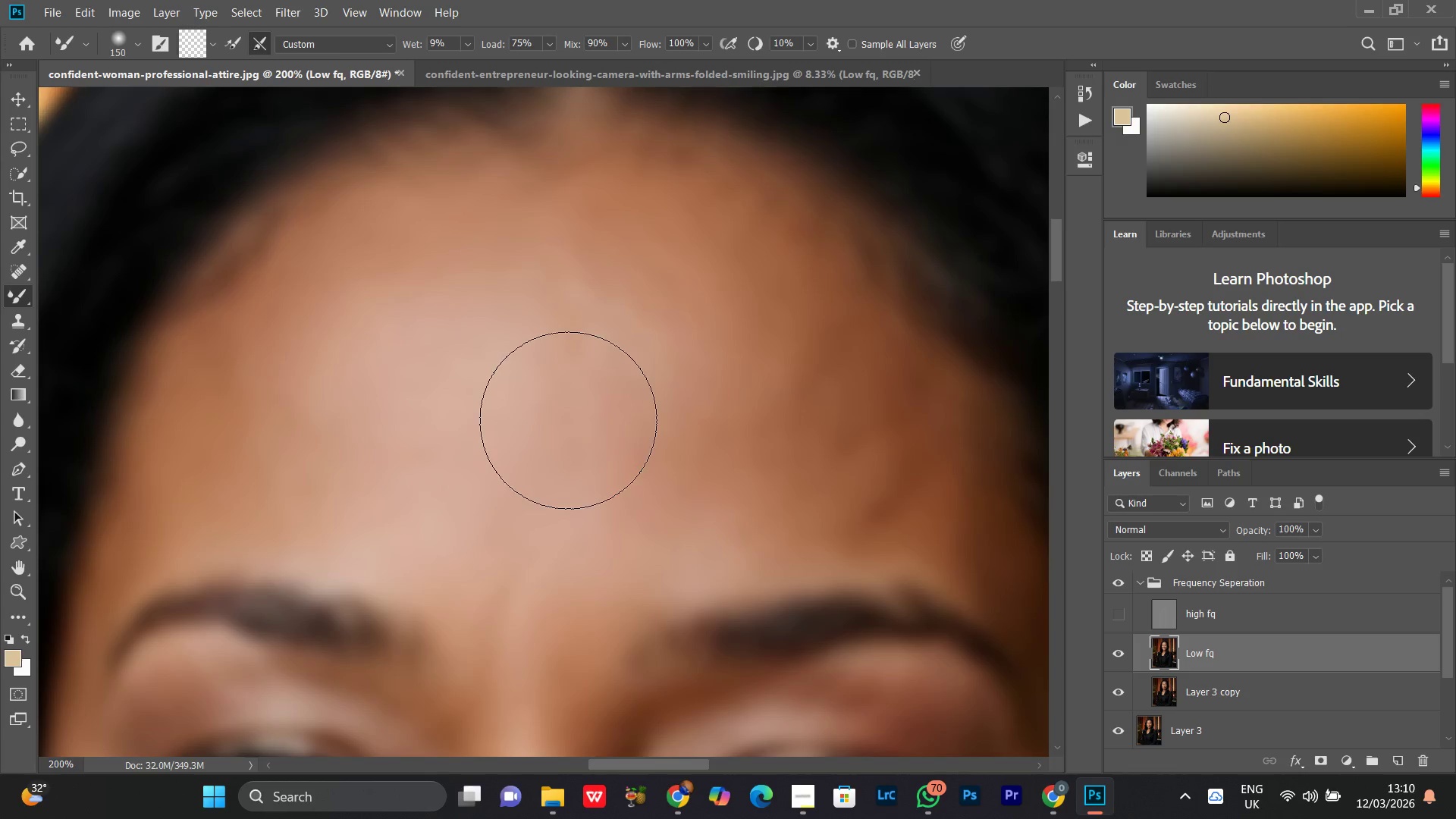 
key(Space)
 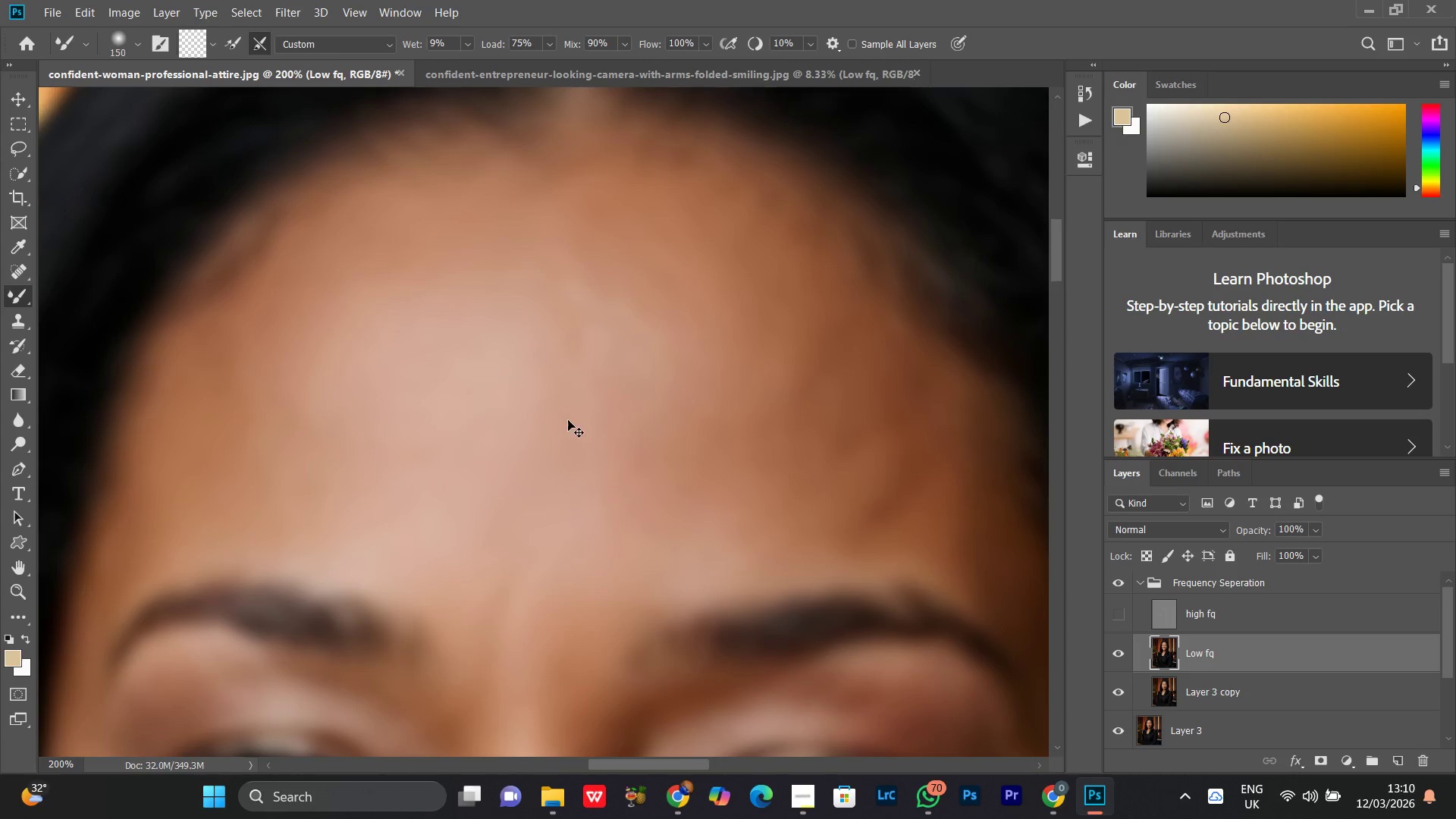 
key(Control+Minus)
 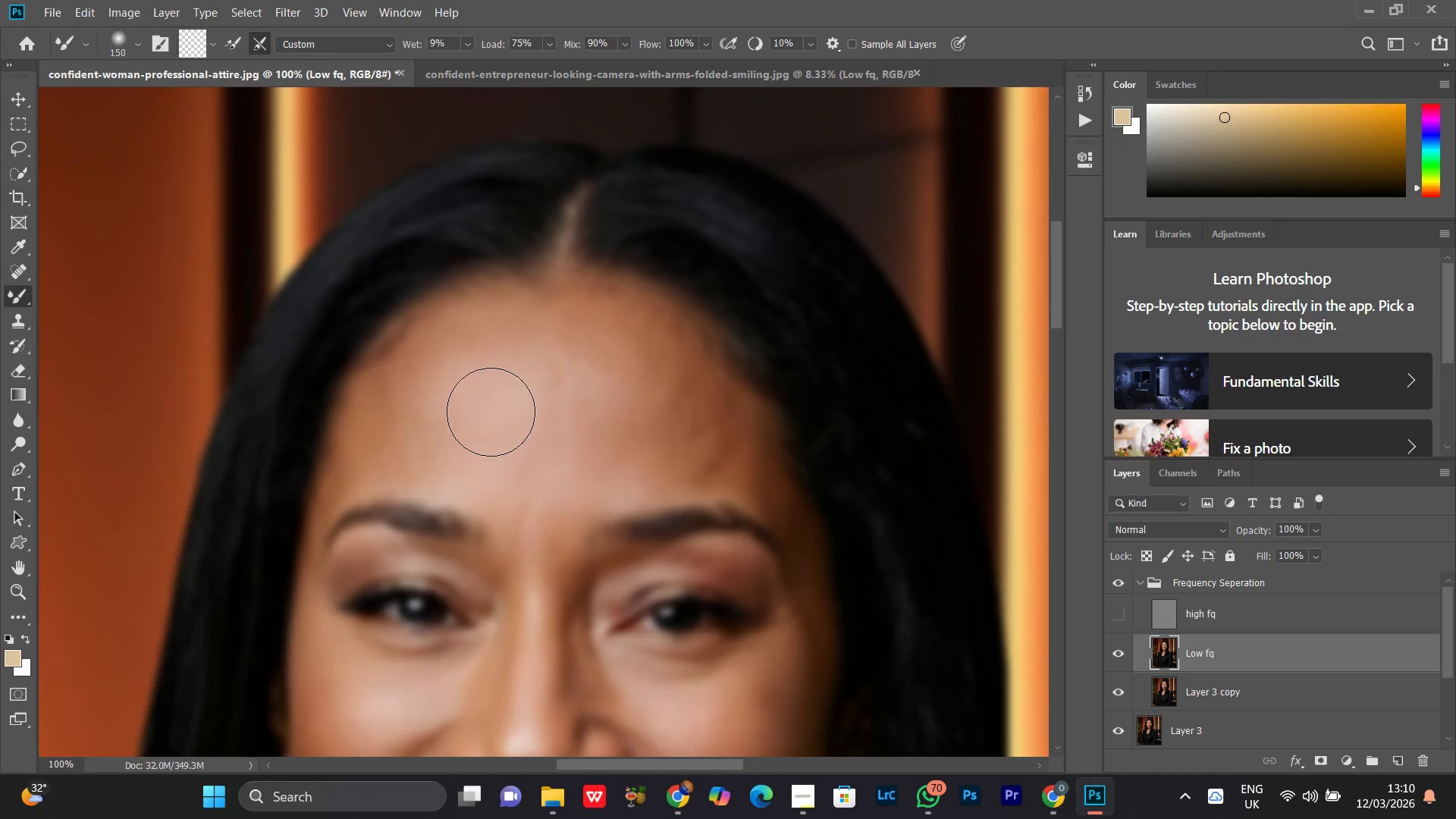 
key(Control+Equal)
 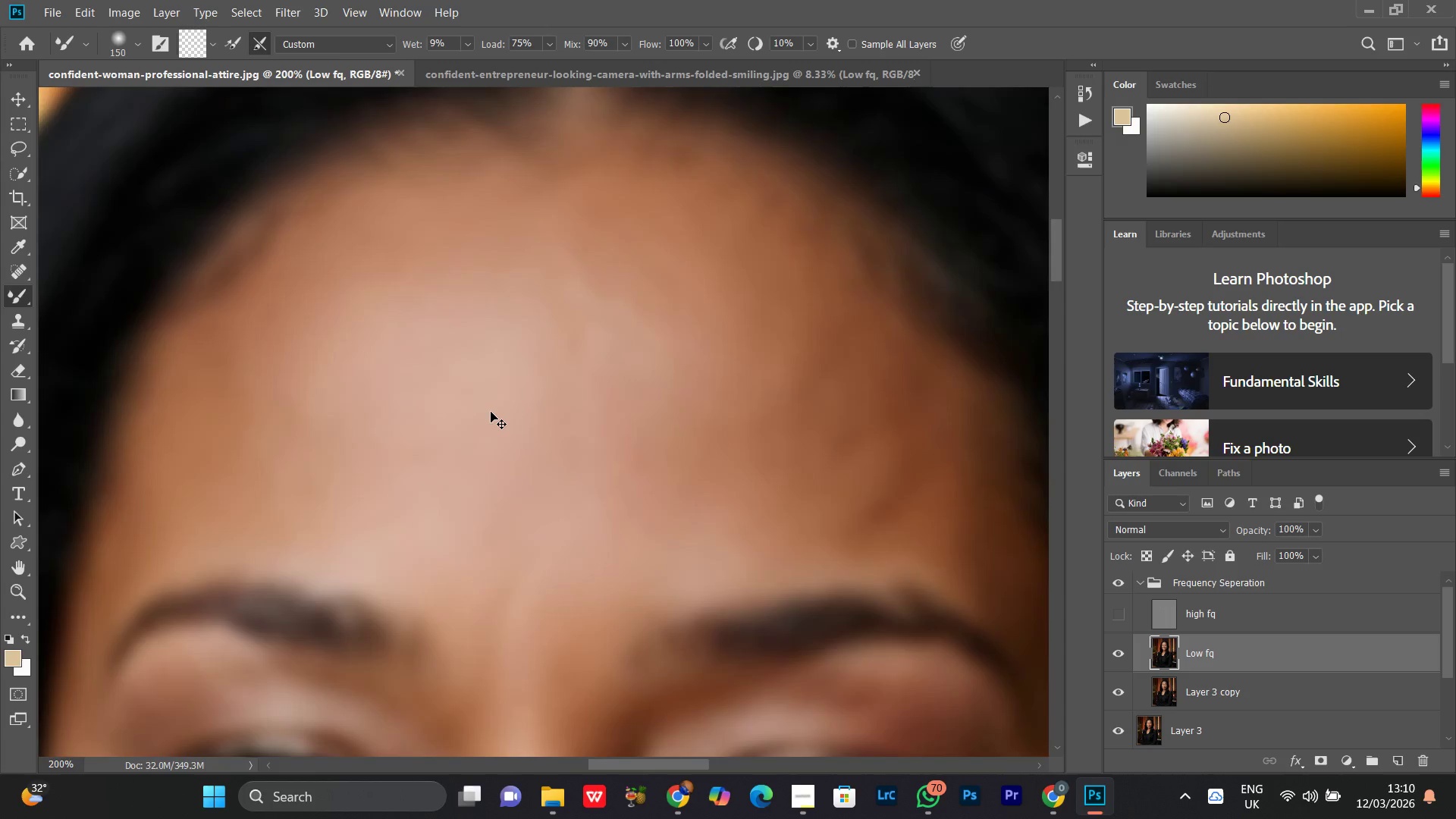 
key(Control+Minus)
 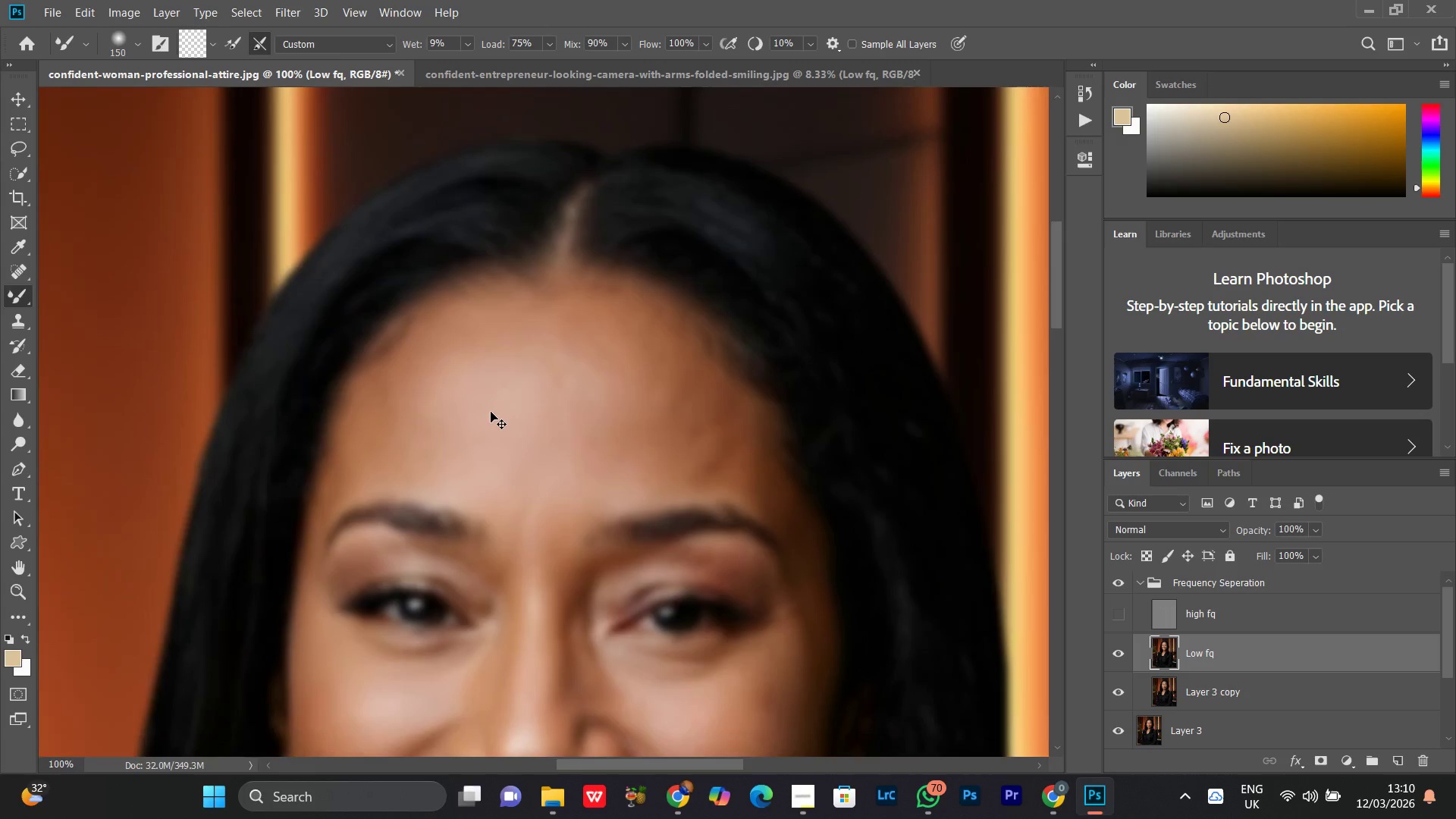 
key(Control+Equal)
 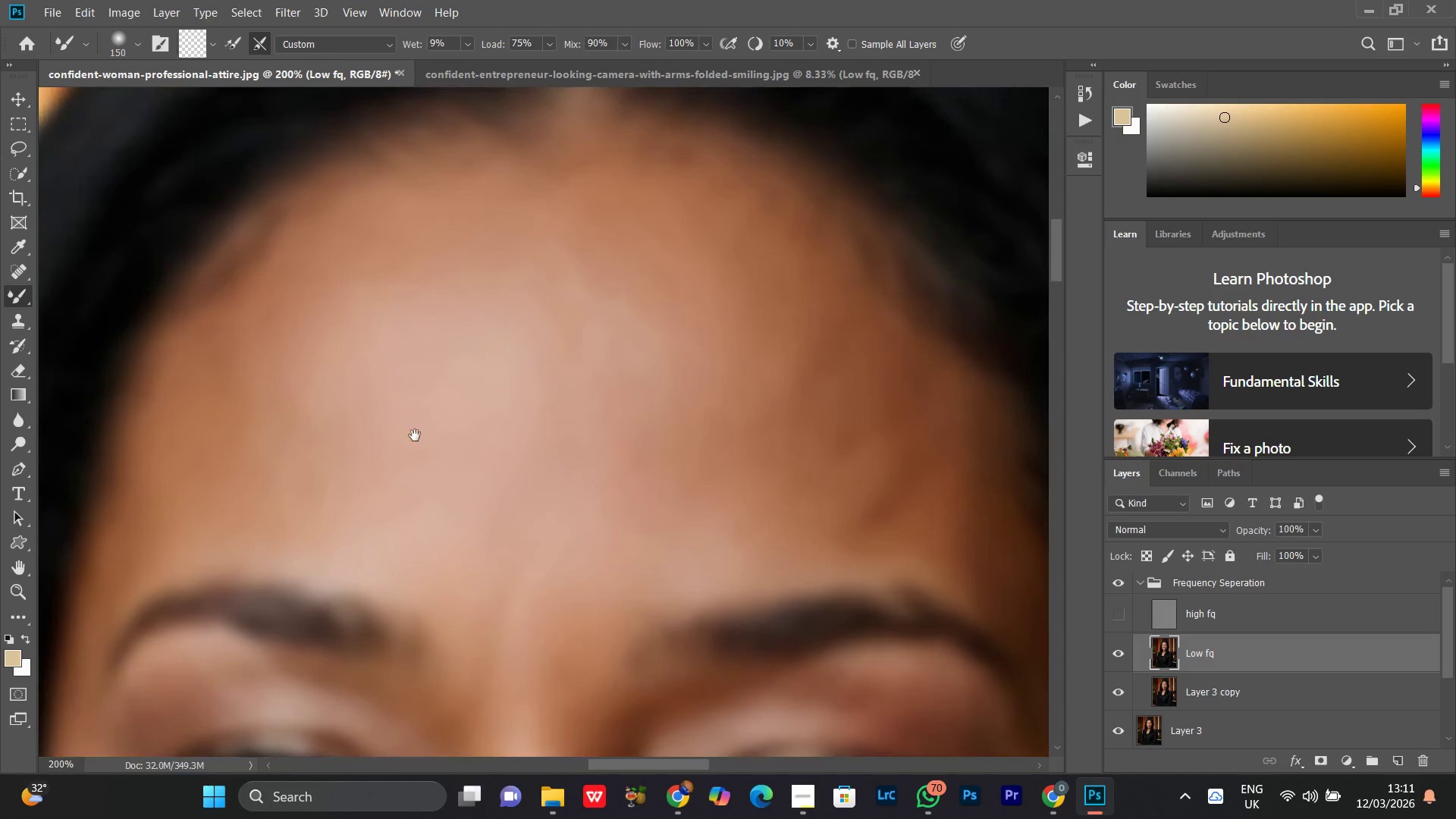 
hold_key(key=Space, duration=0.55)
 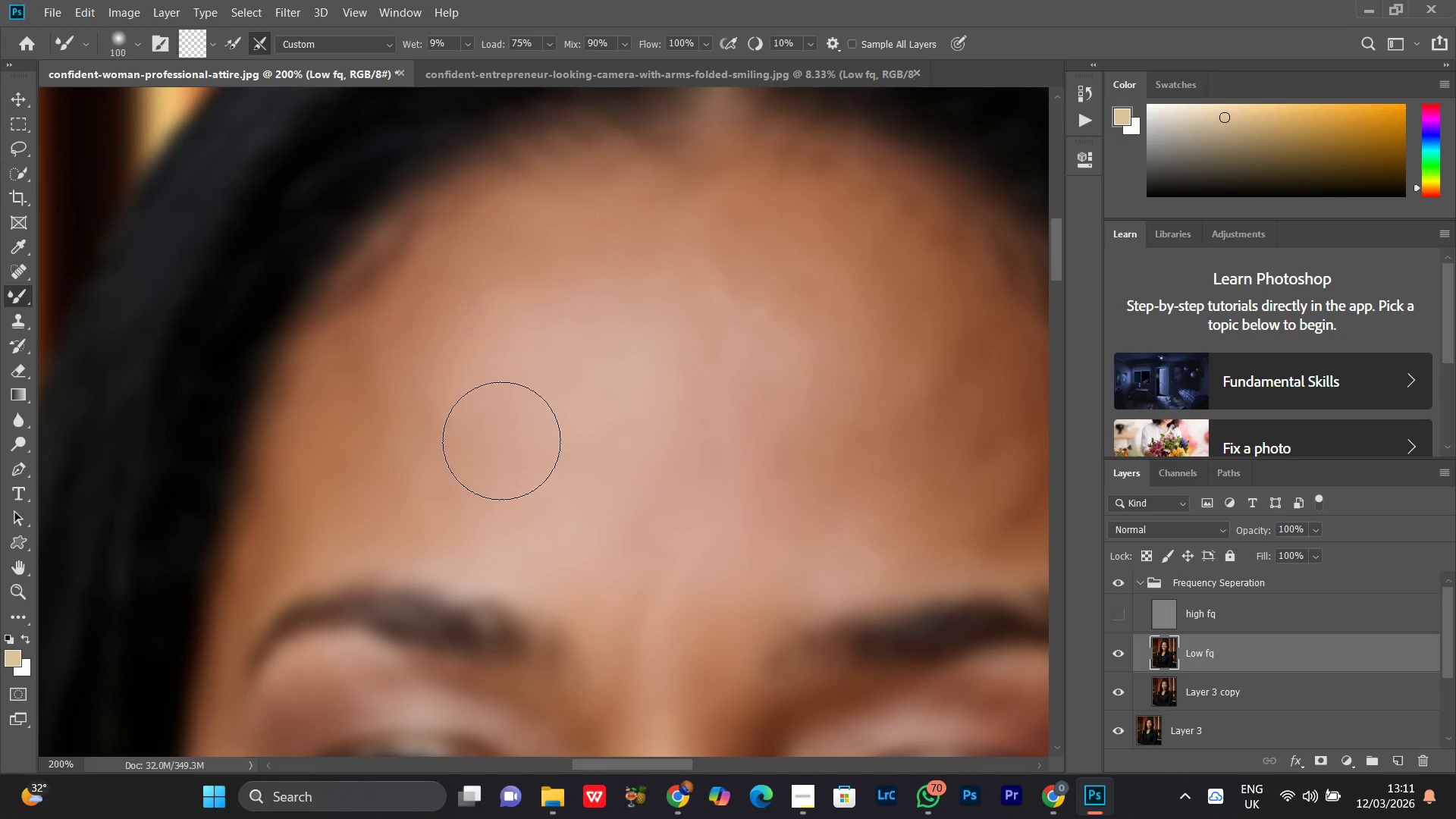 
left_click_drag(start_coordinate=[416, 435], to_coordinate=[554, 440])
 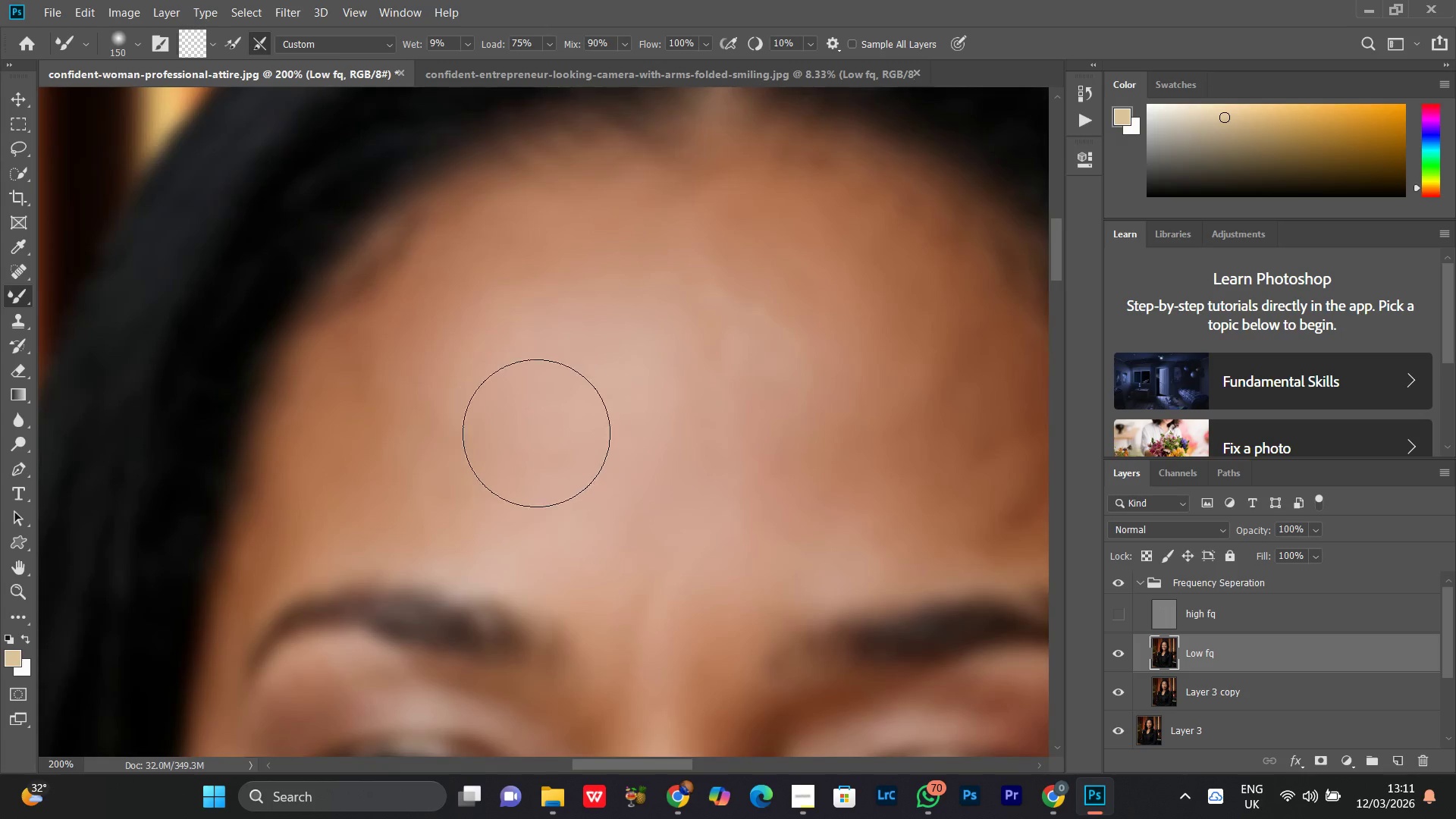 
key(BracketLeft)
 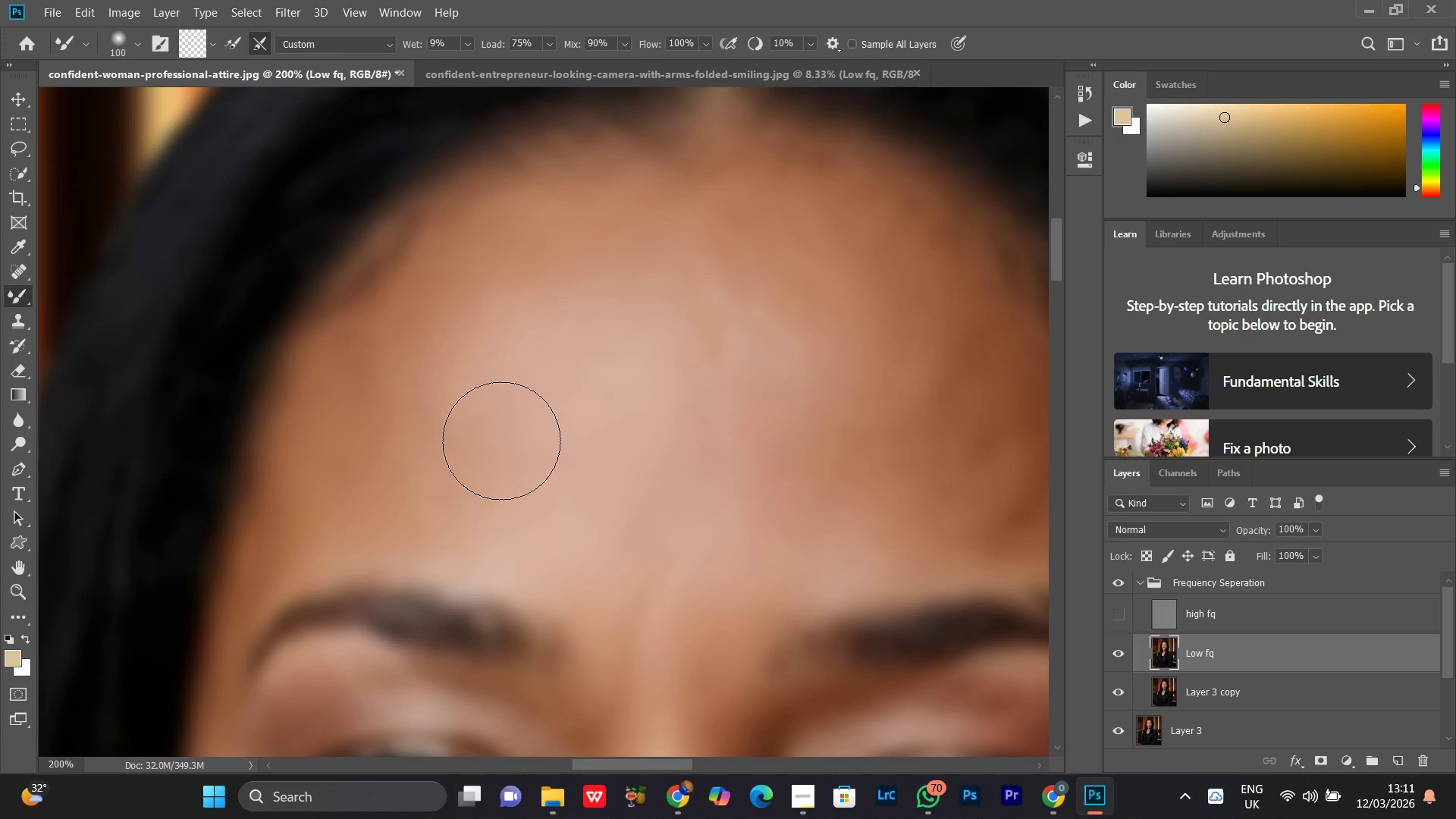 
key(BracketLeft)
 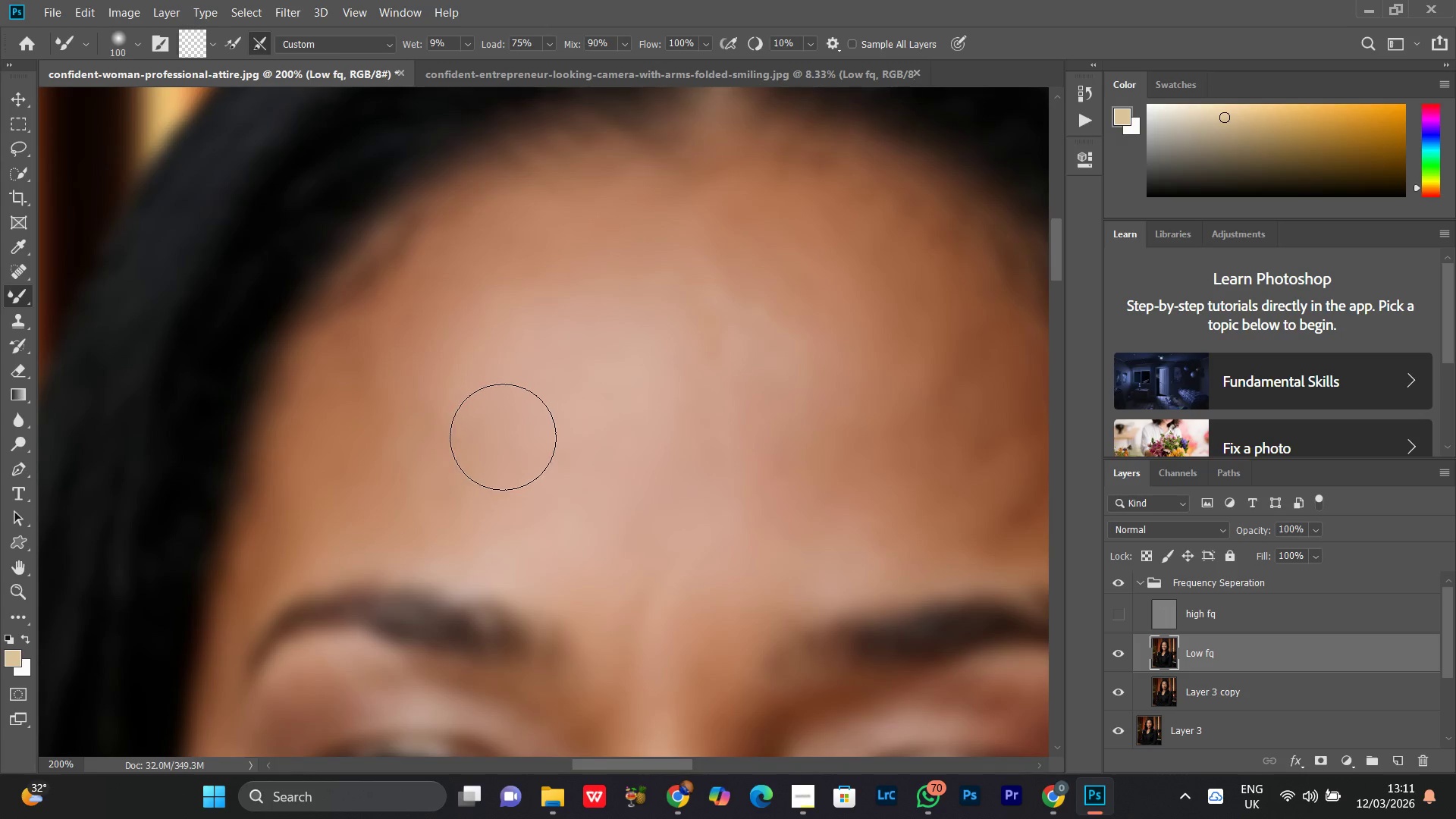 
key(BracketLeft)
 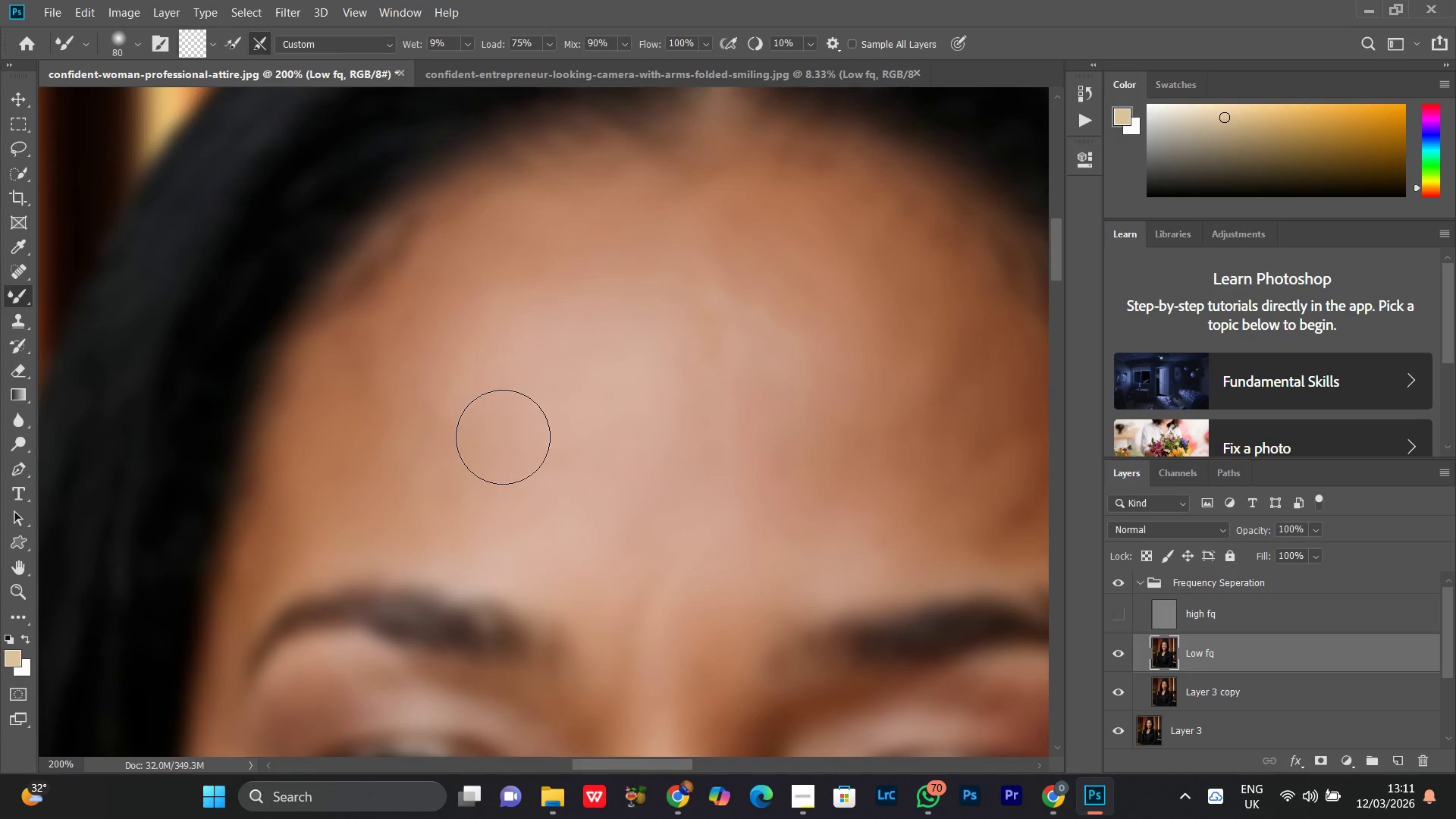 
key(BracketLeft)
 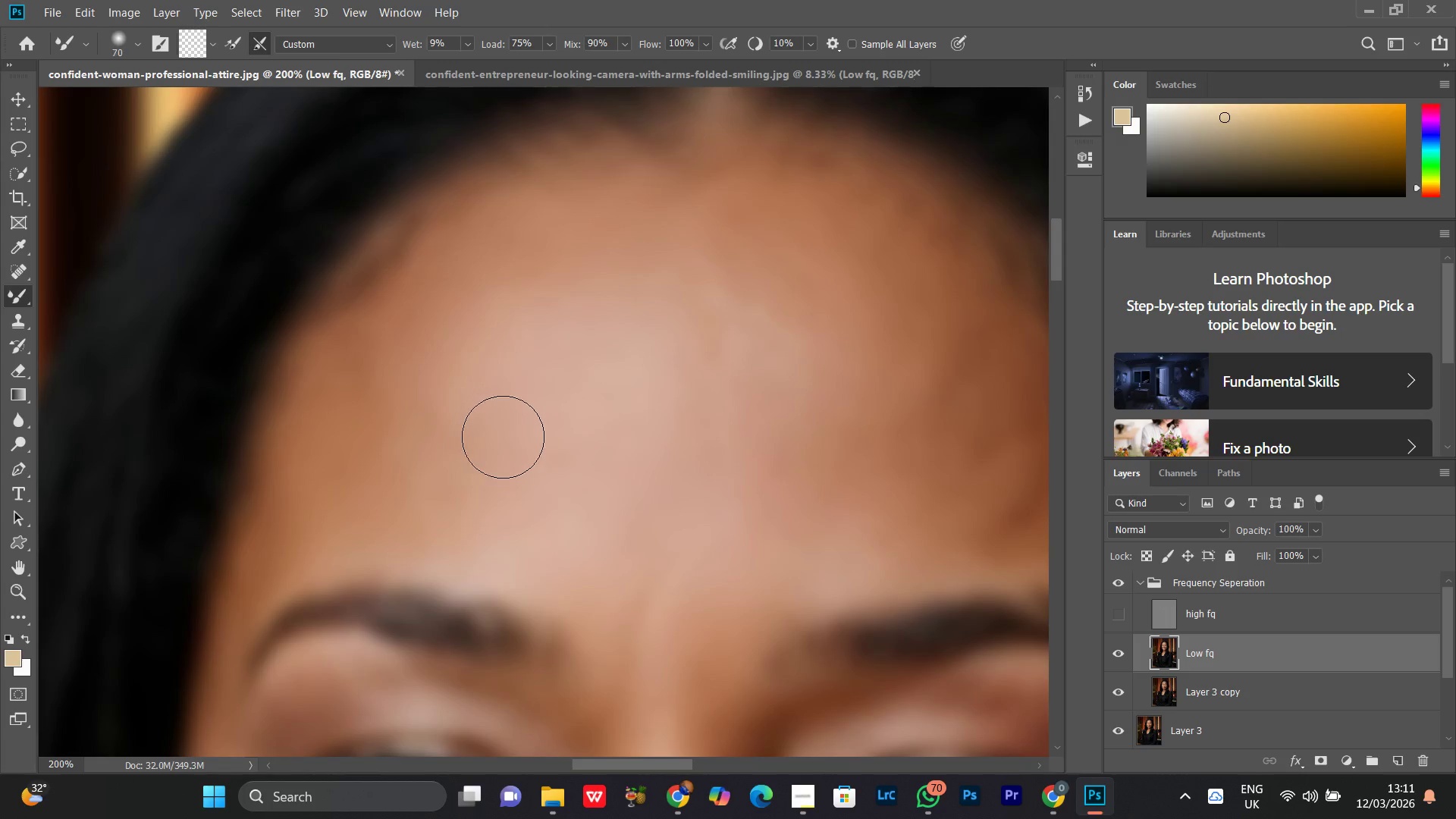 
key(BracketLeft)
 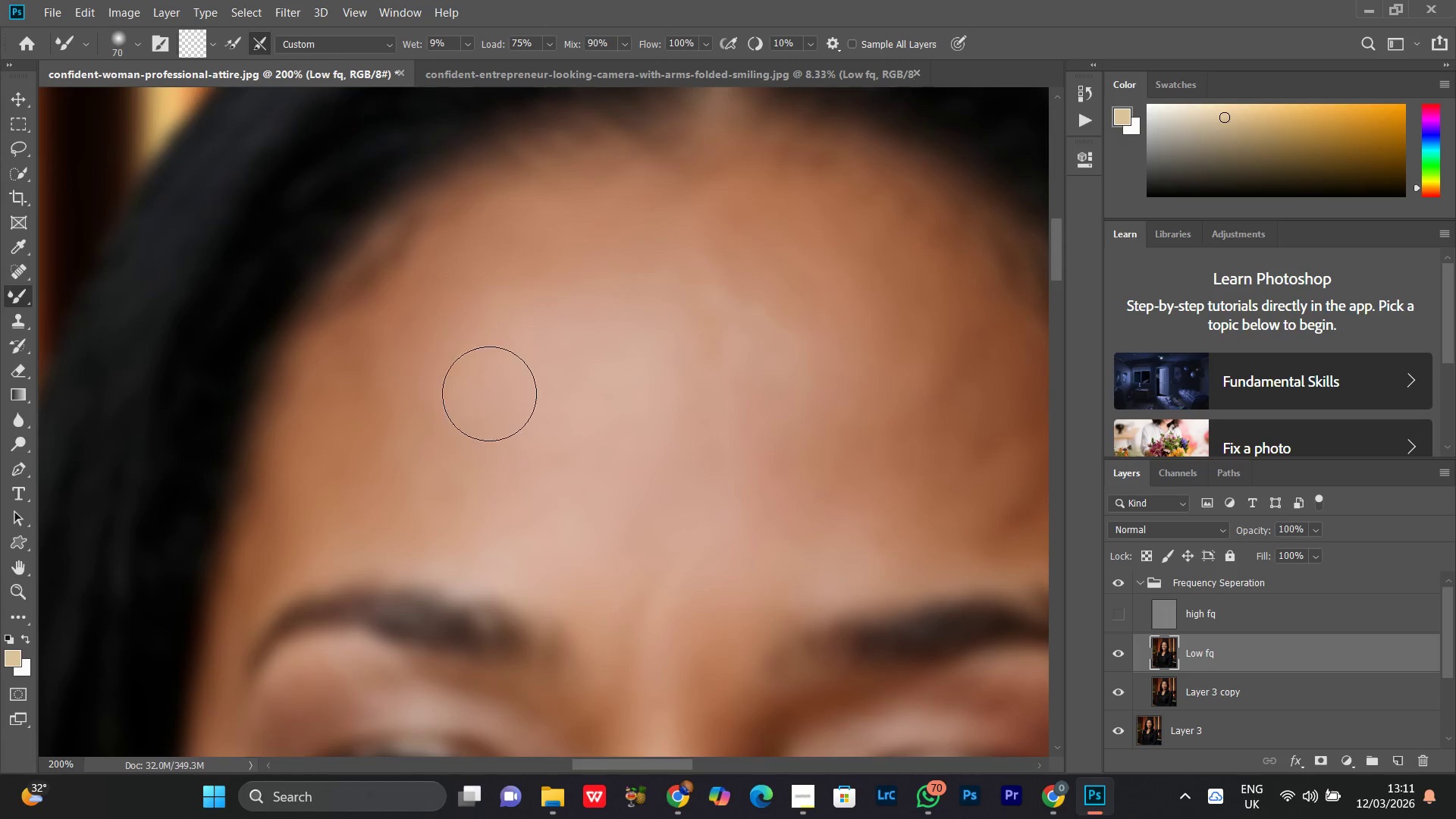 
key(BracketRight)
 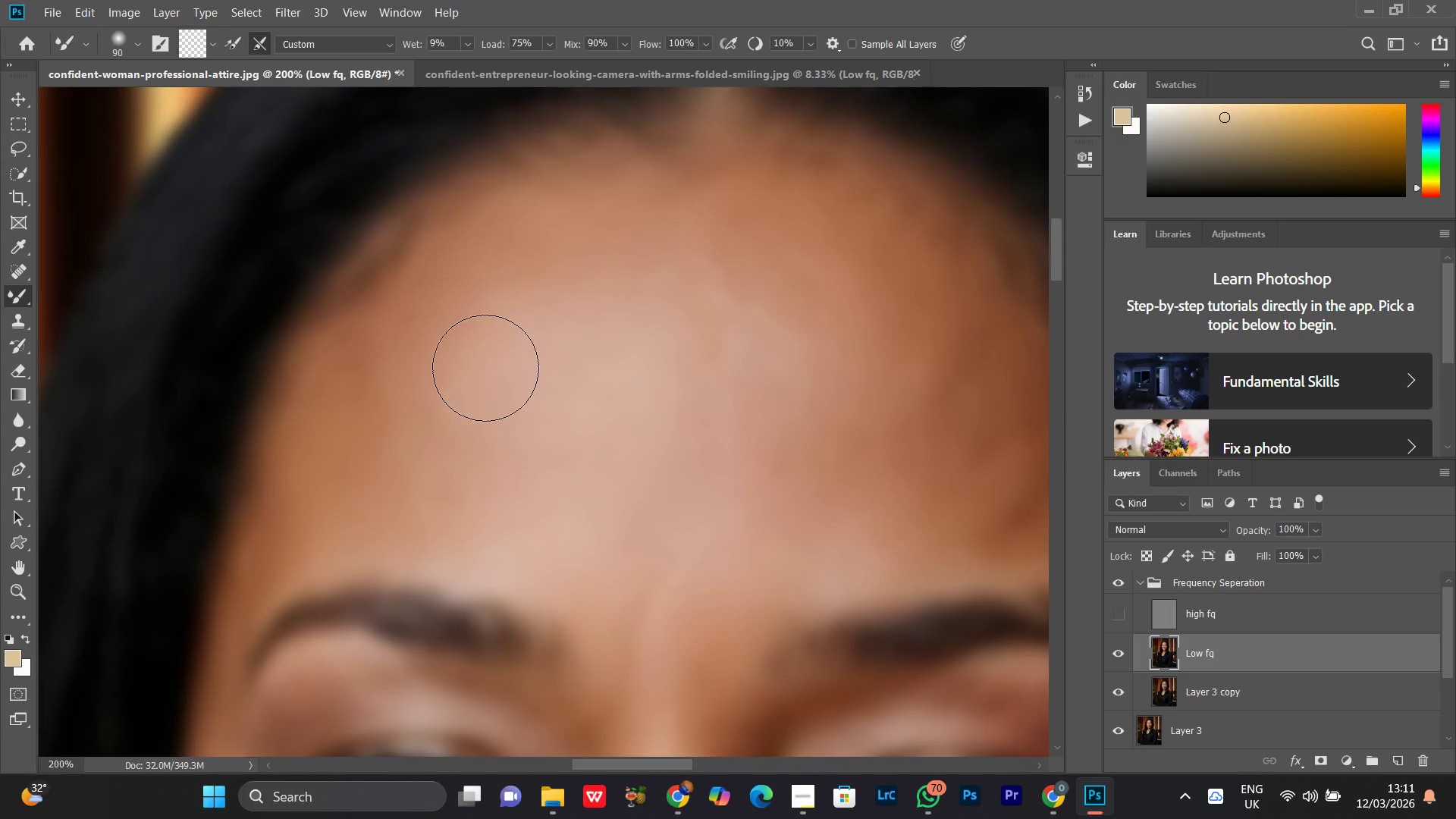 
key(BracketRight)
 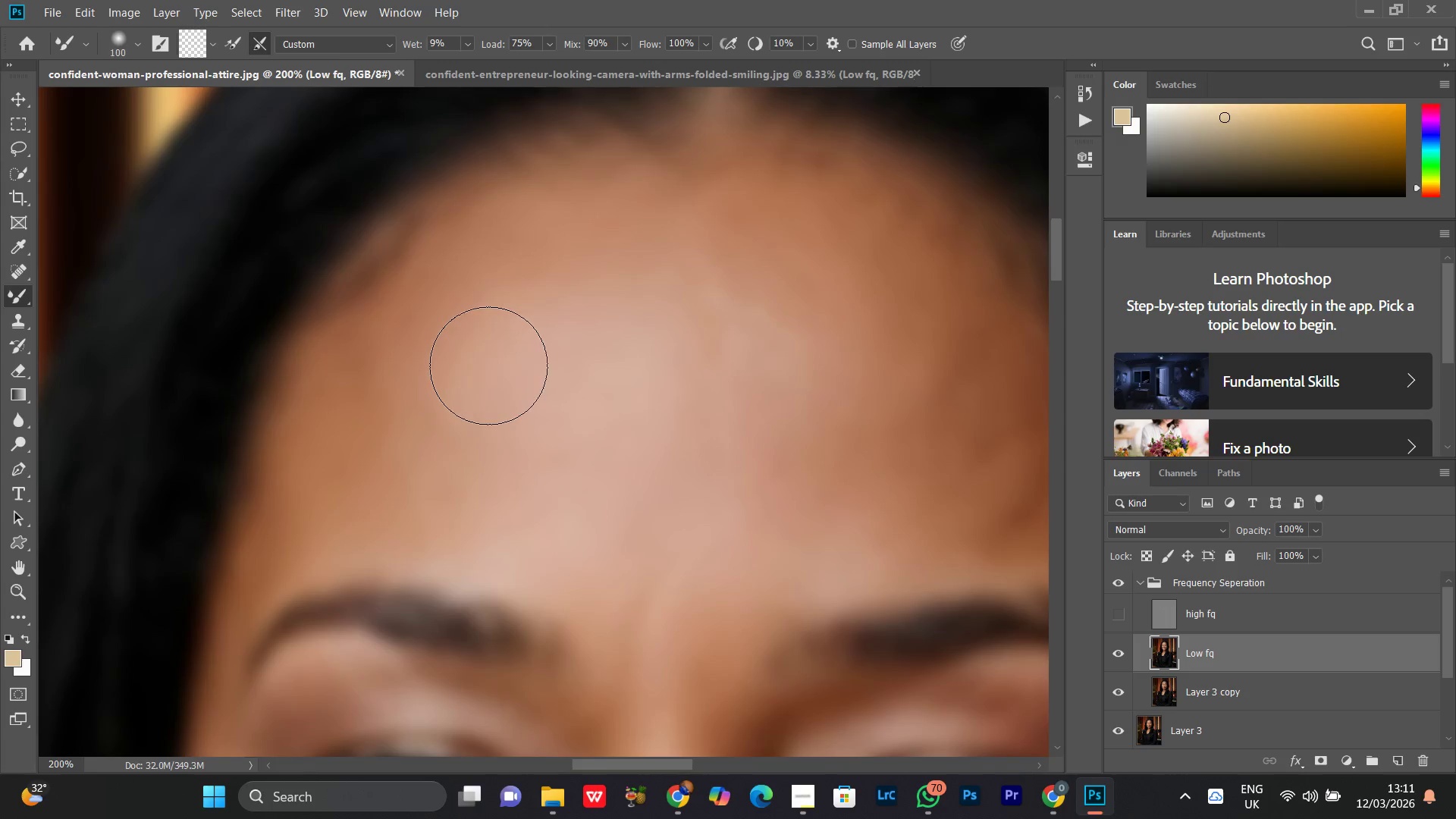 
key(BracketRight)
 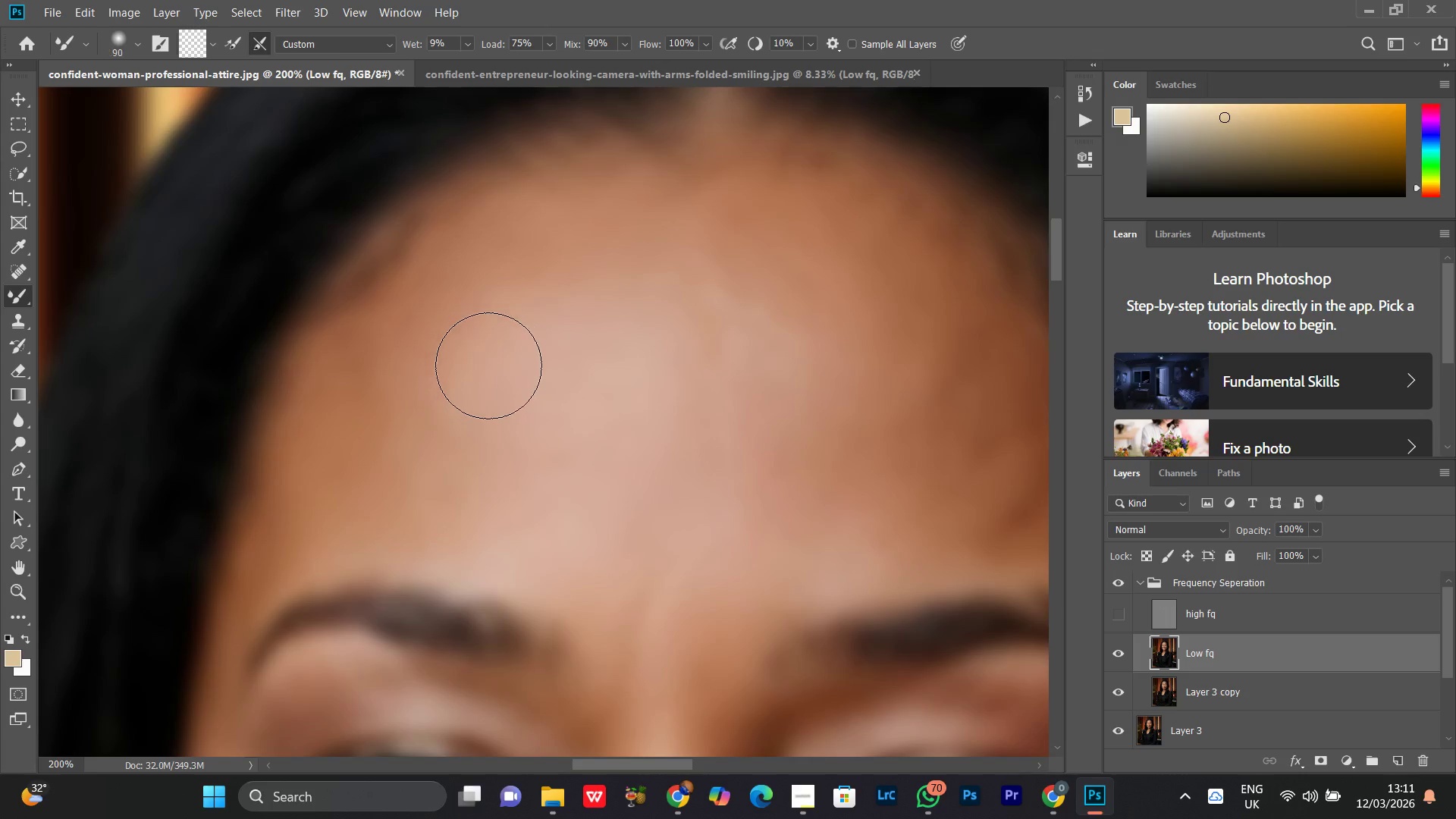 
key(BracketLeft)
 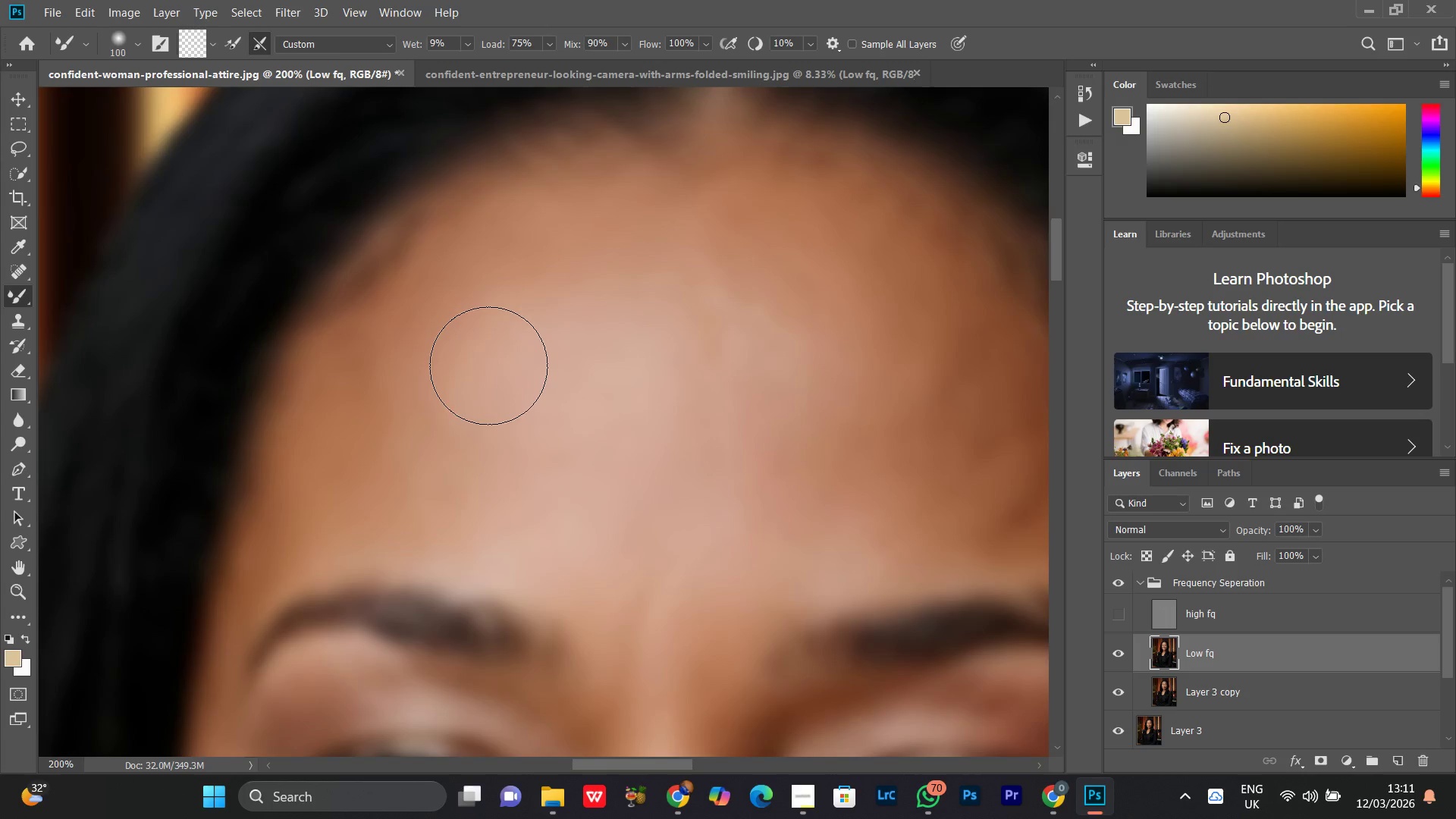 
key(BracketRight)
 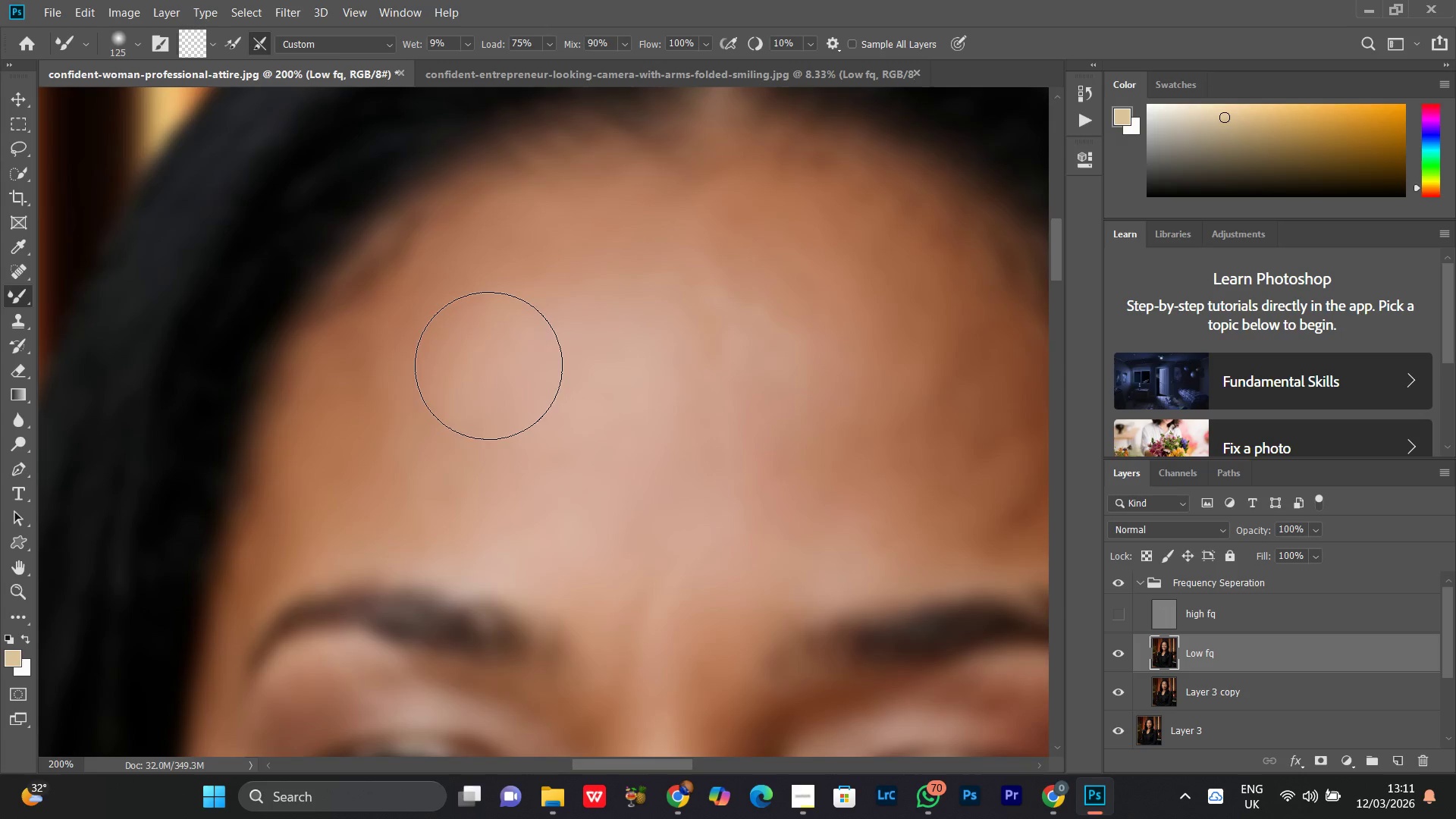 
key(BracketRight)
 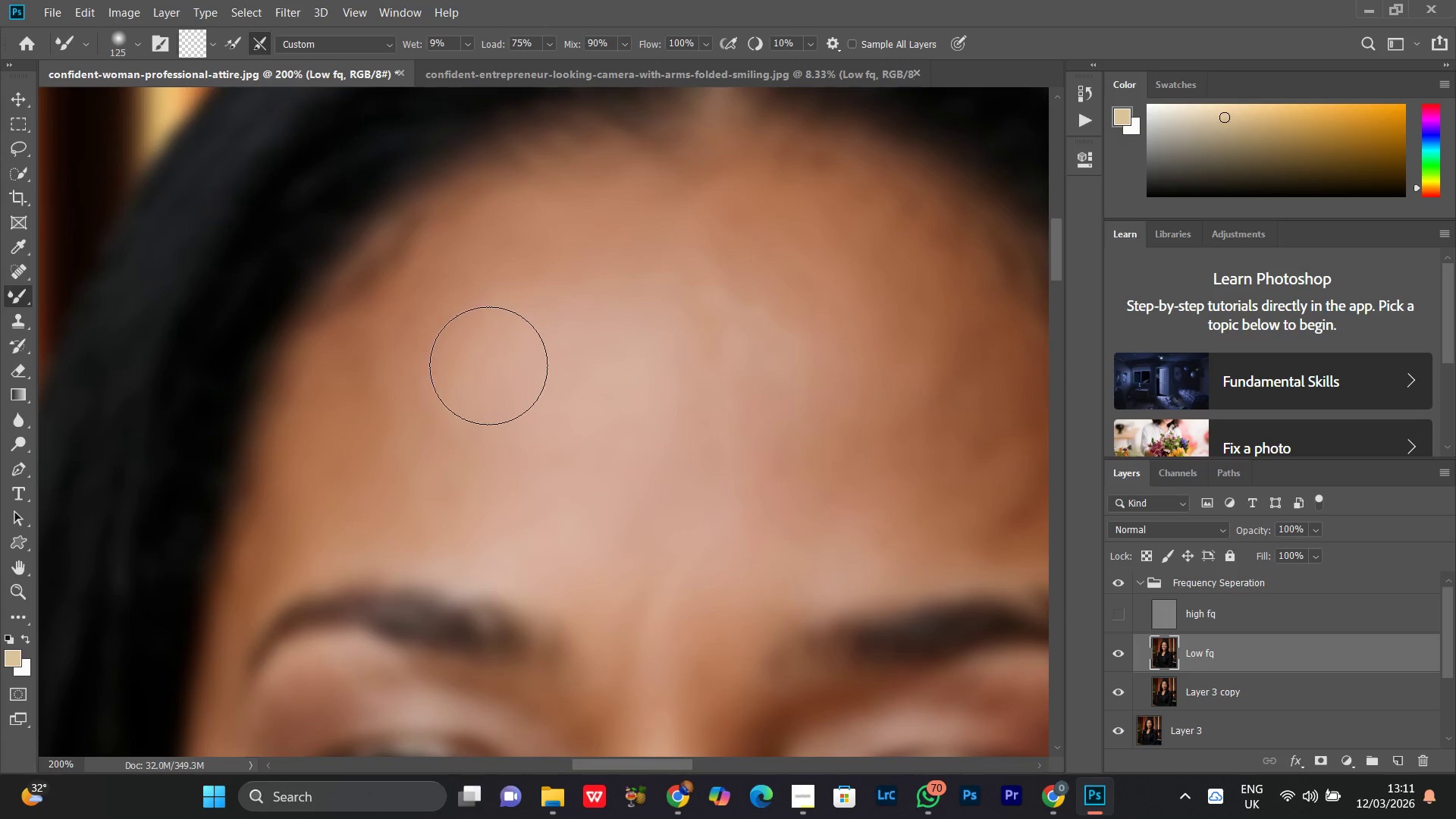 
key(BracketLeft)
 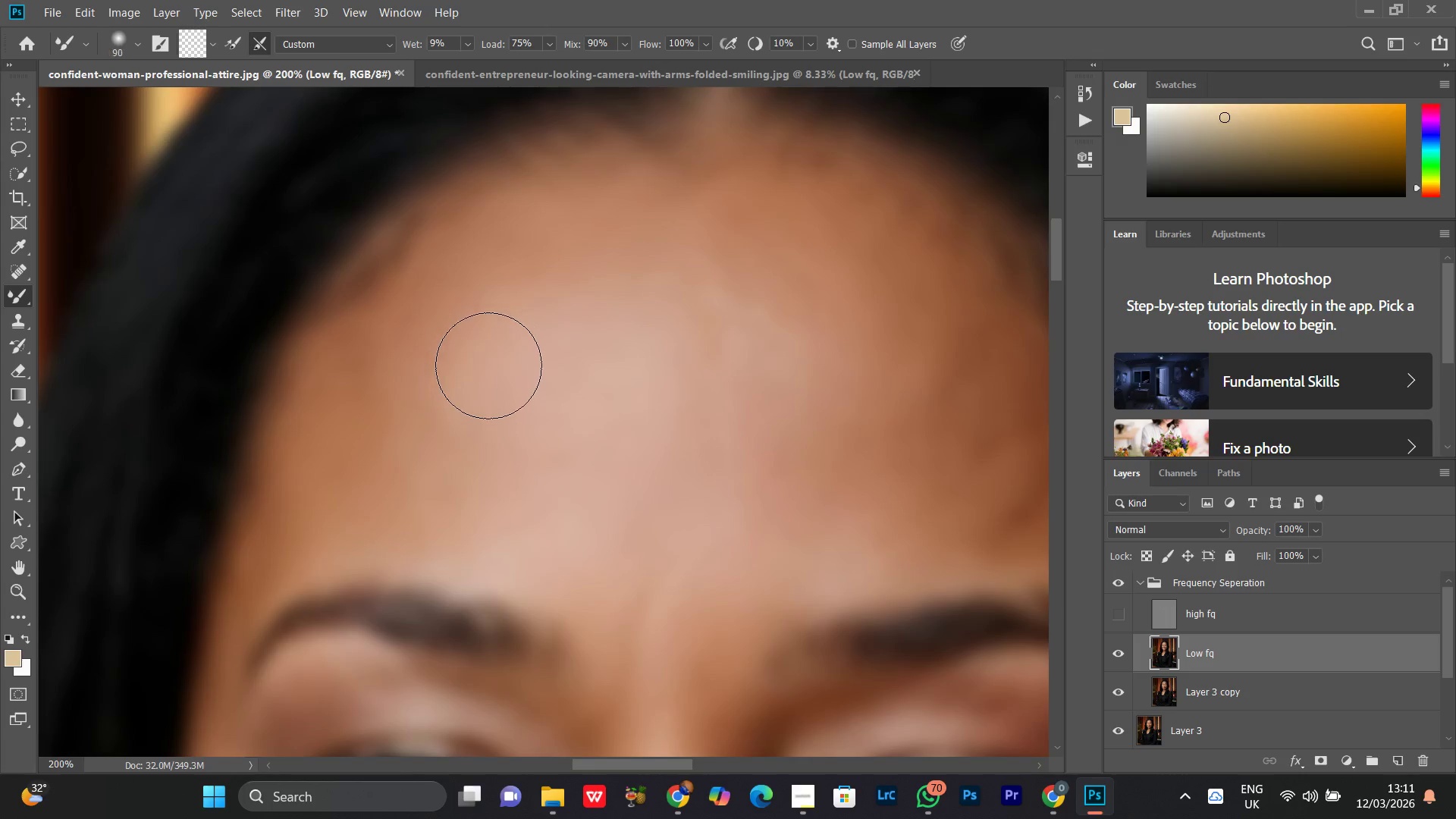 
key(BracketLeft)
 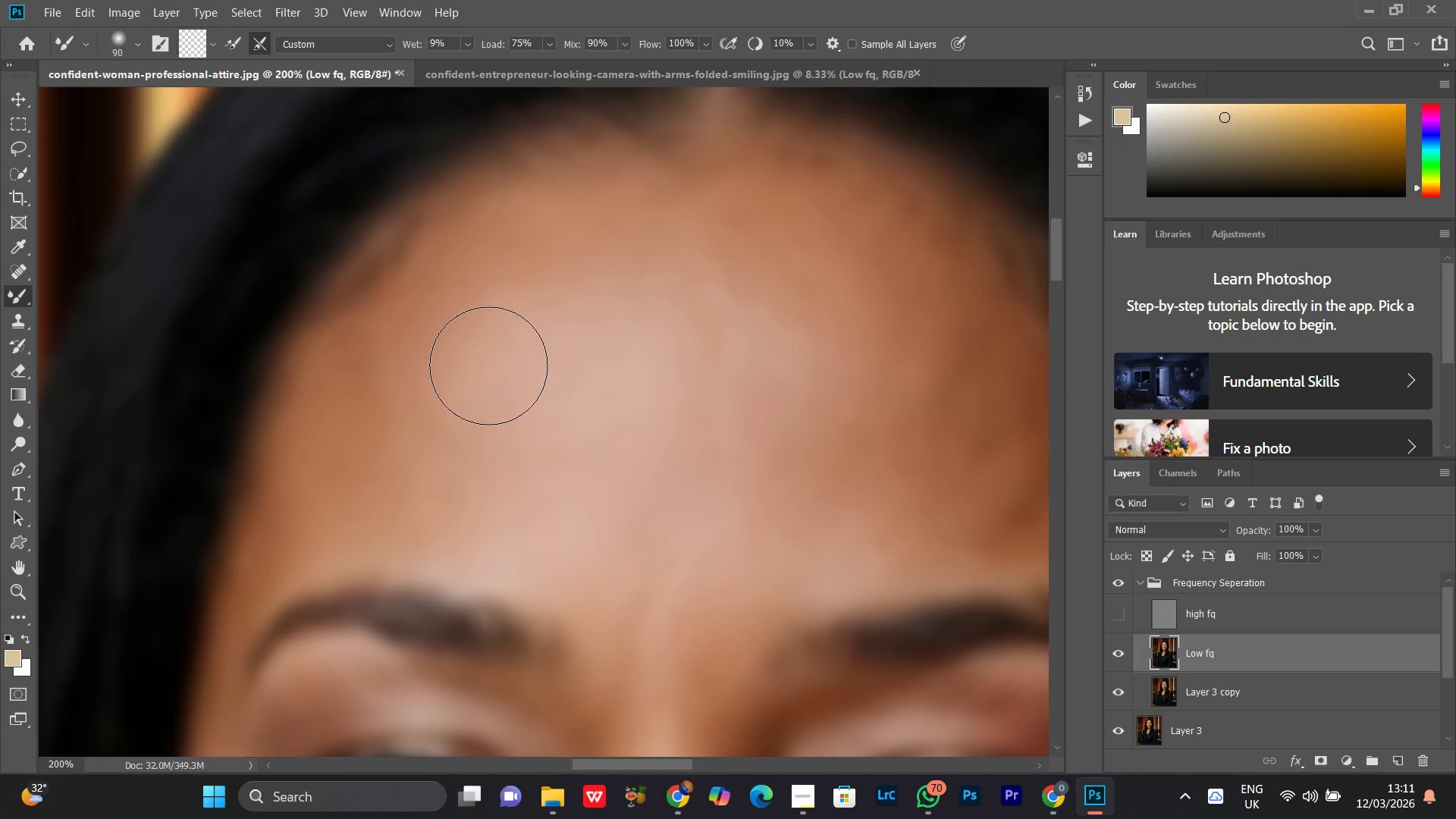 
key(BracketRight)
 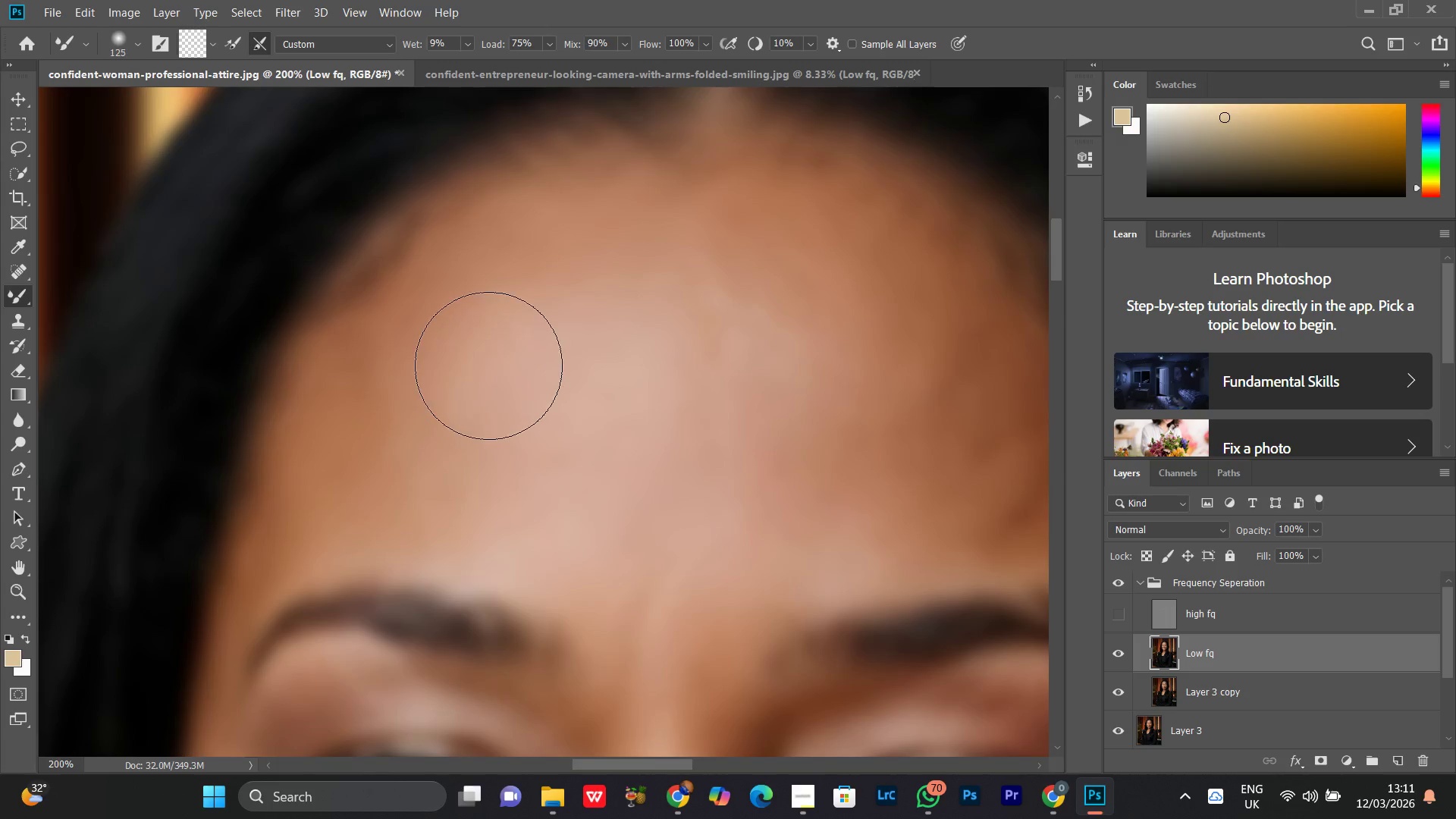 
key(BracketRight)
 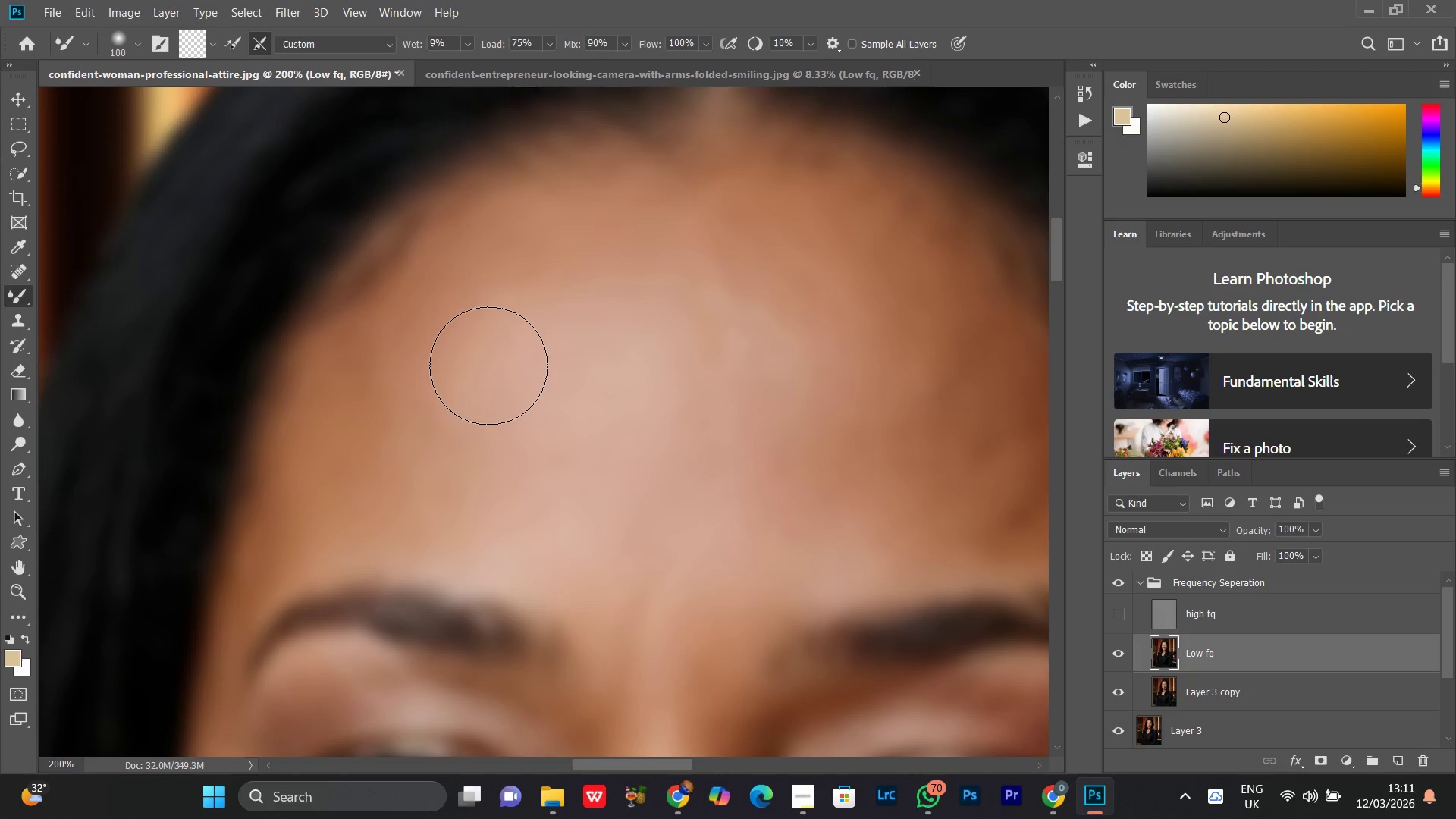 
key(BracketLeft)
 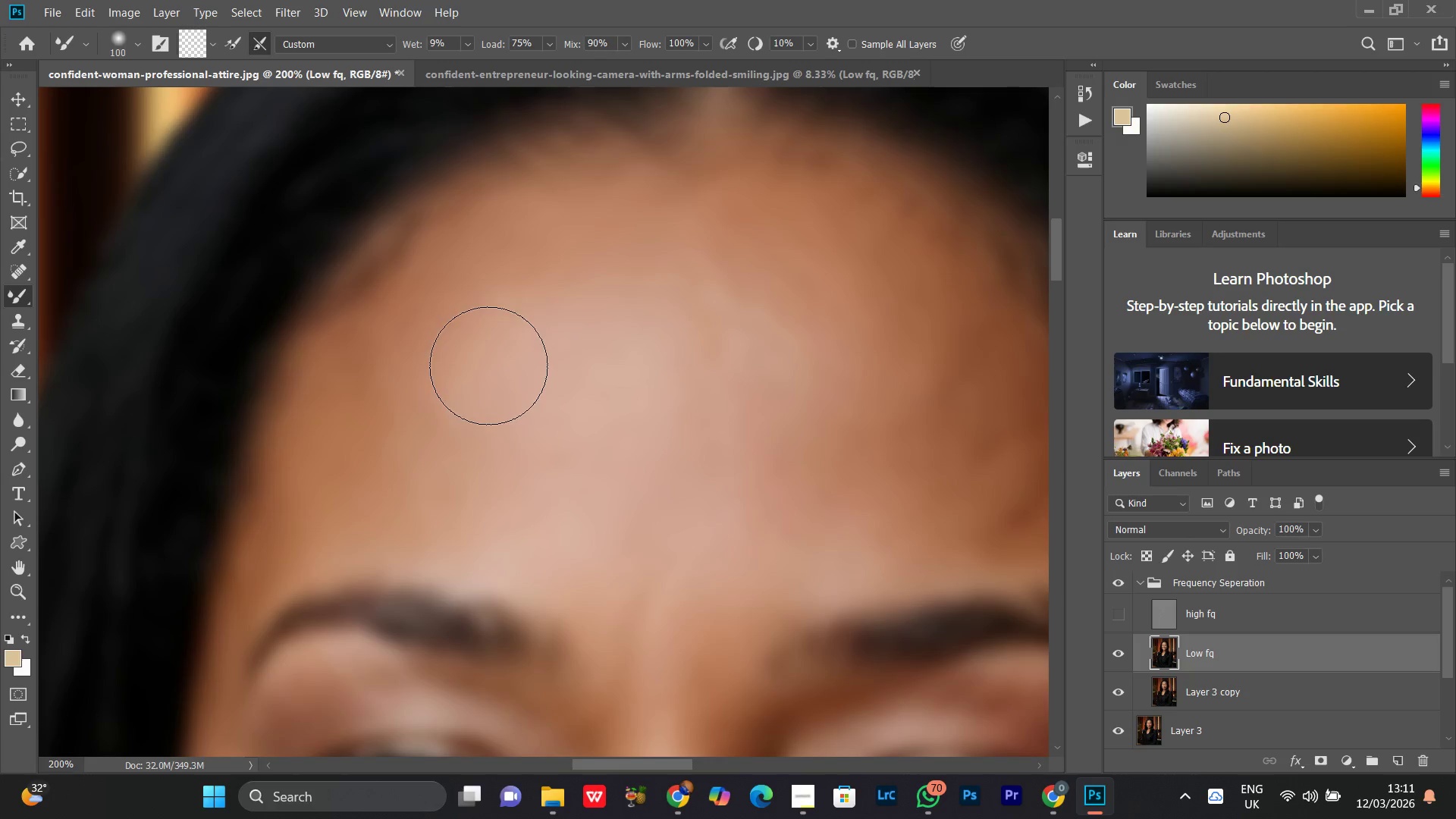 
key(BracketLeft)
 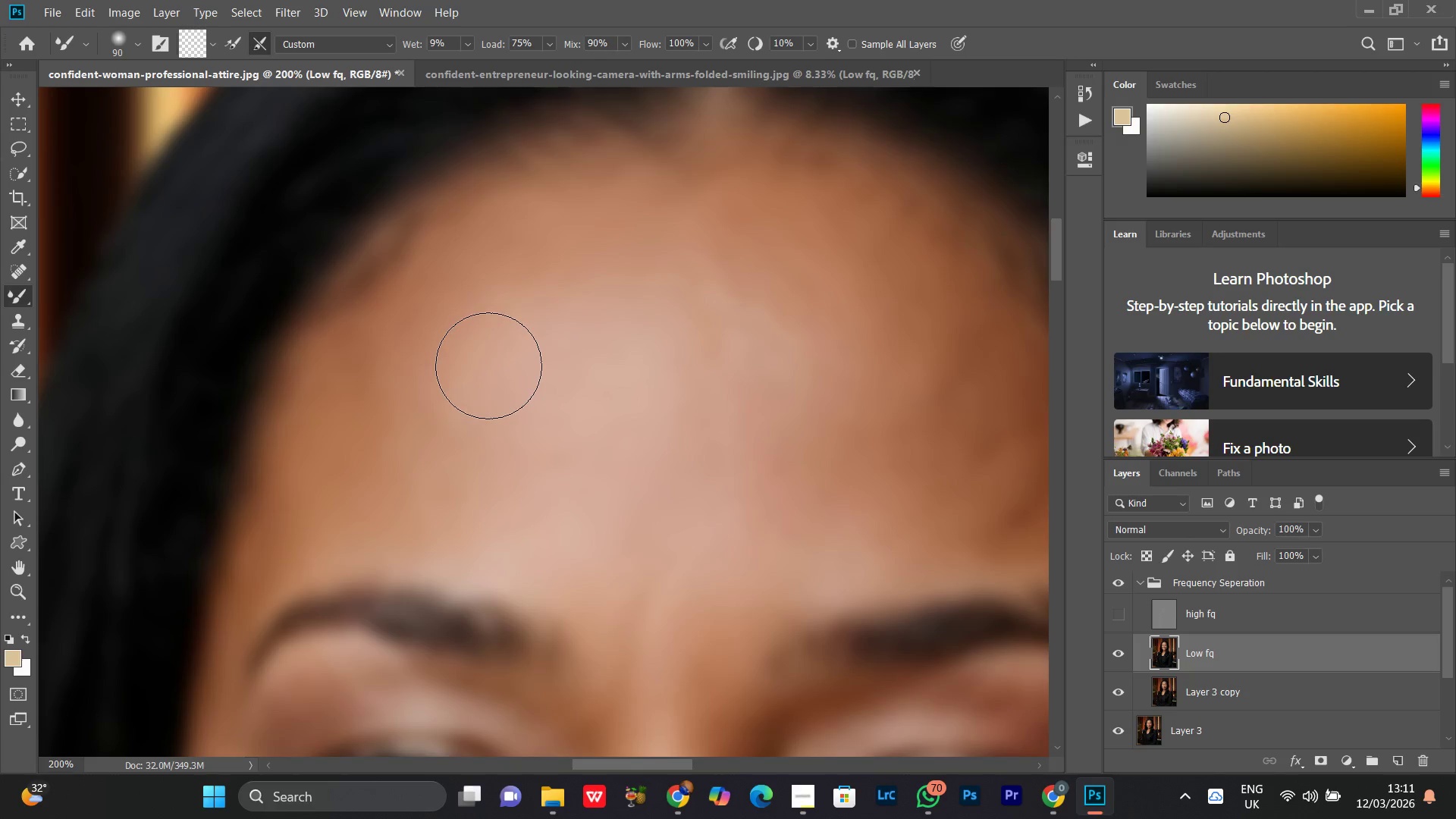 
key(BracketLeft)
 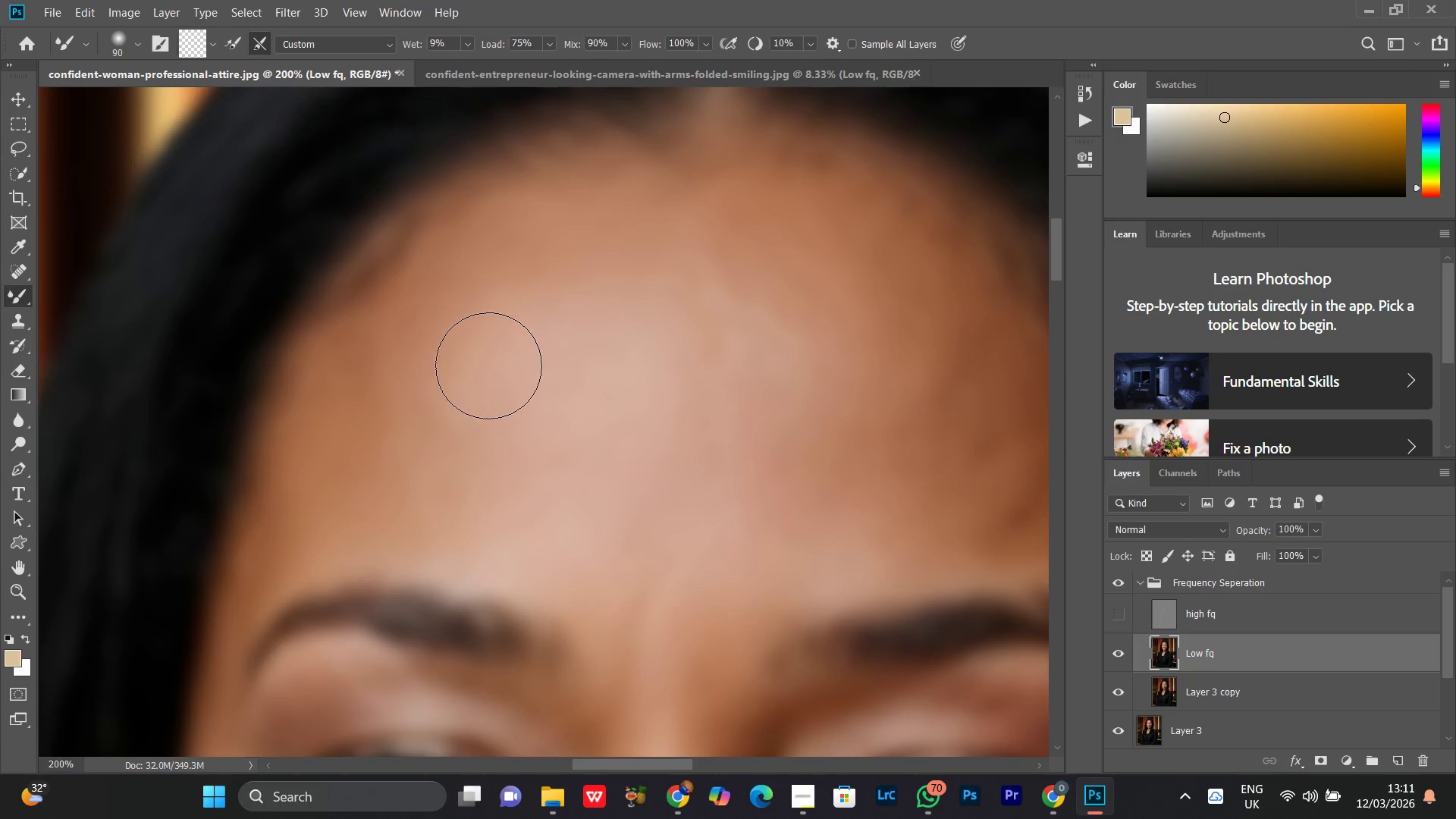 
key(BracketRight)
 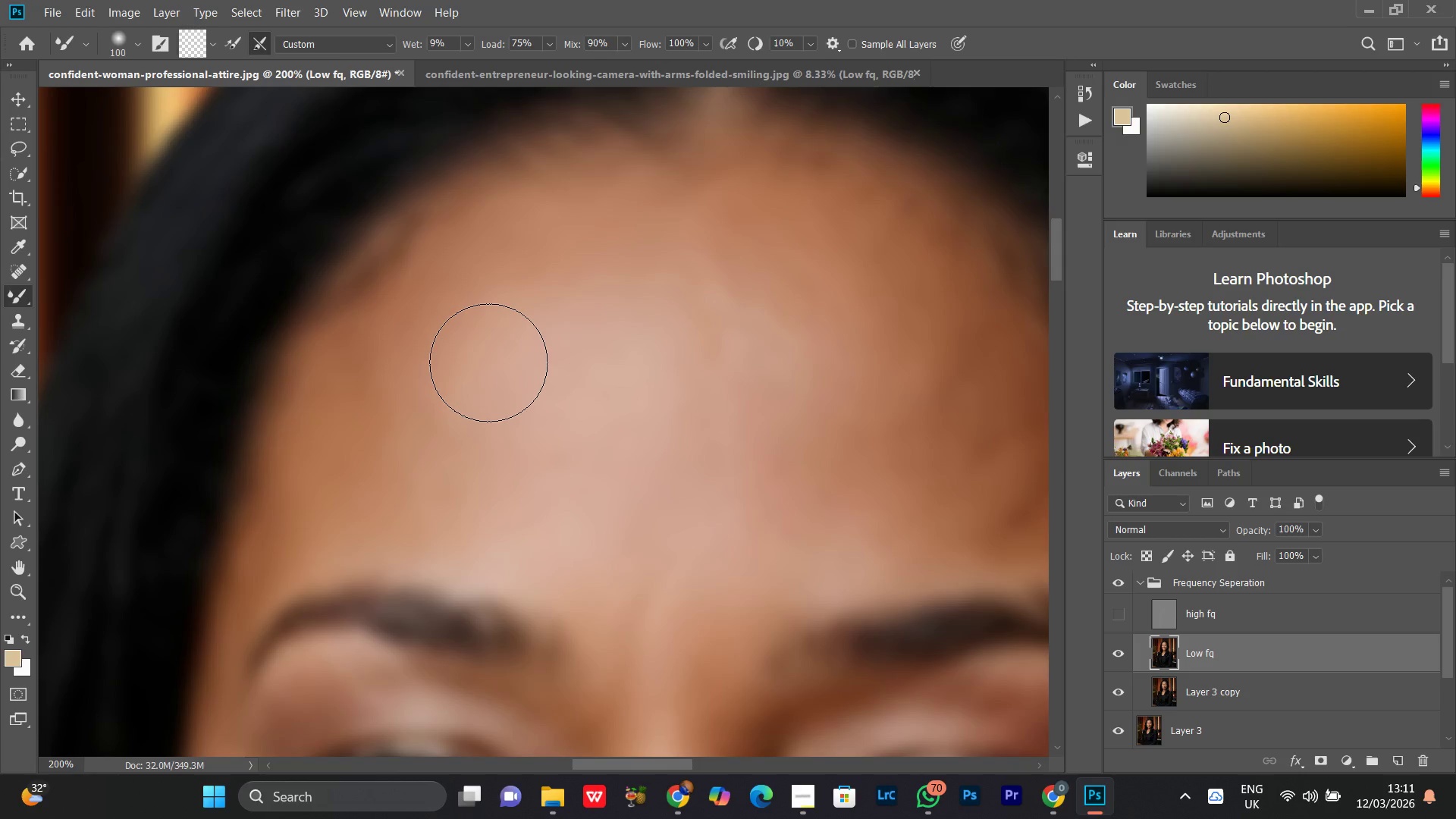 
key(BracketRight)
 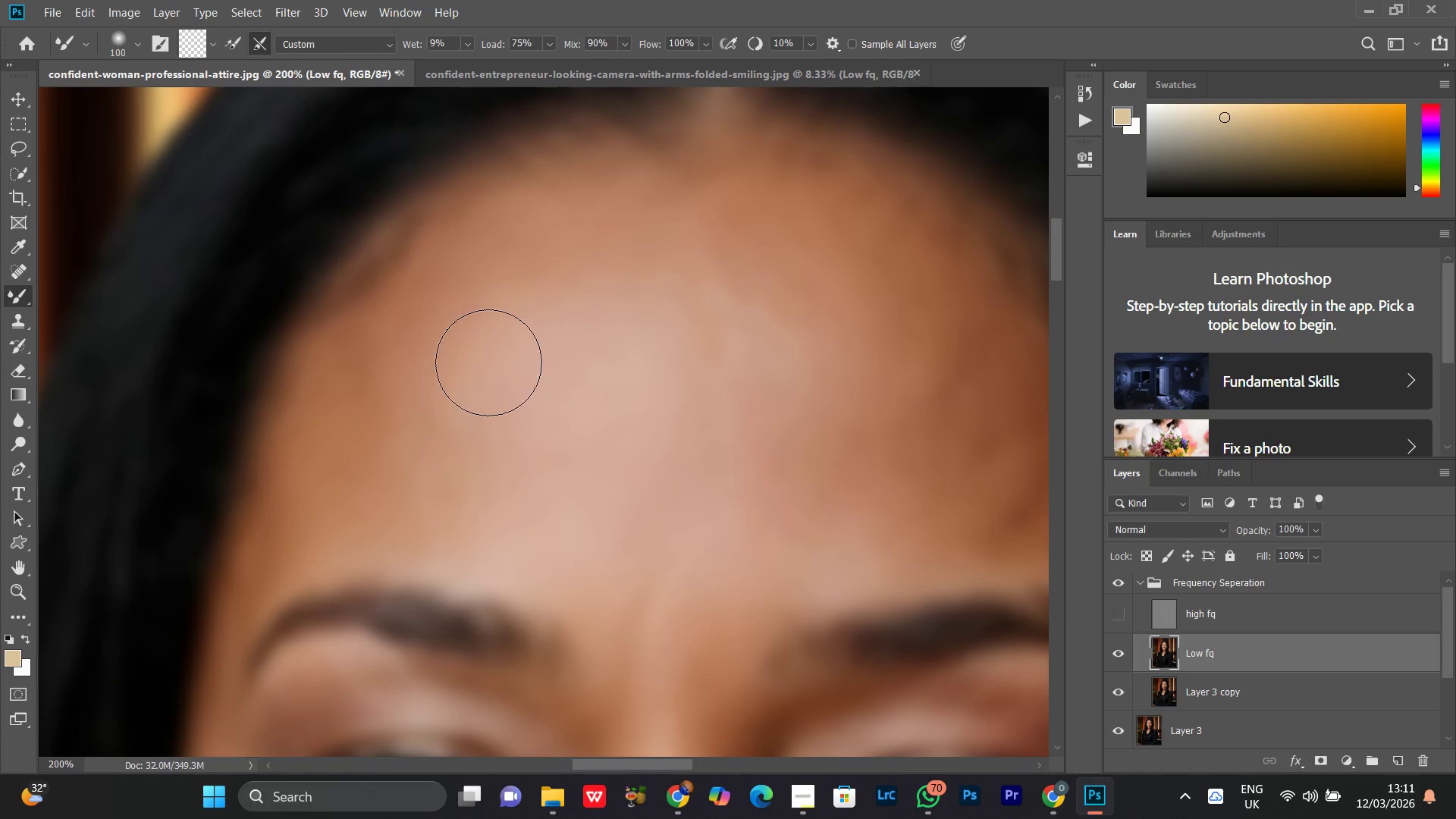 
key(BracketLeft)
 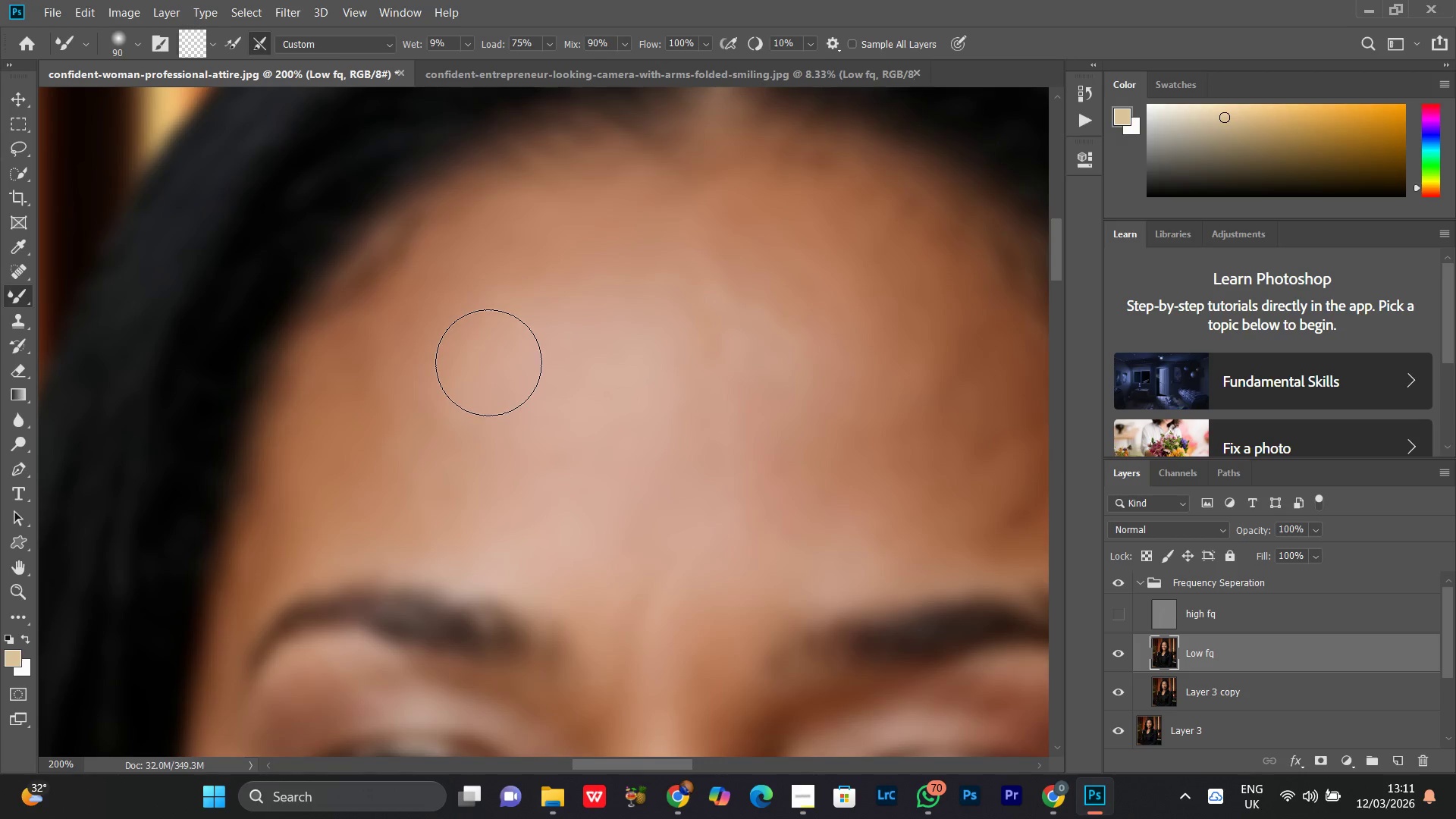 
key(BracketLeft)
 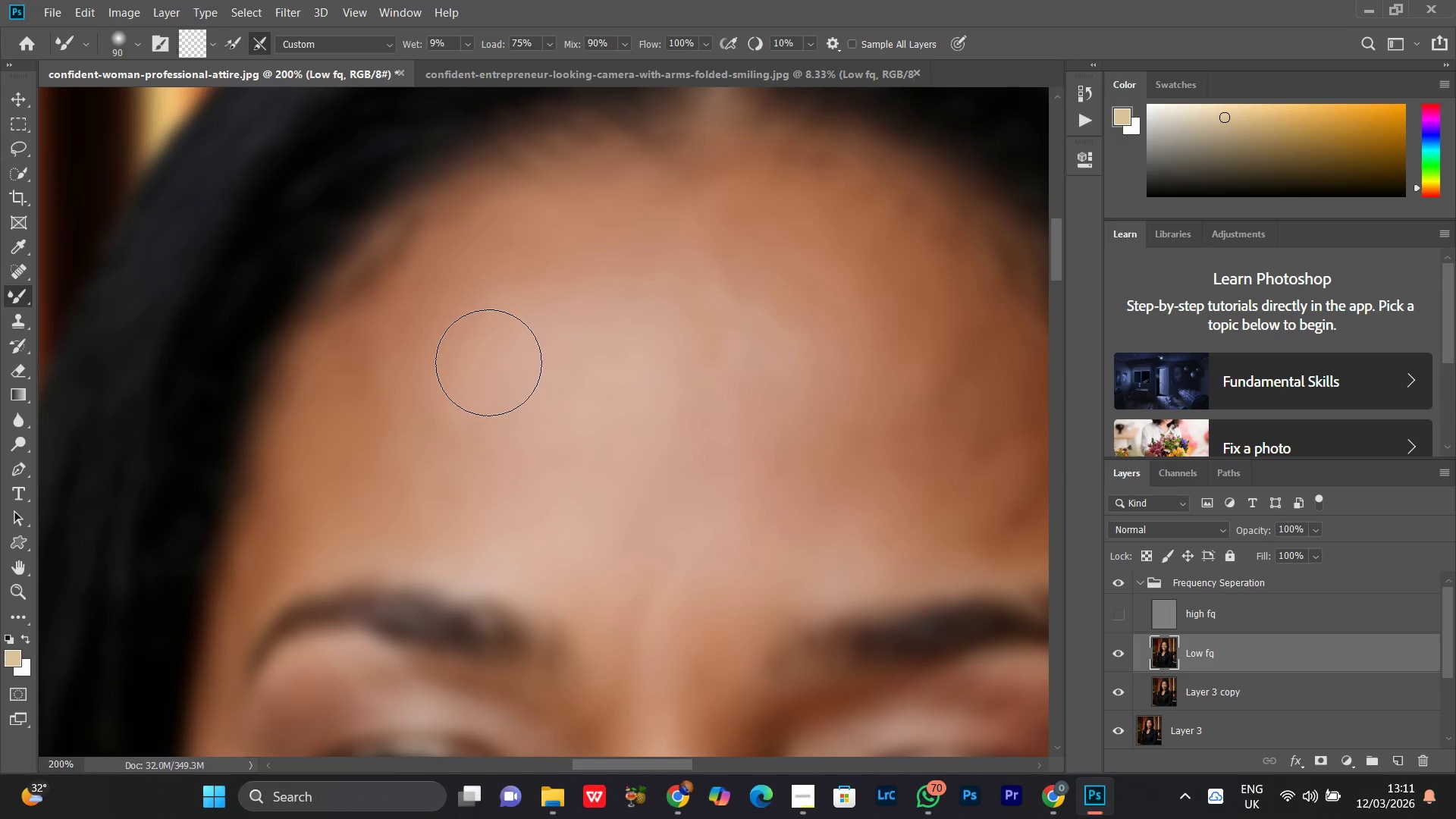 
key(BracketRight)
 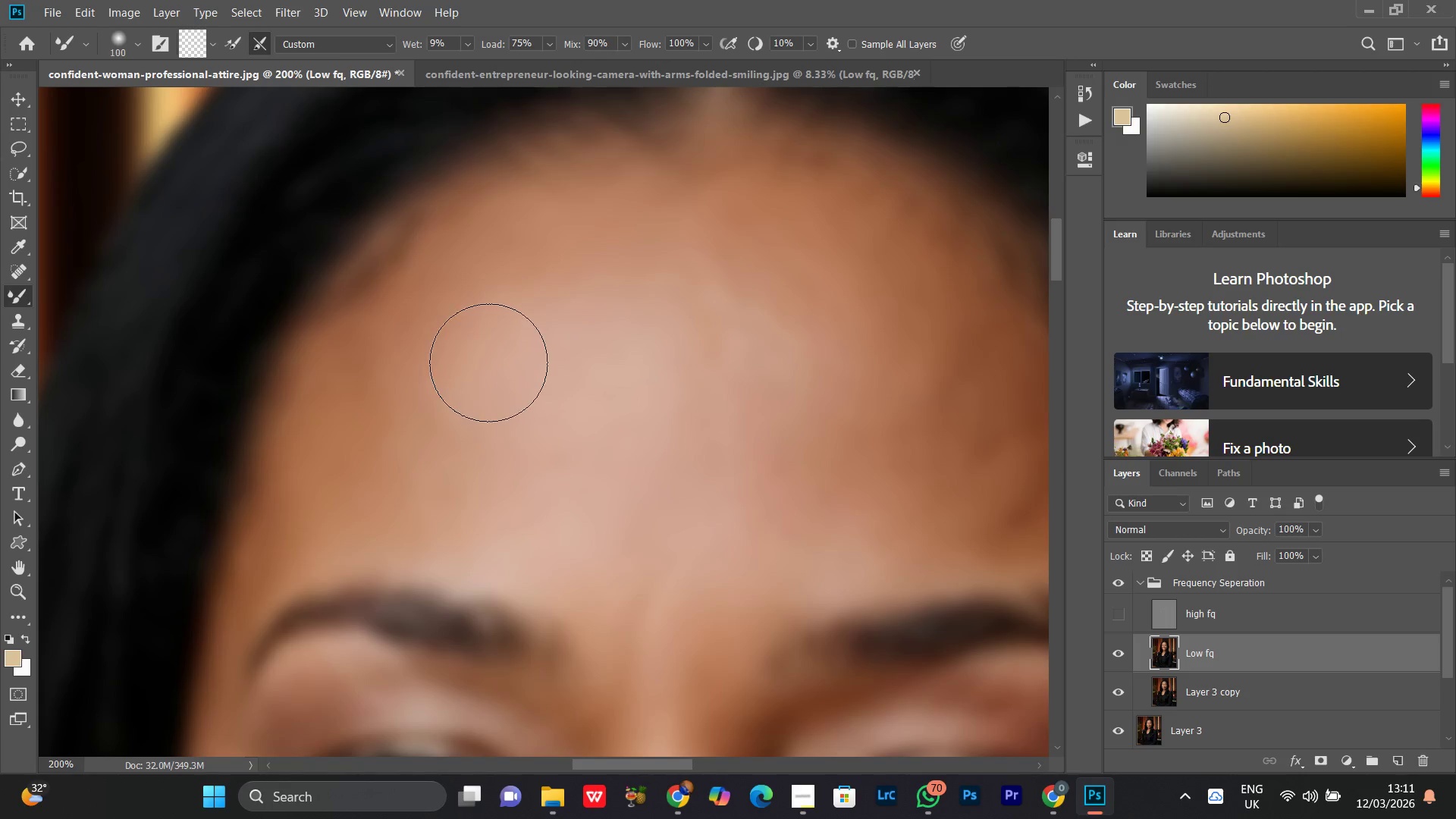 
key(BracketRight)
 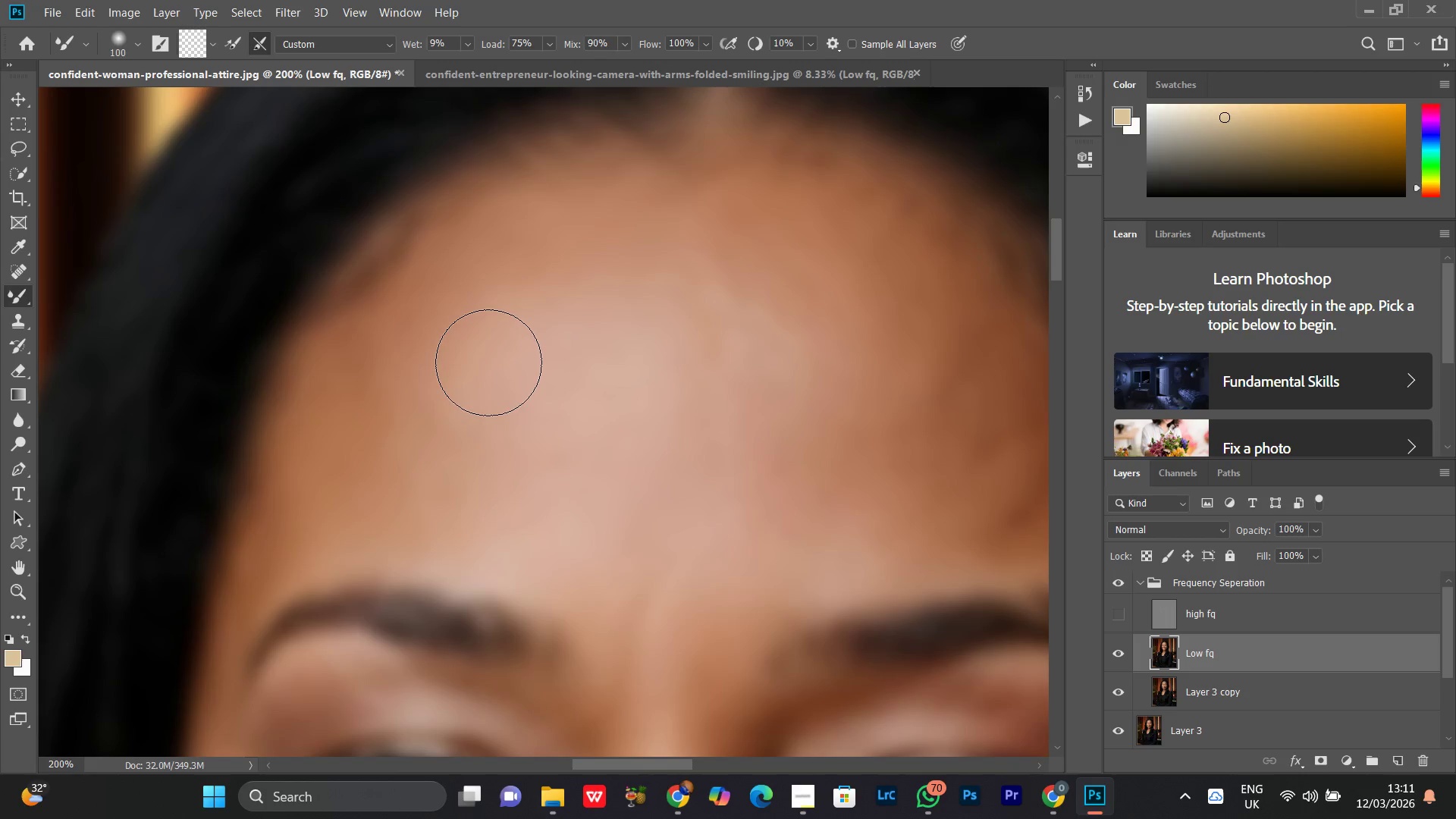 
key(BracketLeft)
 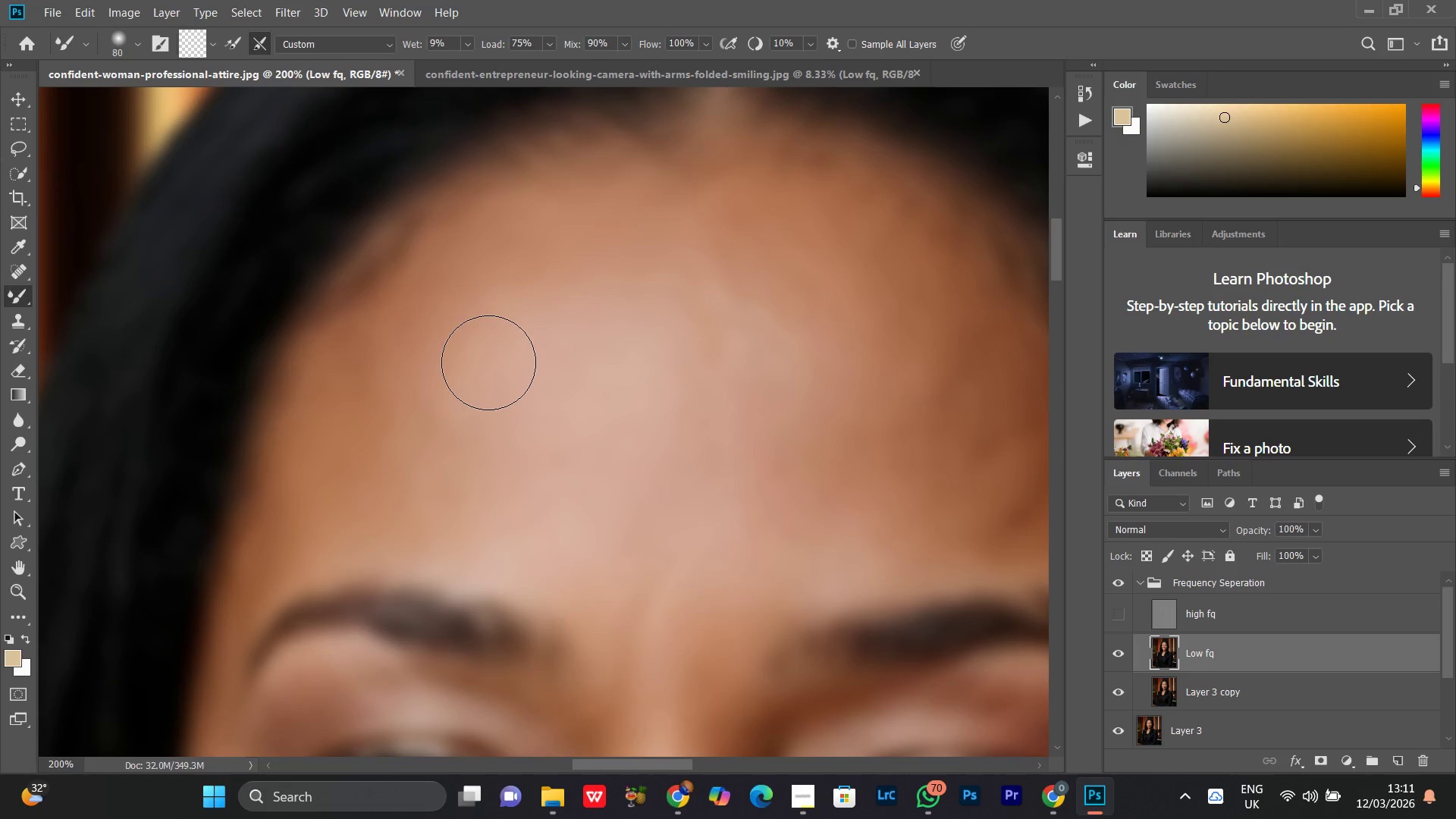 
key(BracketLeft)
 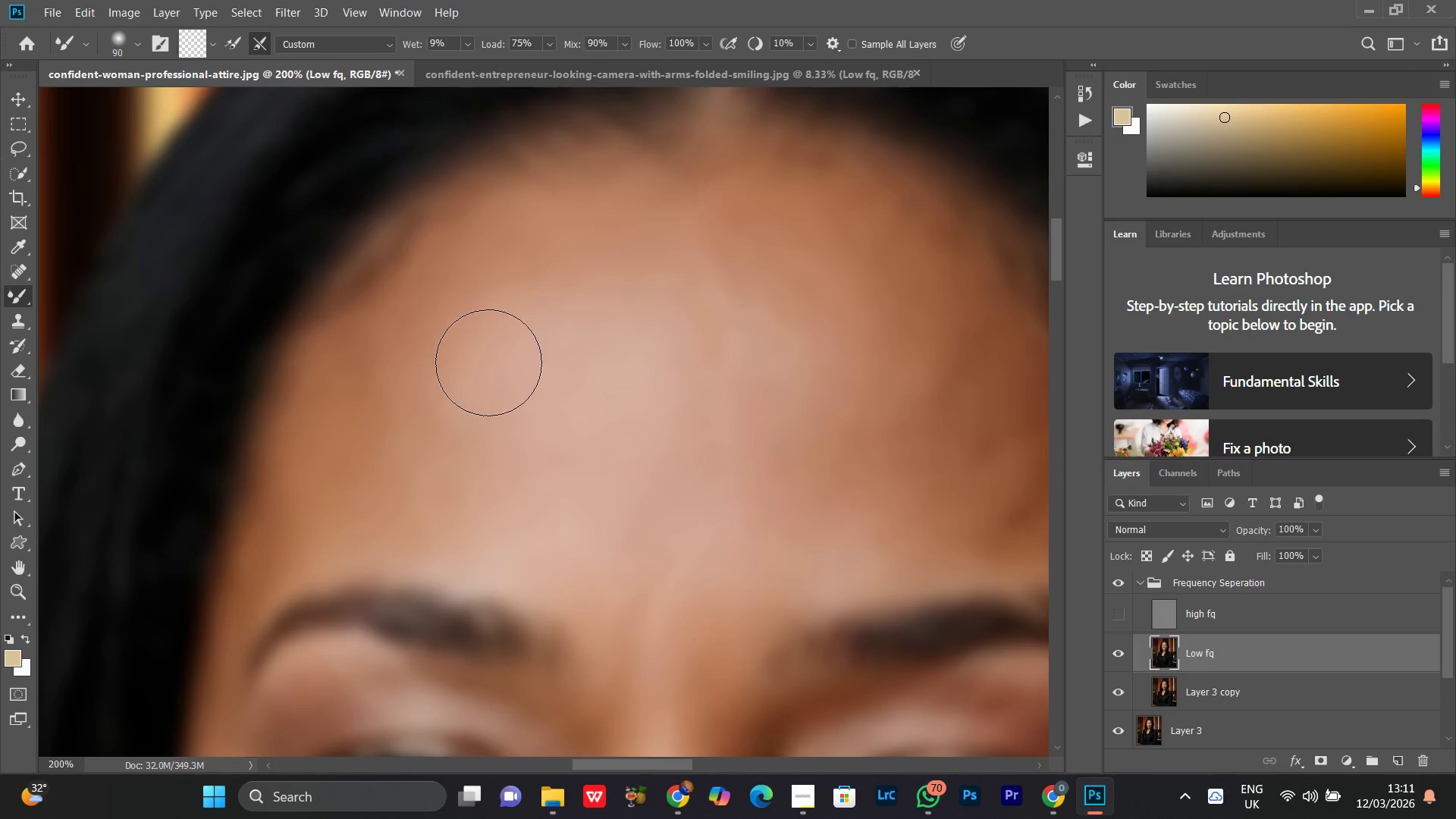 
key(BracketRight)
 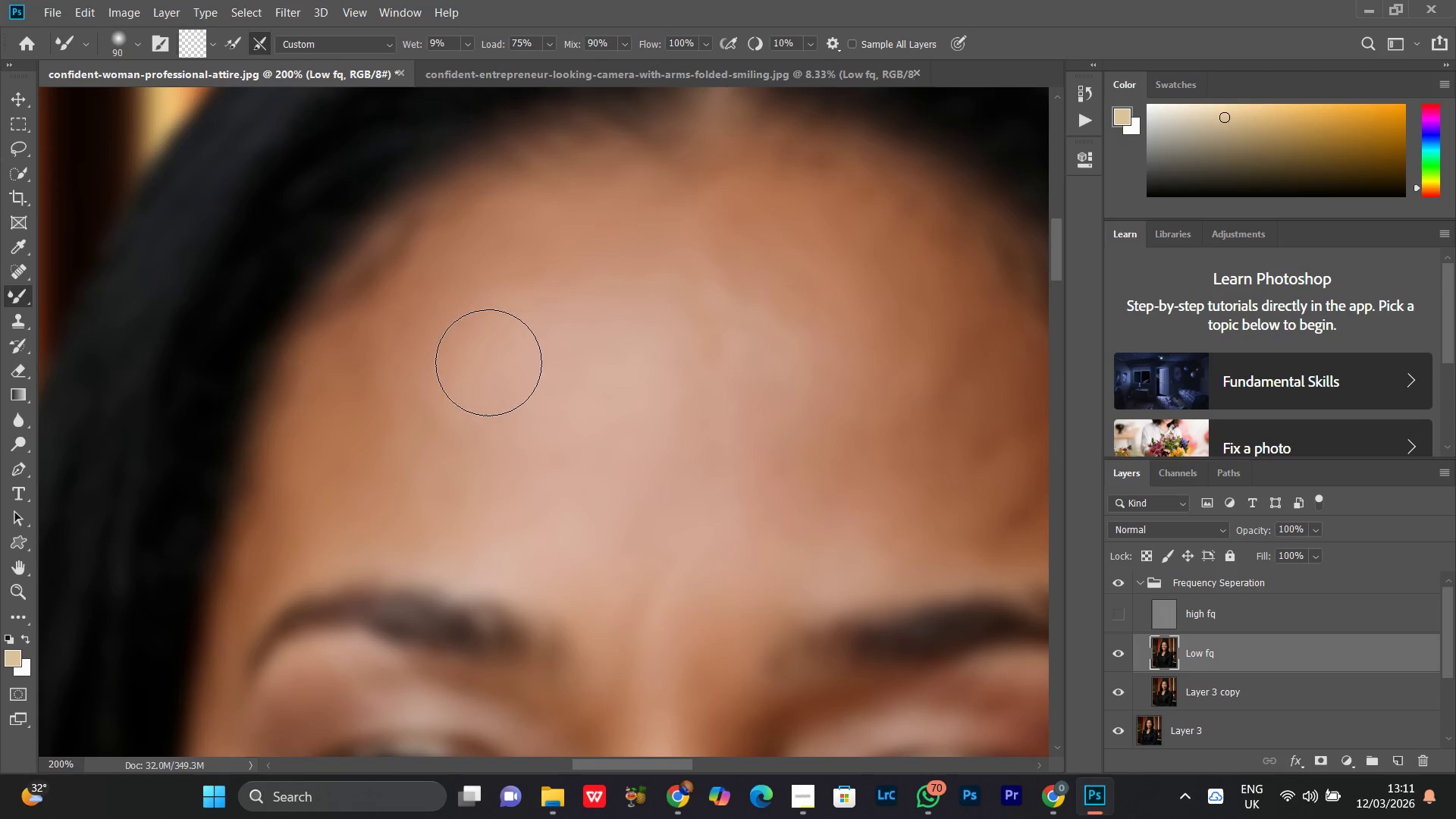 
key(BracketLeft)
 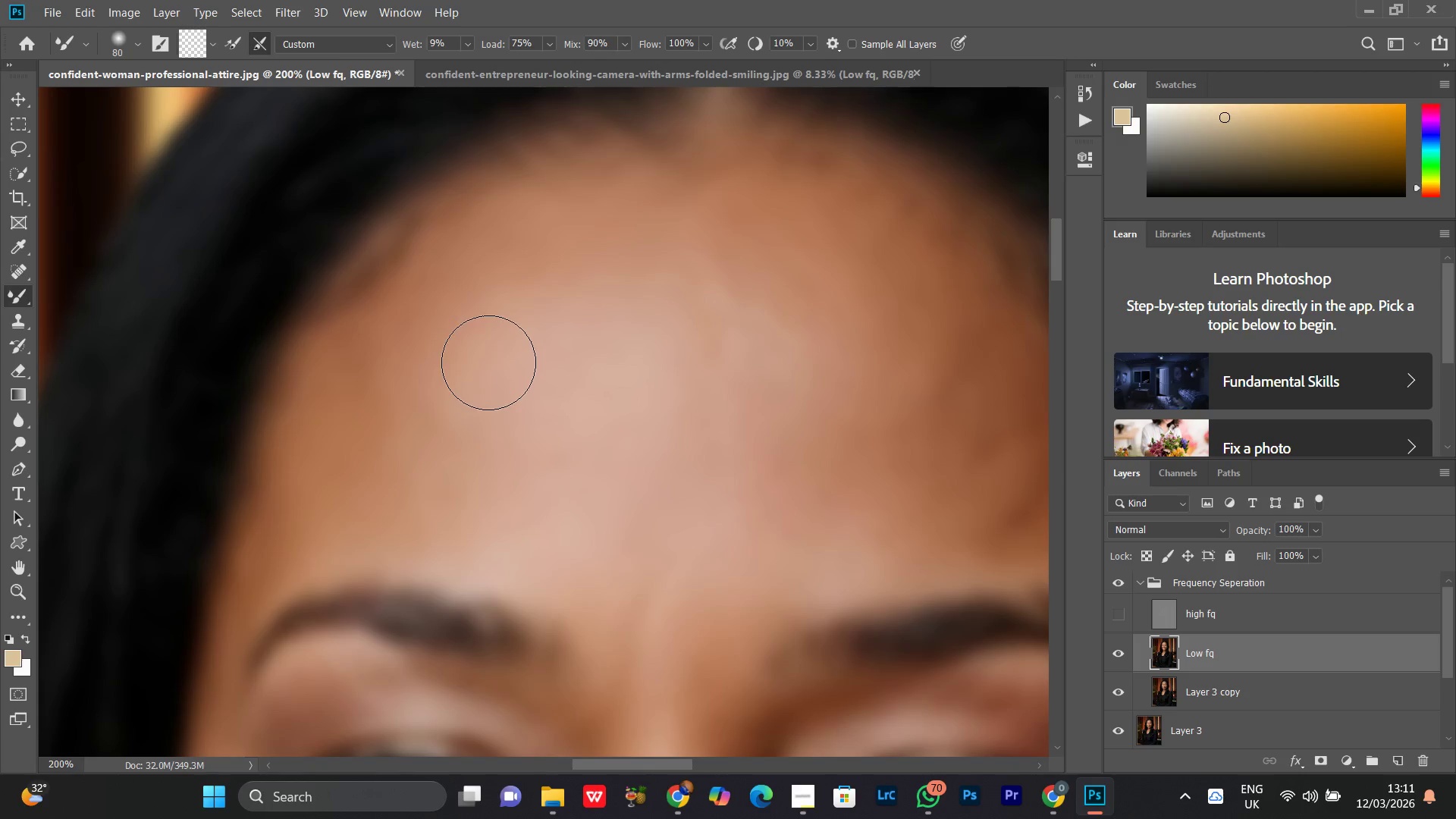 
key(BracketLeft)
 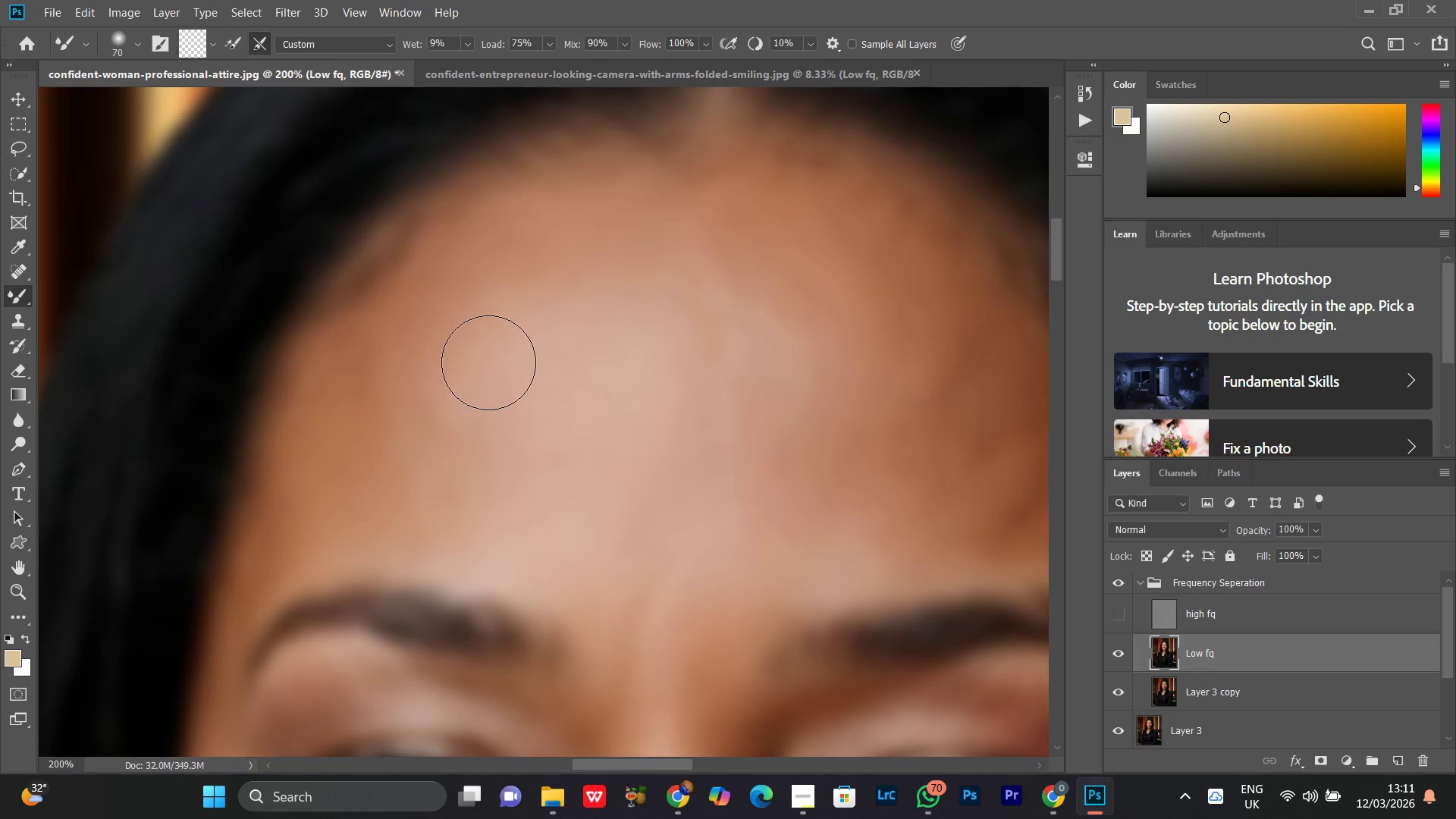 
key(BracketRight)
 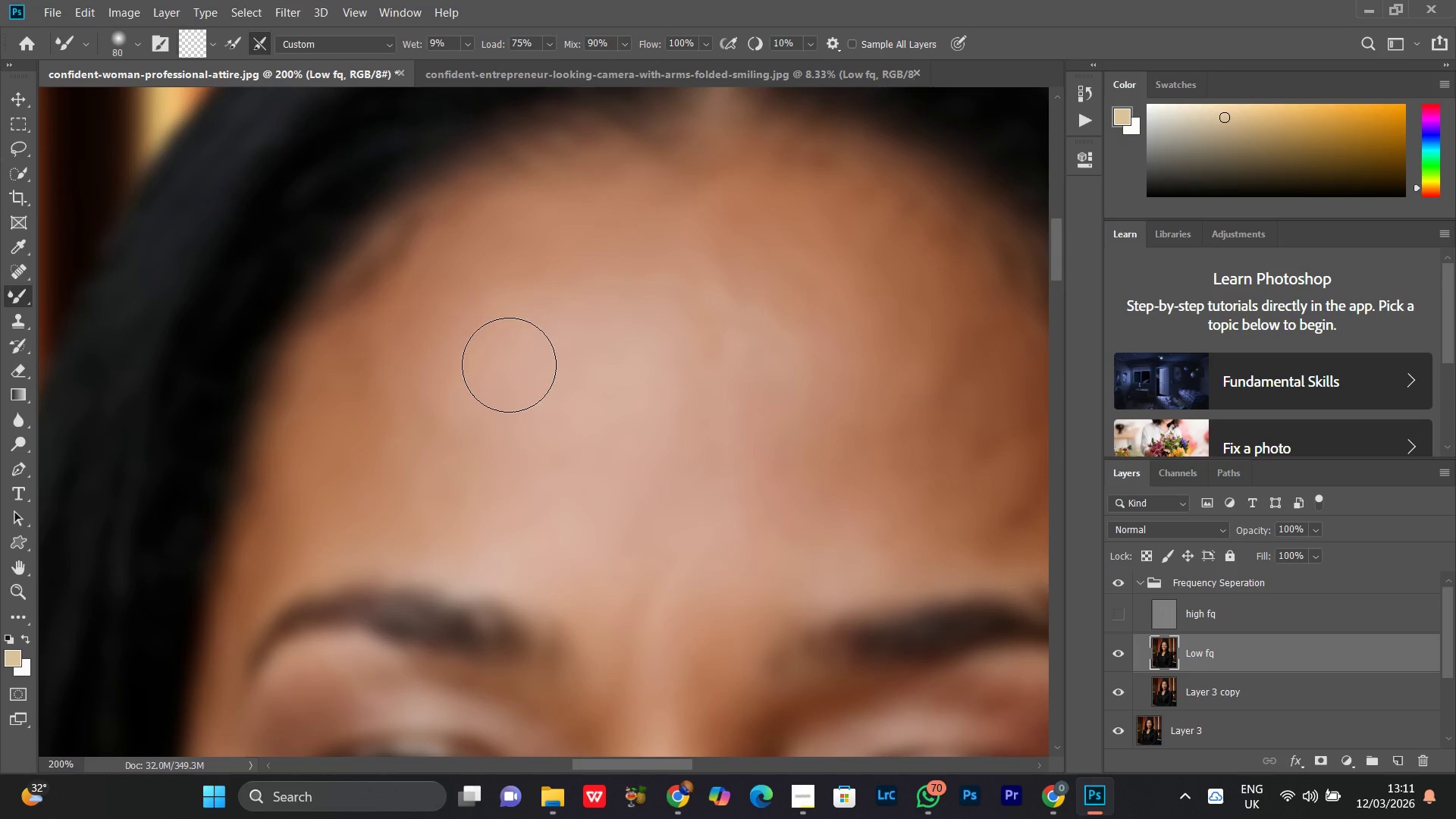 
hold_key(key=Space, duration=1.2)
 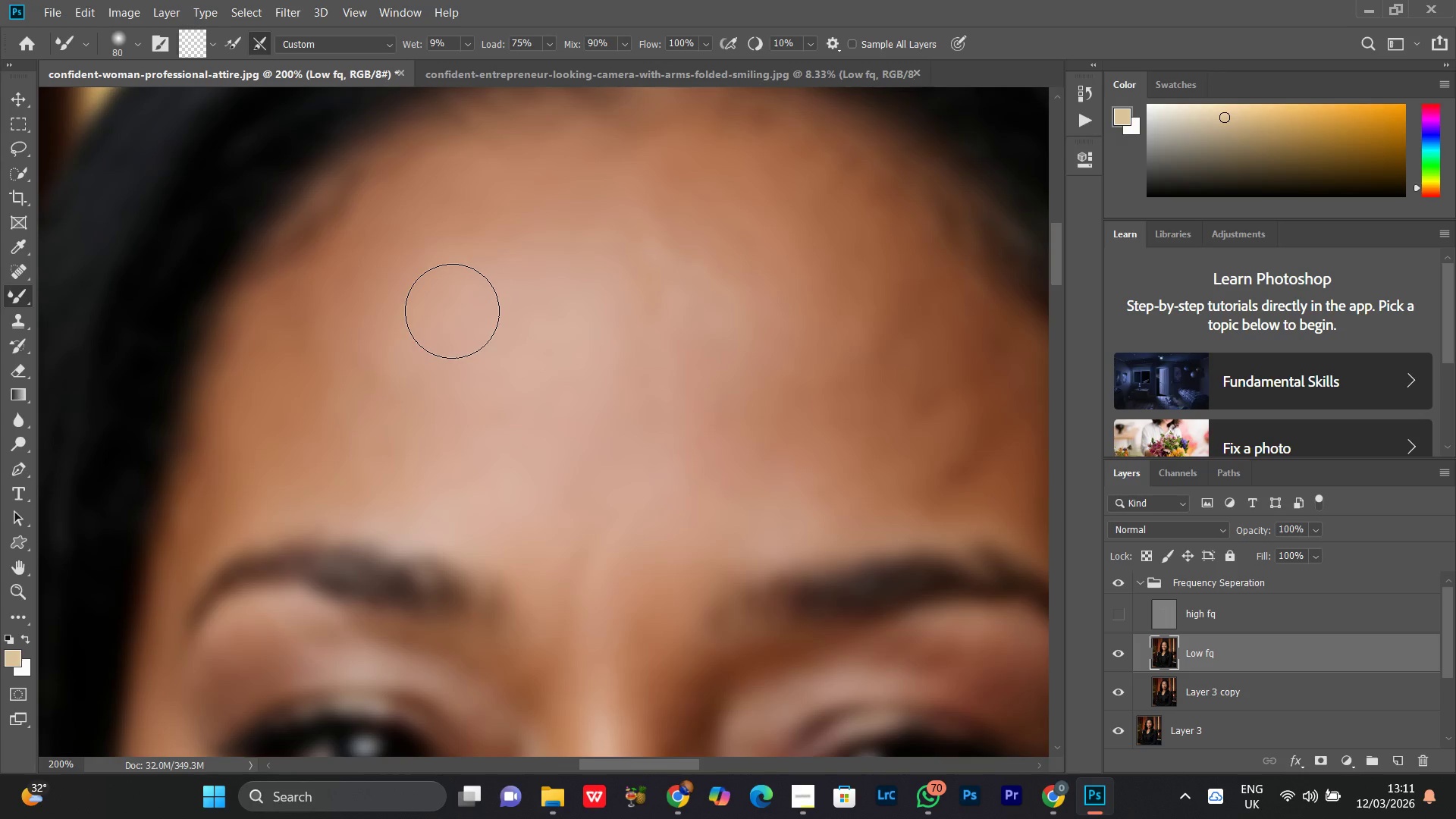 
left_click_drag(start_coordinate=[507, 378], to_coordinate=[447, 334])
 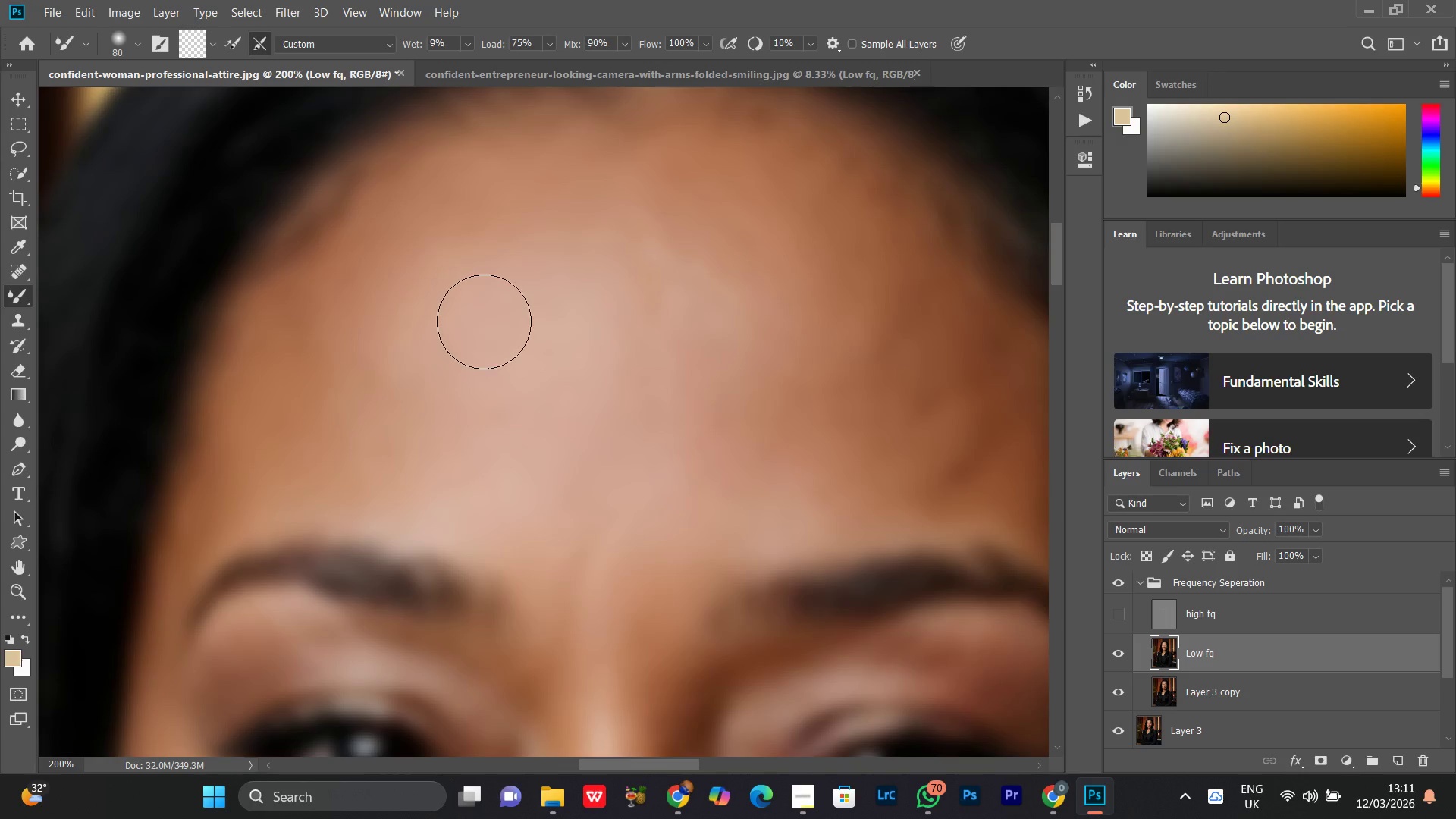 
key(BracketRight)
 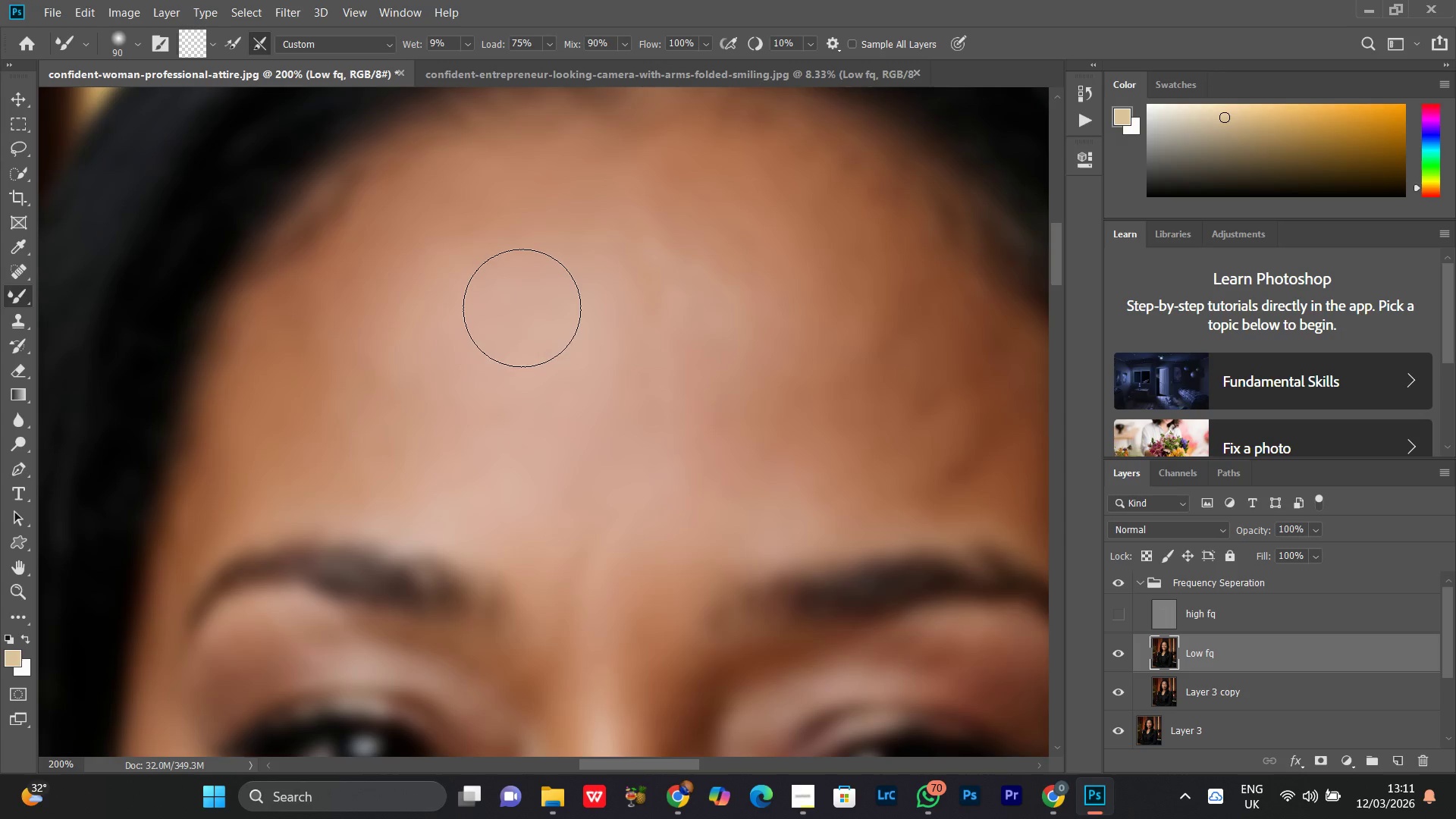 
key(BracketRight)
 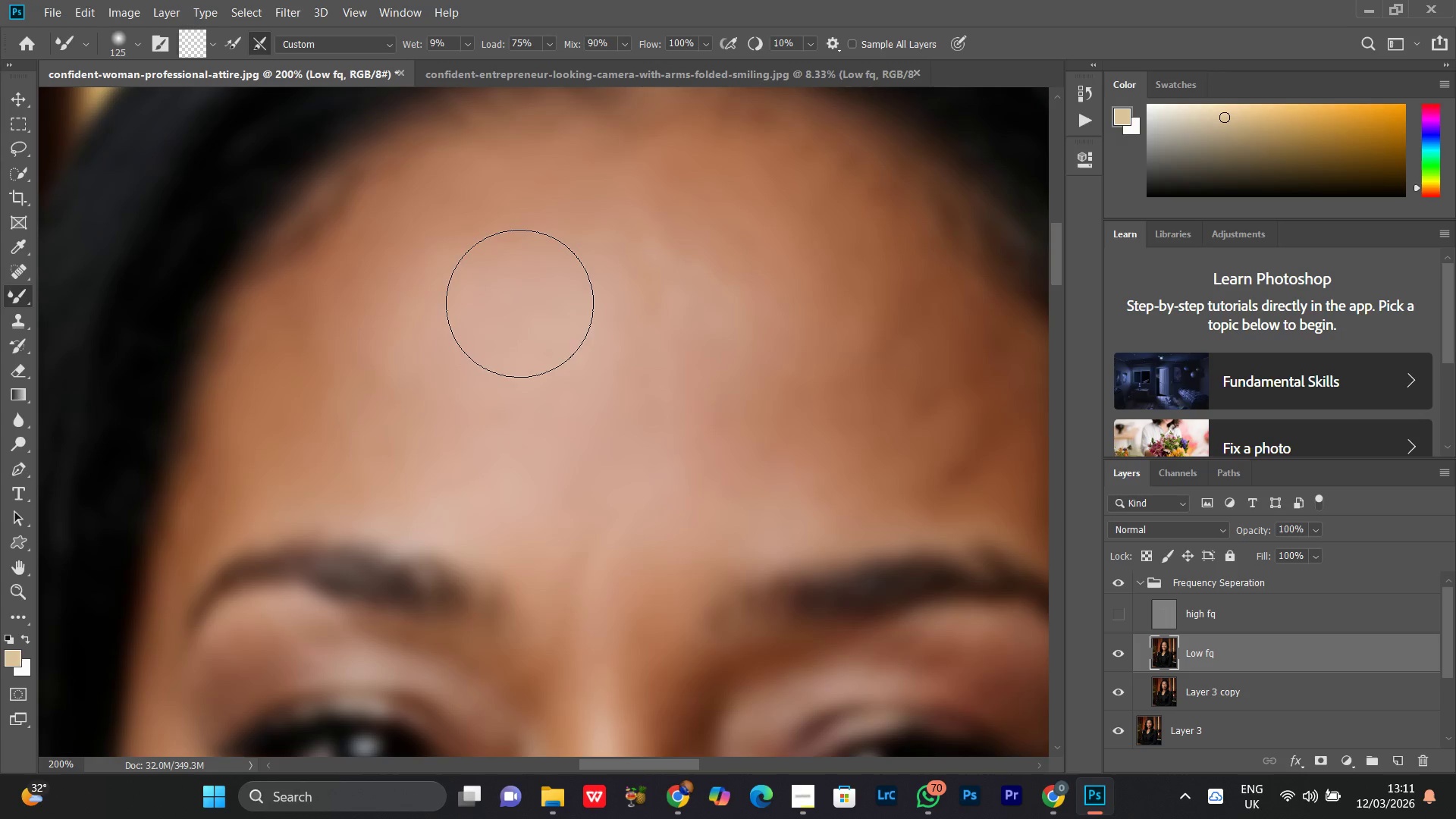 
key(BracketRight)
 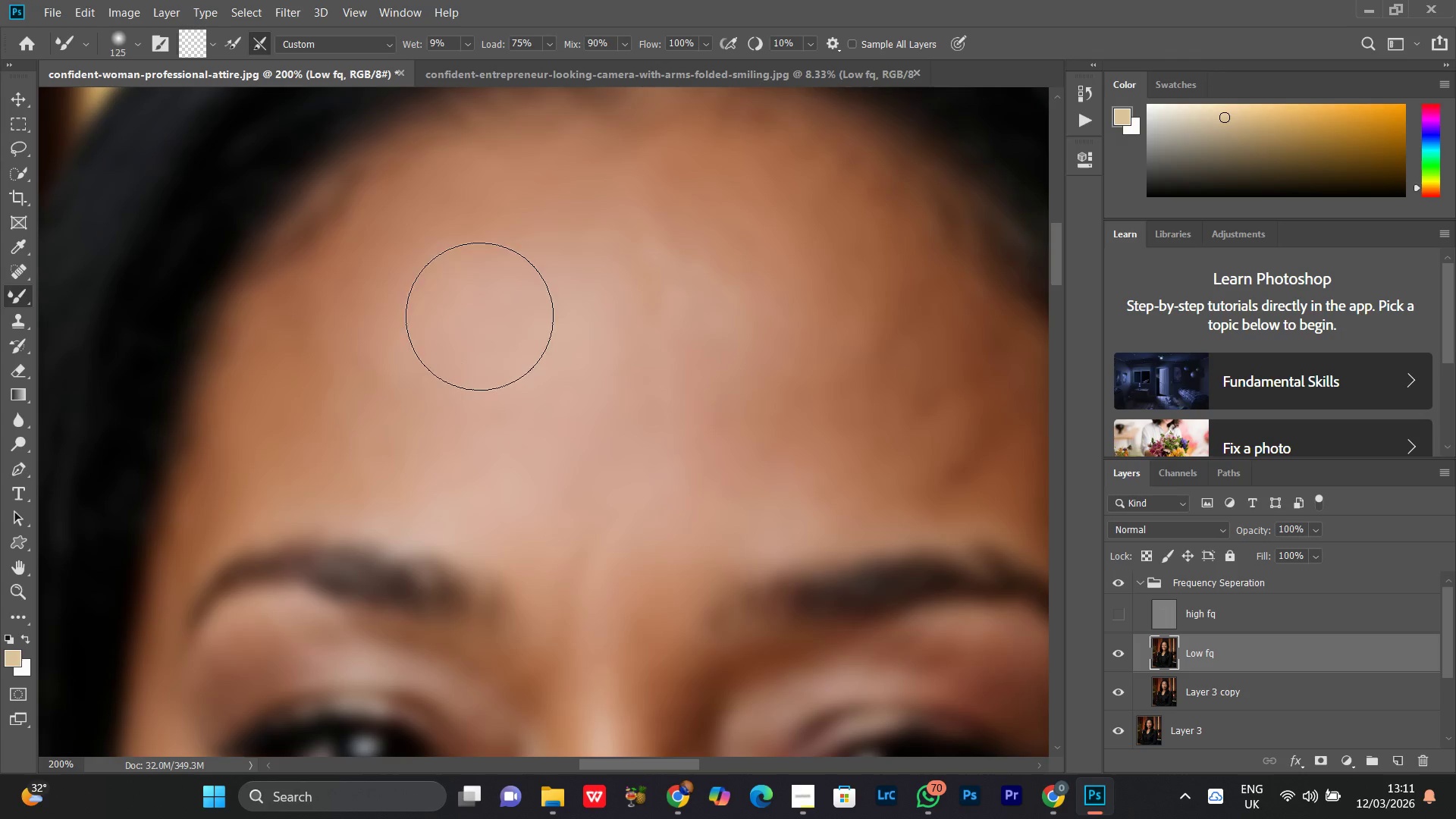 
key(BracketLeft)
 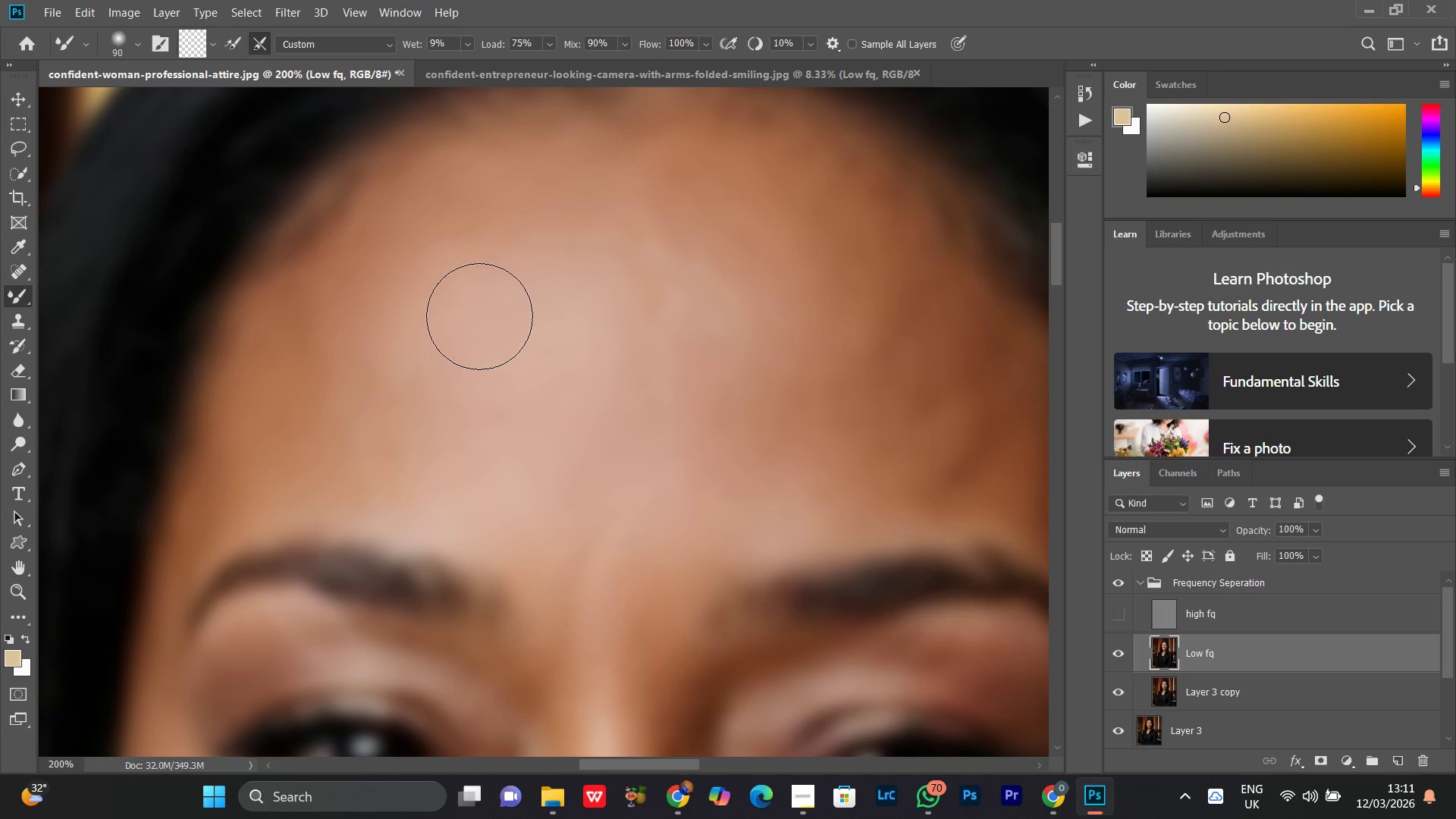 
key(BracketLeft)
 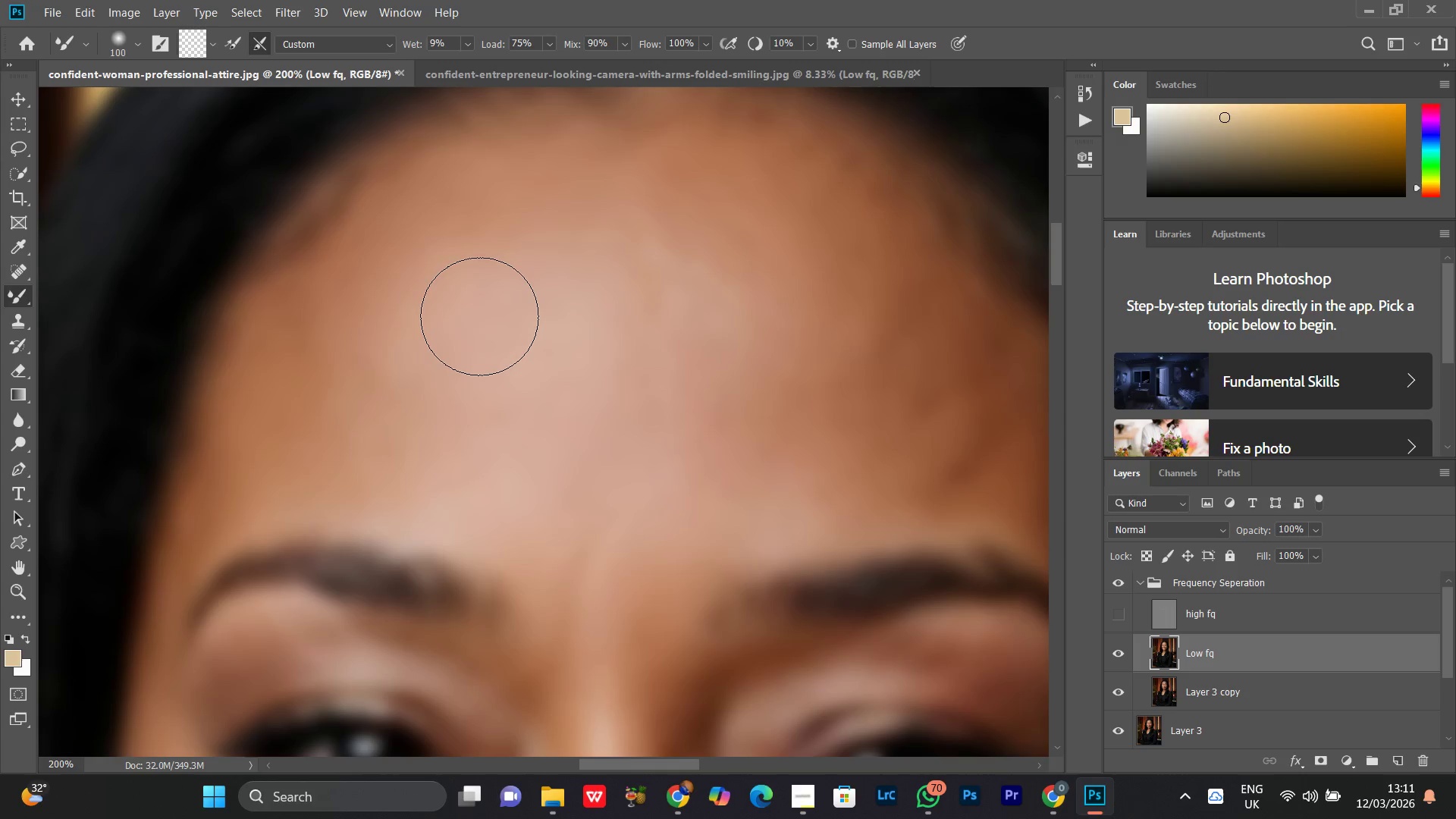 
key(BracketRight)
 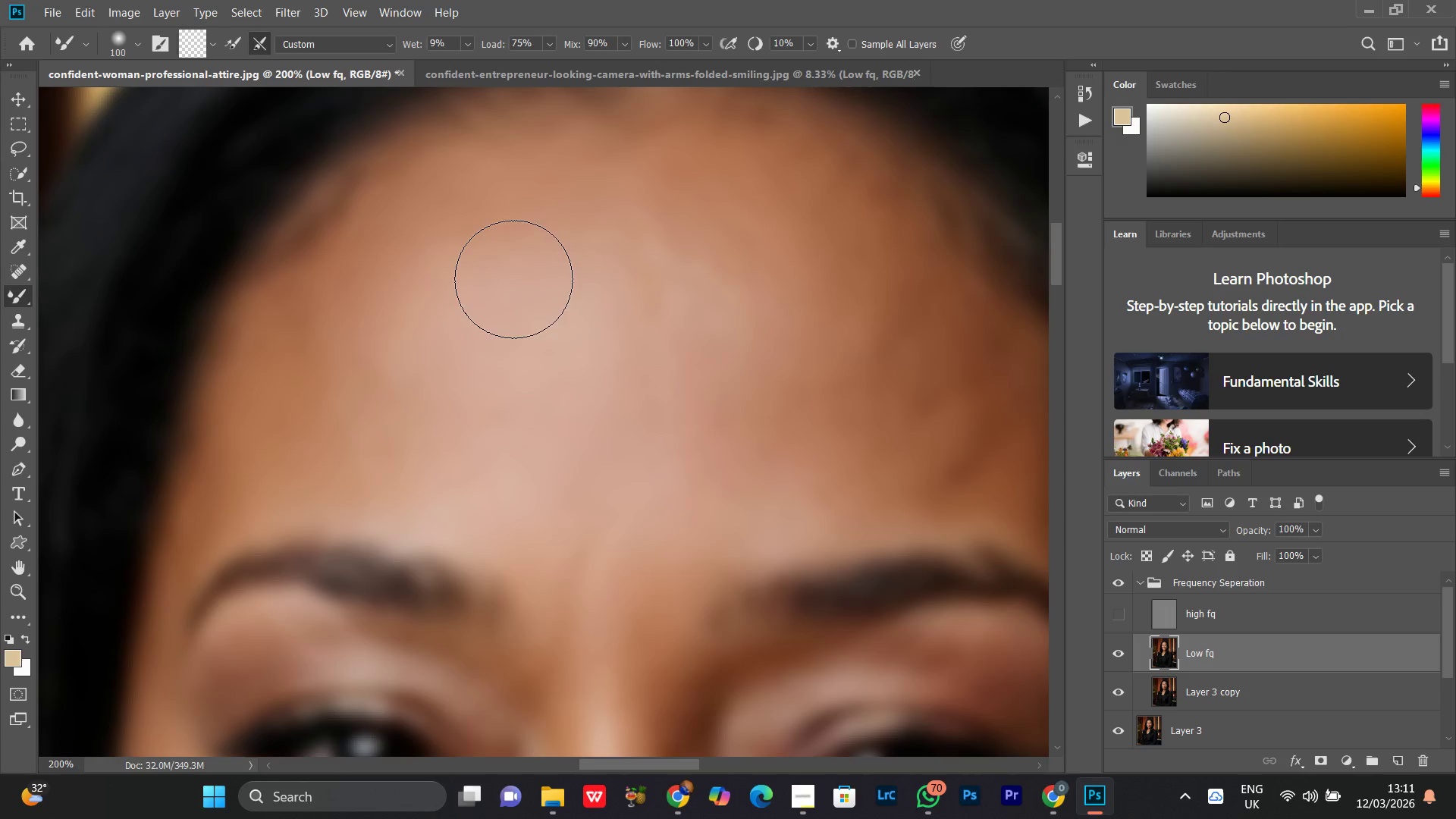 
left_click_drag(start_coordinate=[514, 278], to_coordinate=[328, 309])
 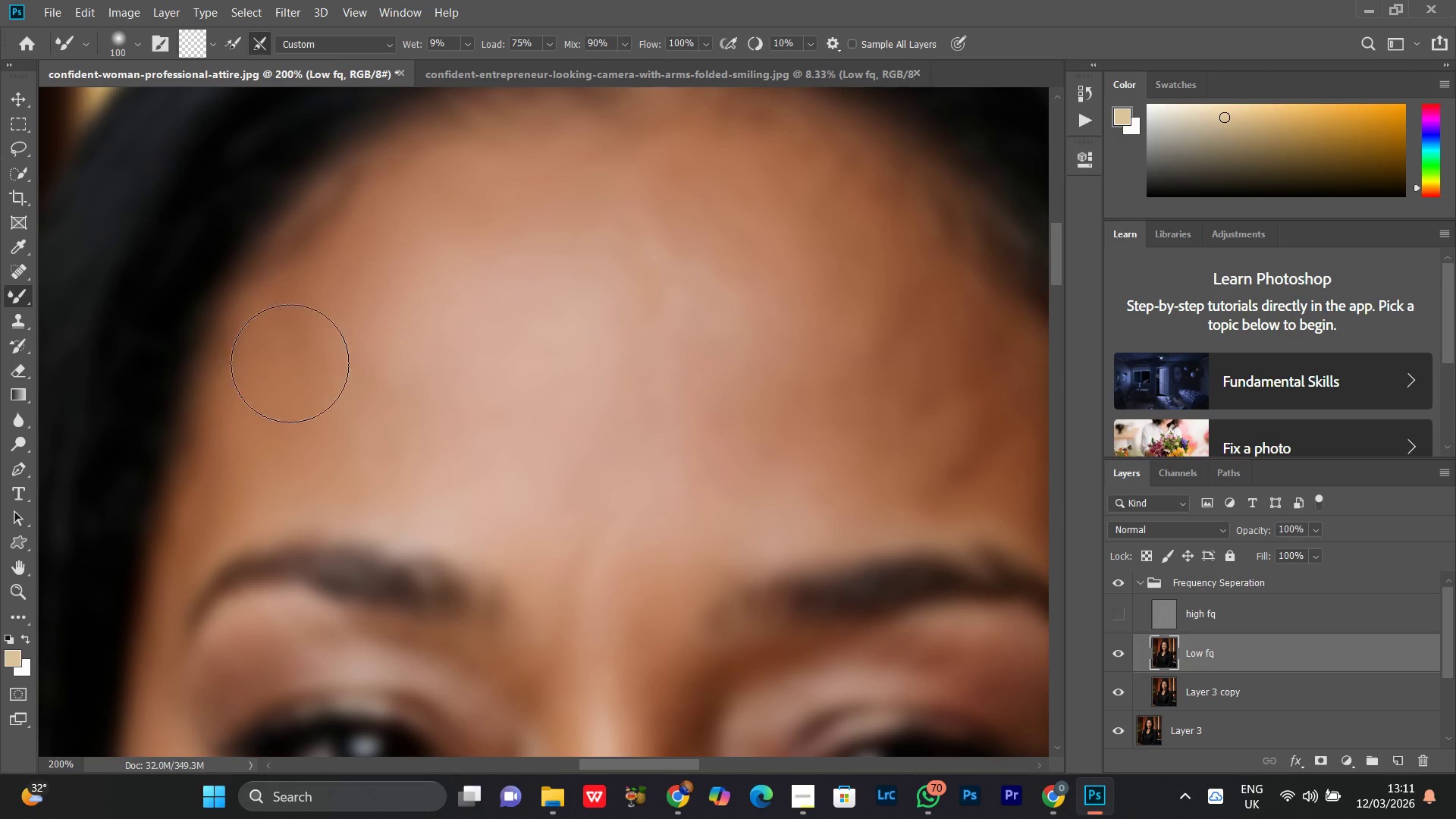 
left_click_drag(start_coordinate=[287, 317], to_coordinate=[259, 439])
 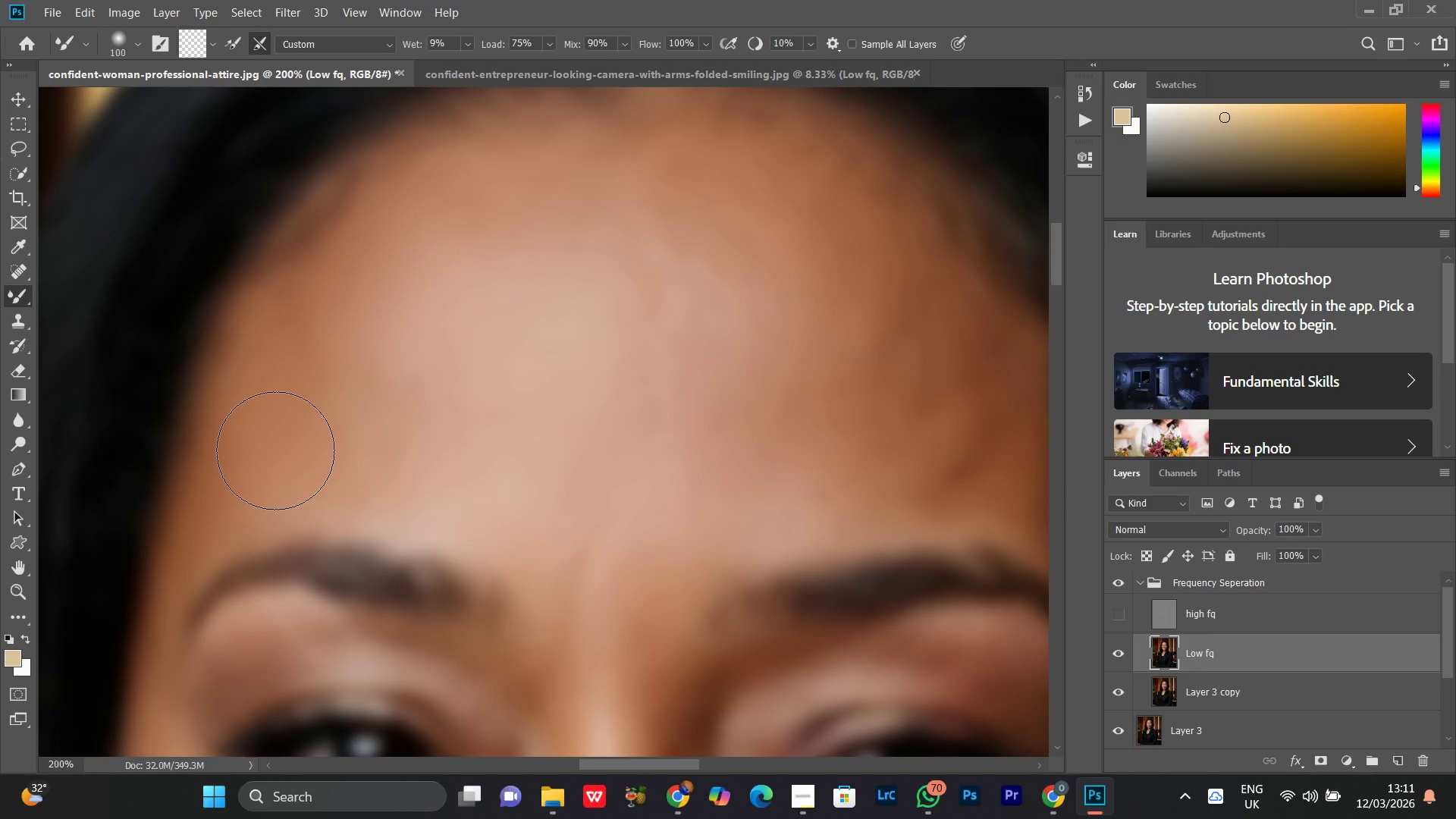 
left_click_drag(start_coordinate=[275, 450], to_coordinate=[416, 316])
 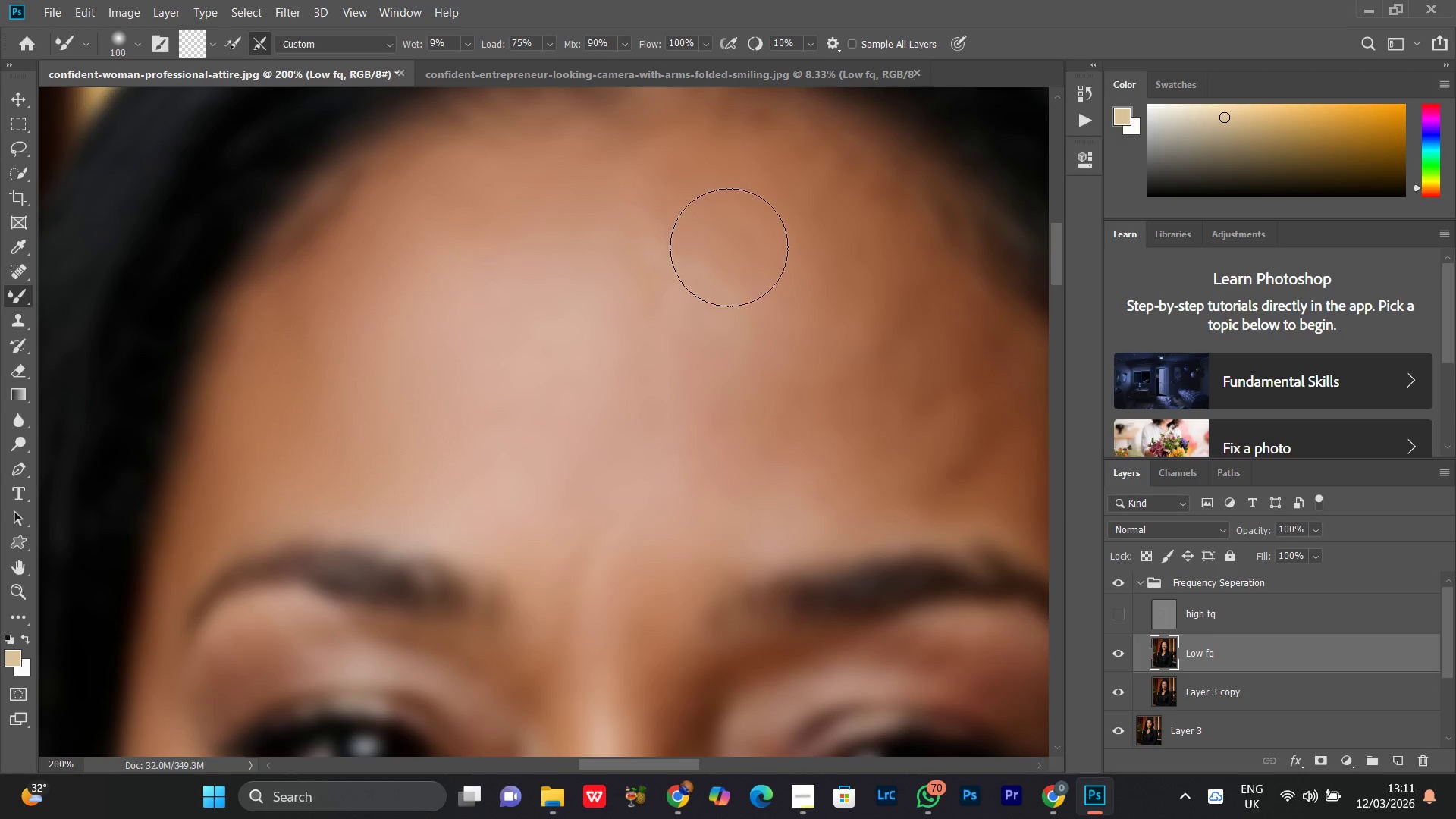 
left_click_drag(start_coordinate=[730, 244], to_coordinate=[466, 215])
 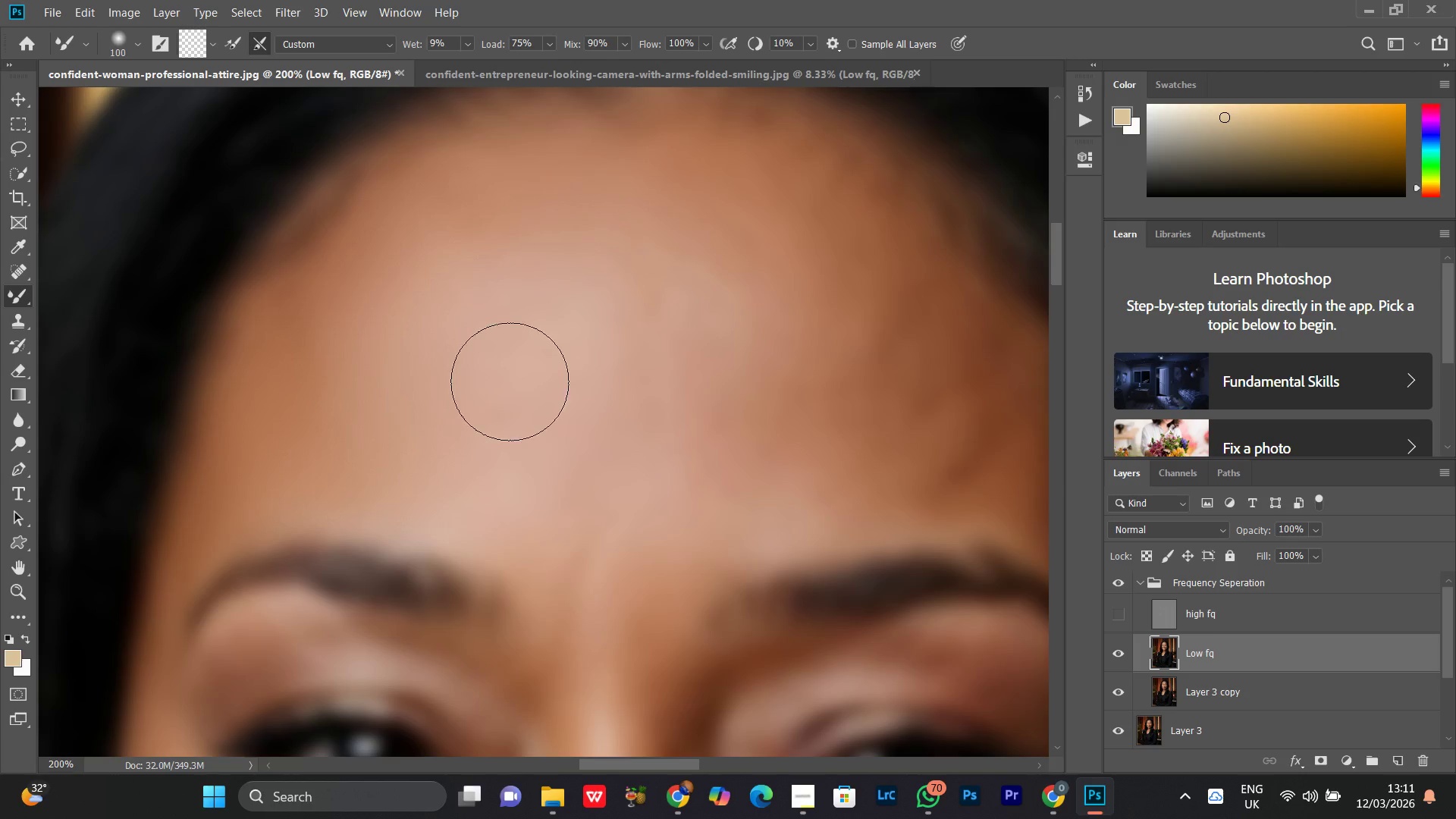 
left_click_drag(start_coordinate=[580, 228], to_coordinate=[361, 447])
 